 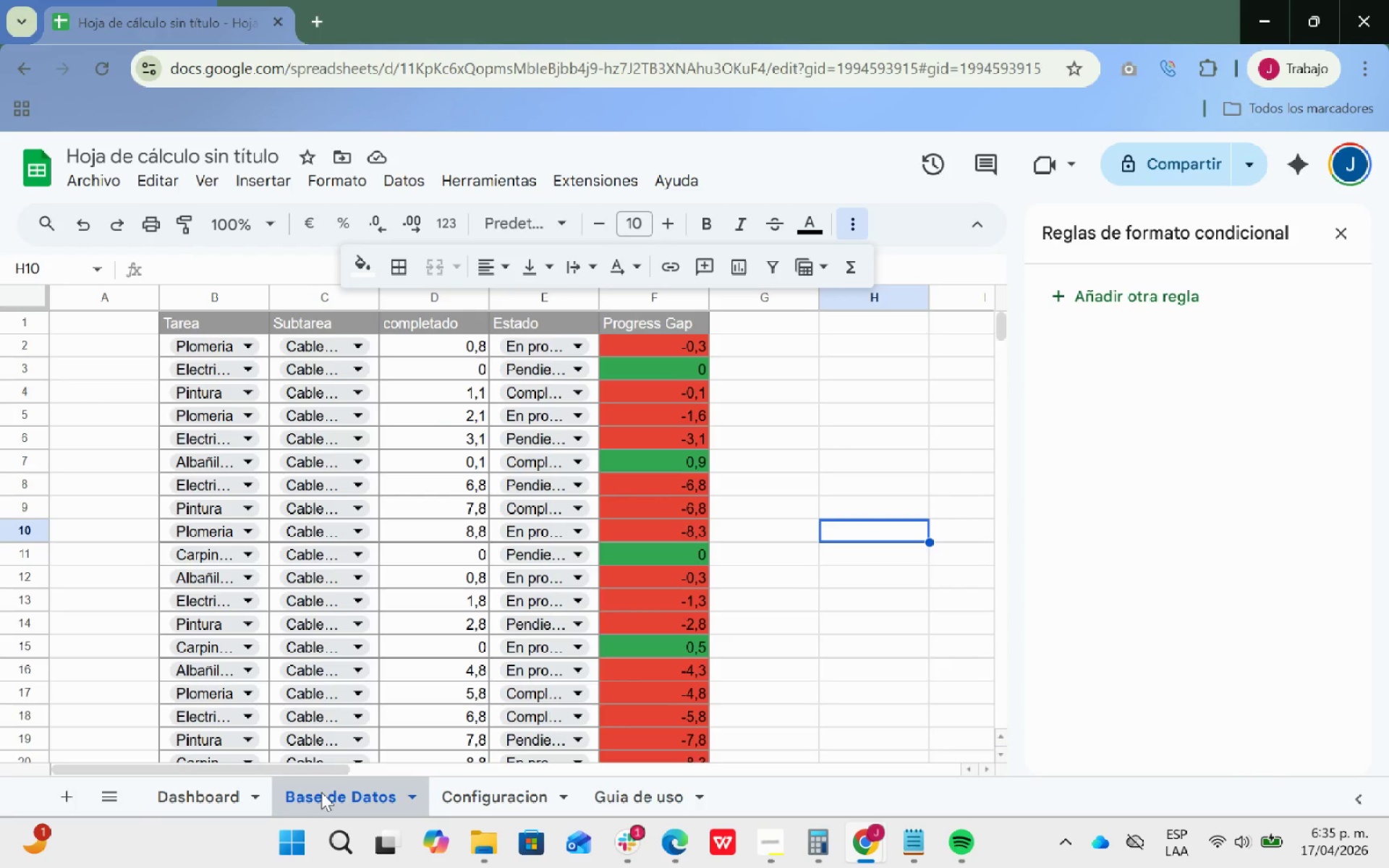 
left_click([476, 796])
 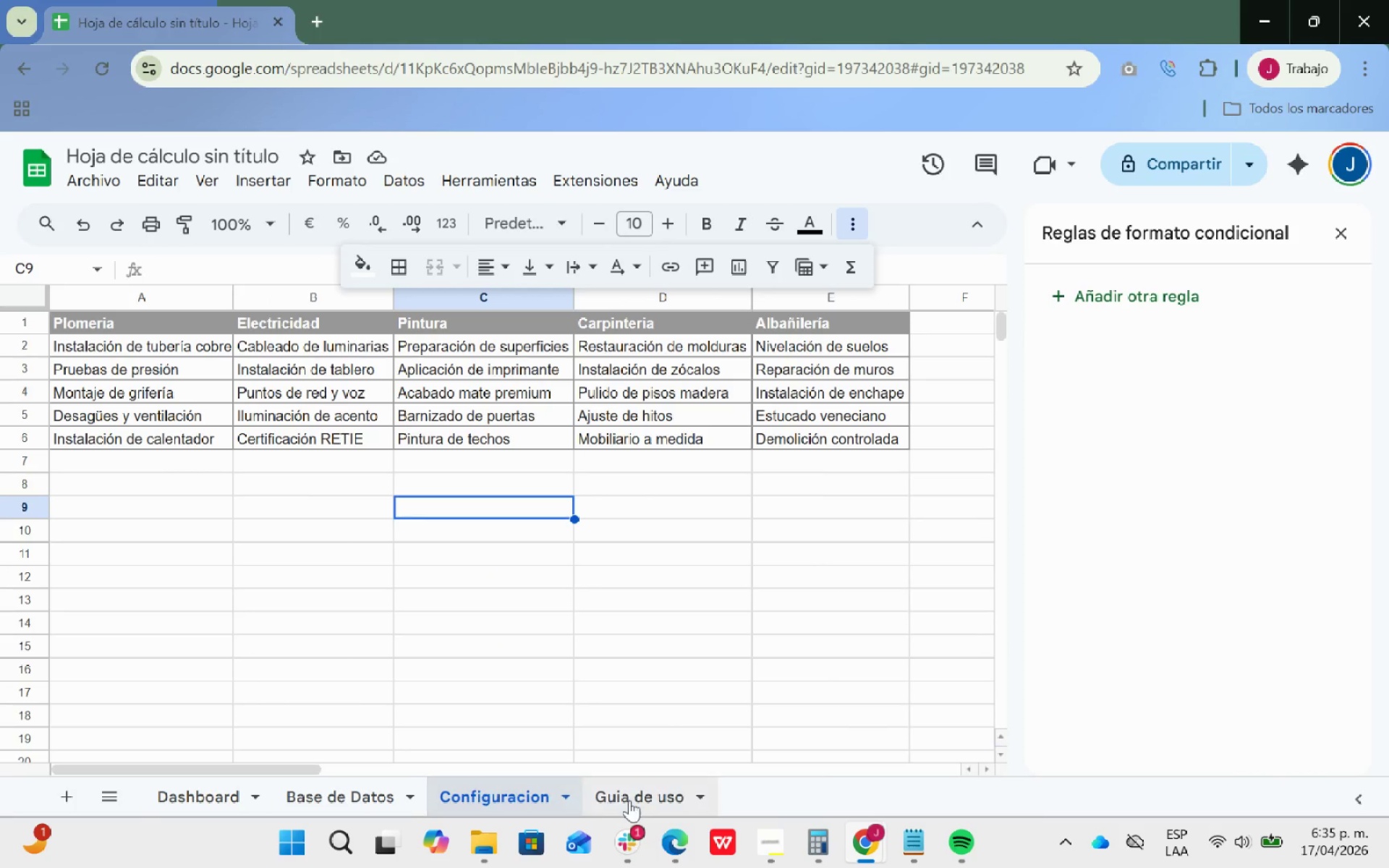 
left_click([634, 794])
 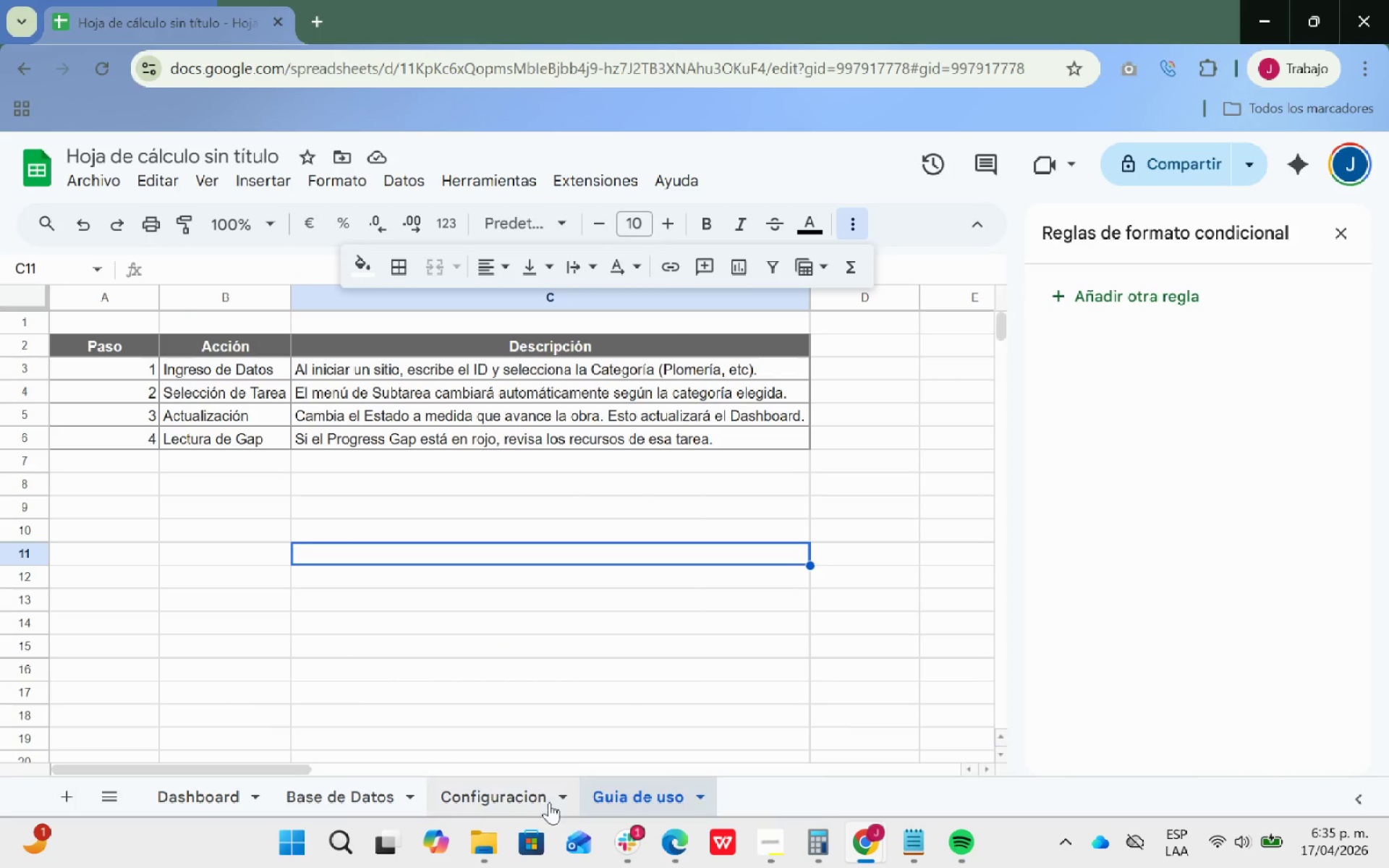 
left_click([492, 801])
 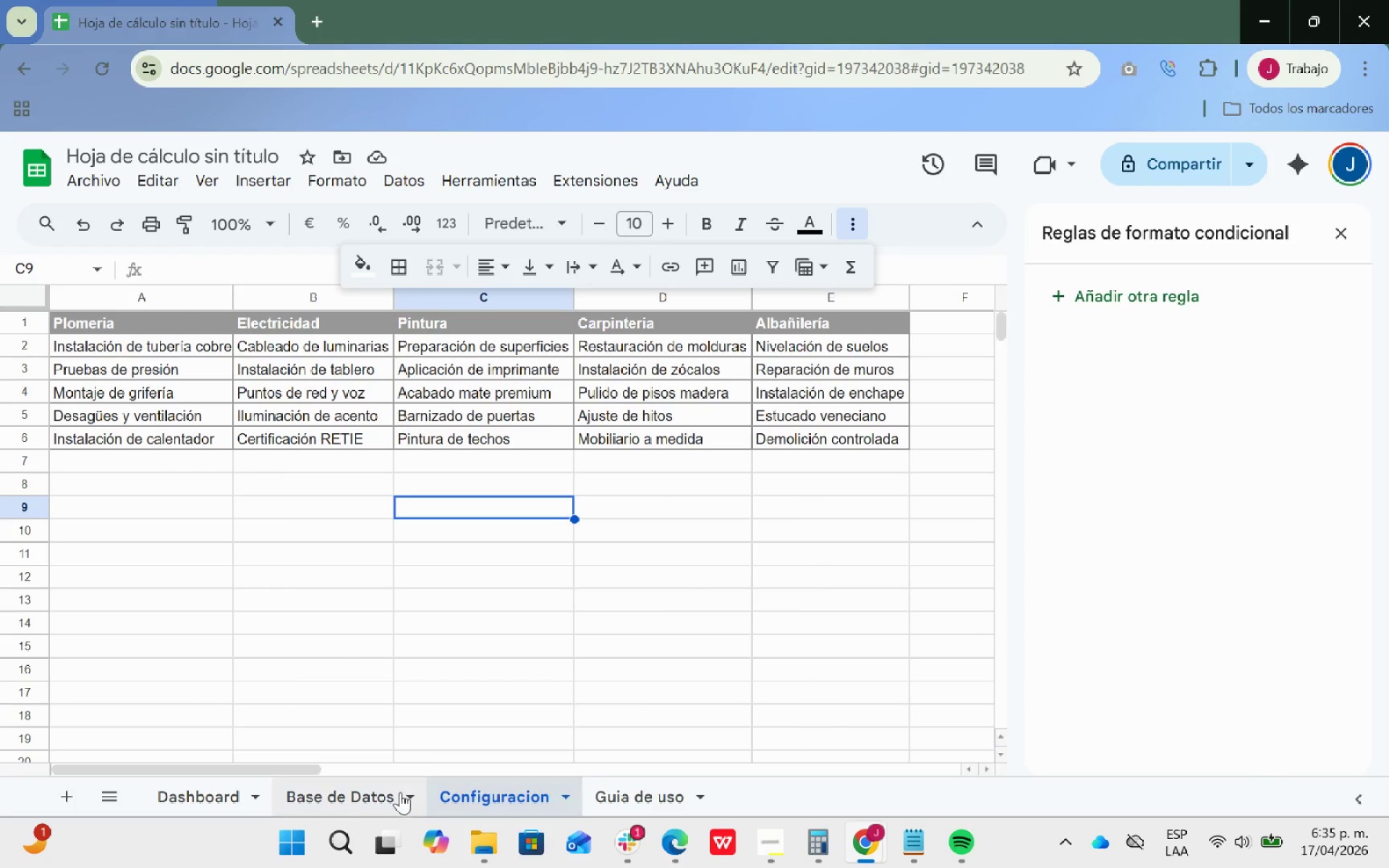 
left_click([369, 792])
 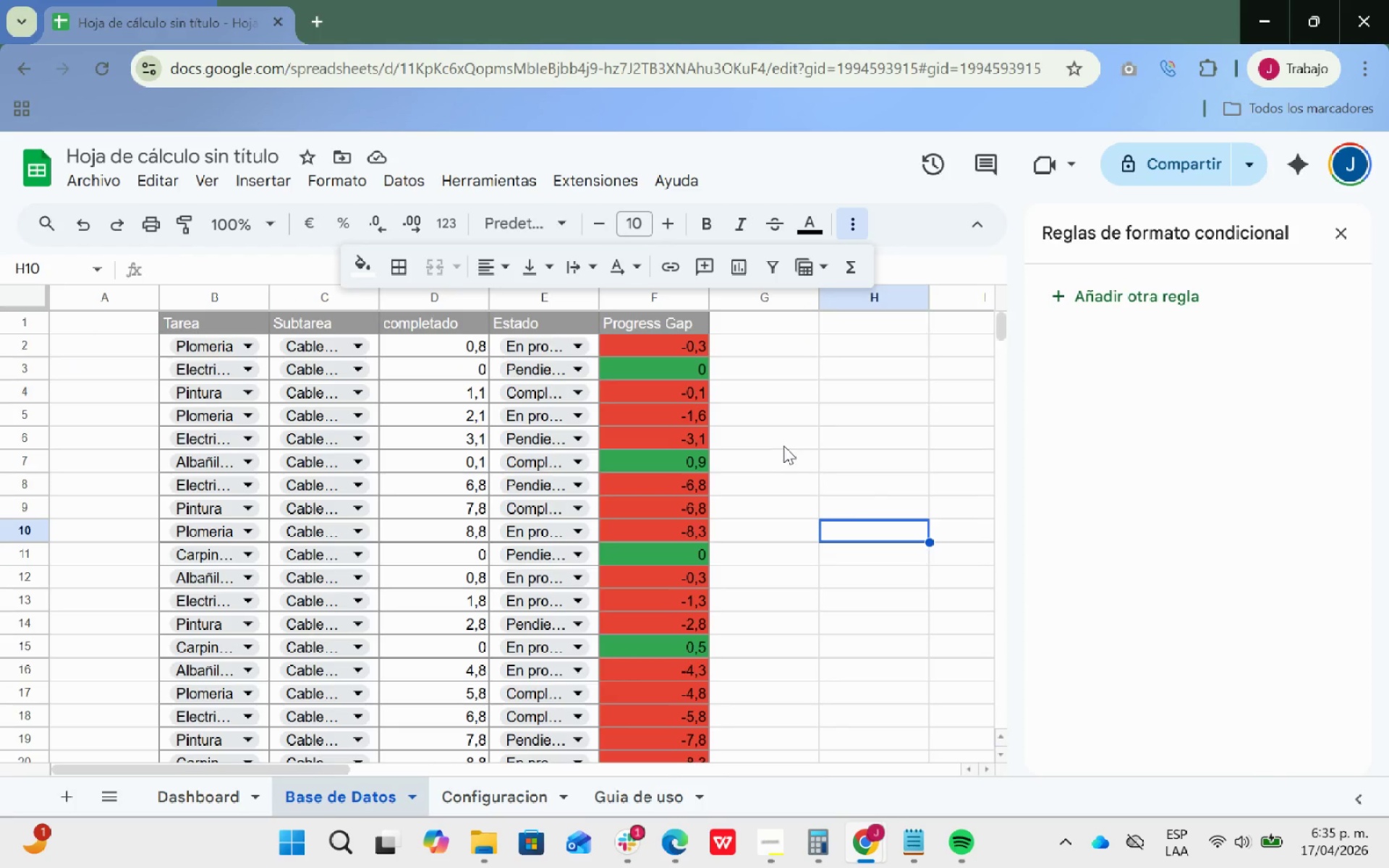 
scroll: coordinate [848, 472], scroll_direction: up, amount: 10.0
 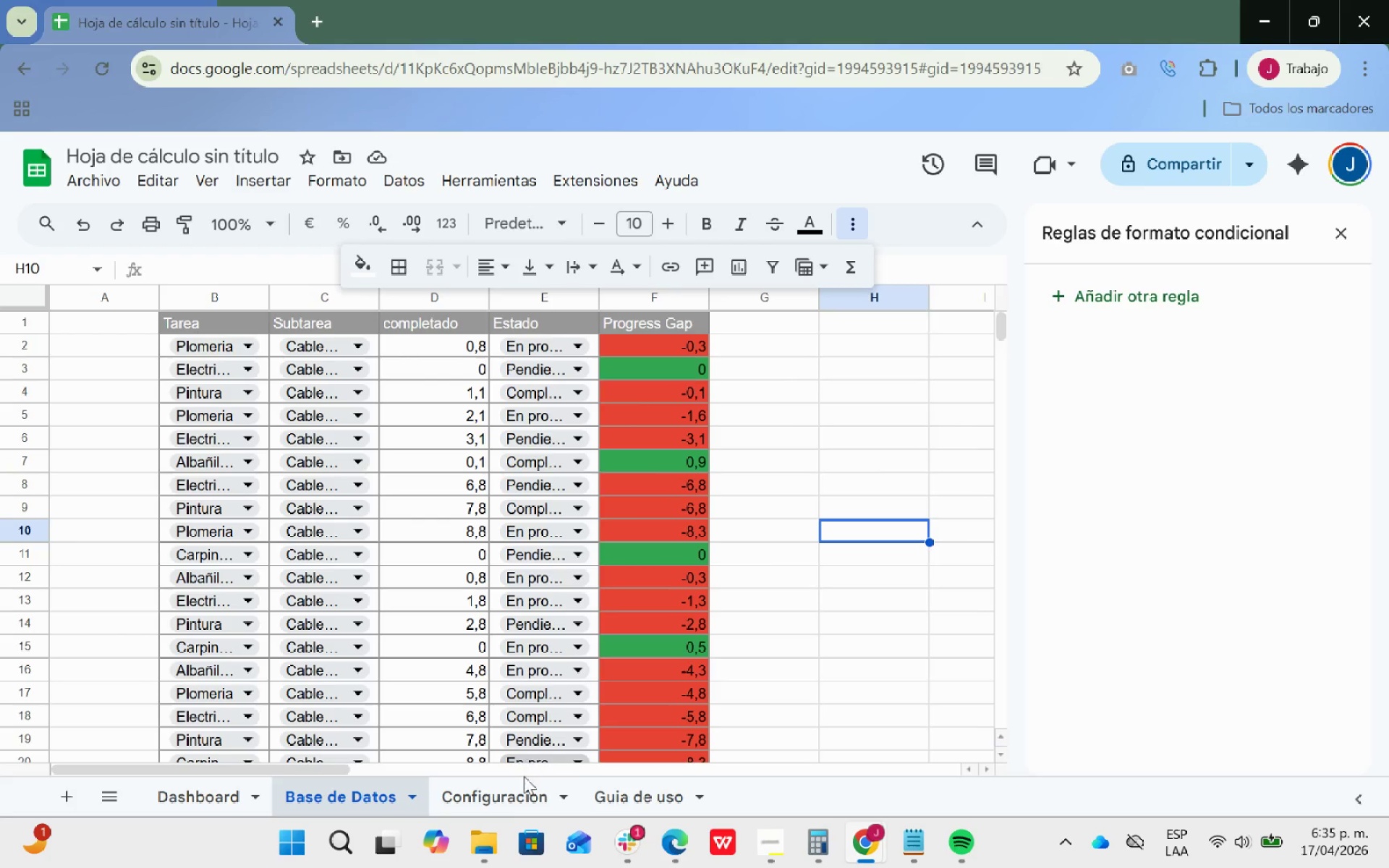 
left_click([495, 803])
 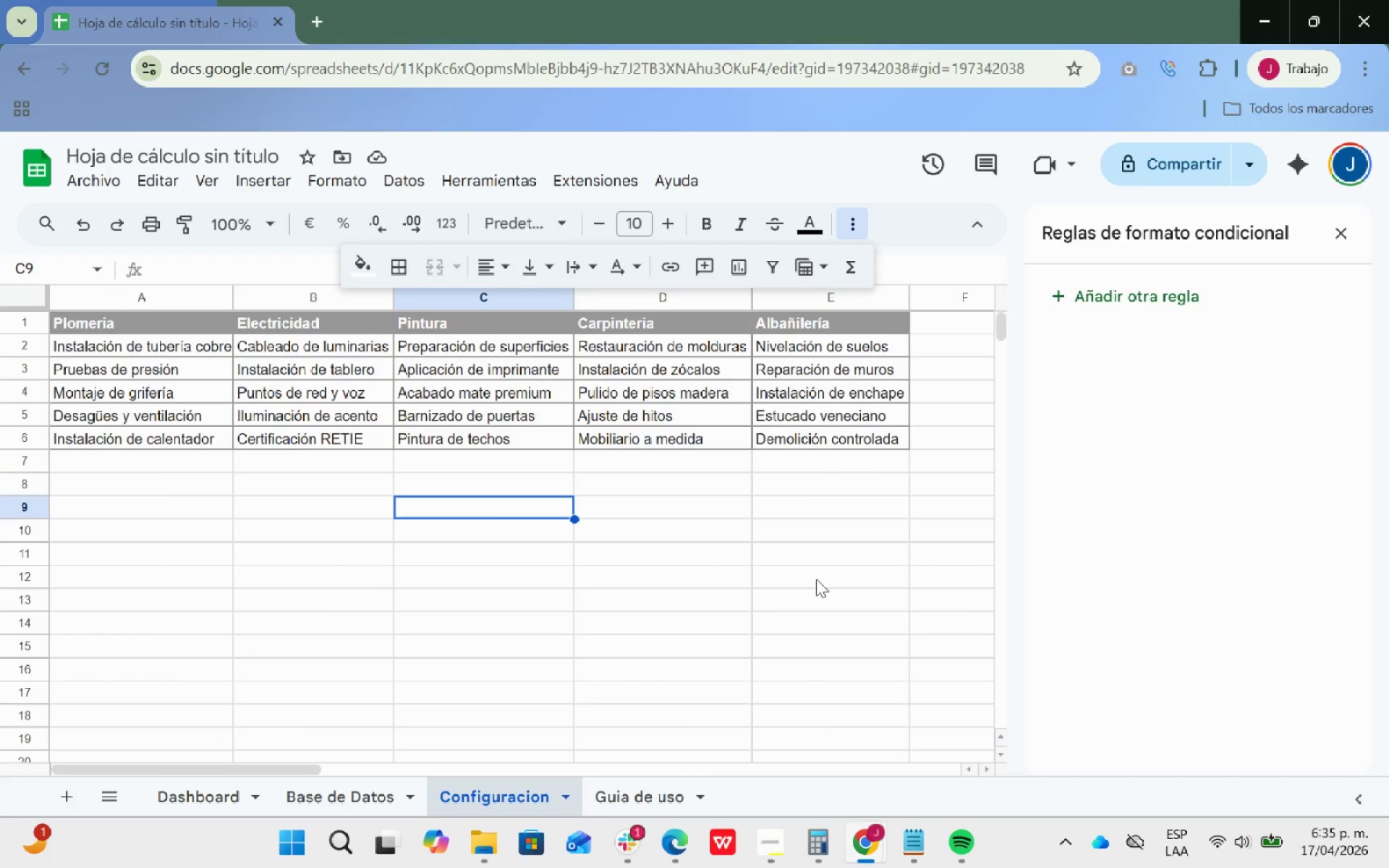 
mouse_move([641, 797])
 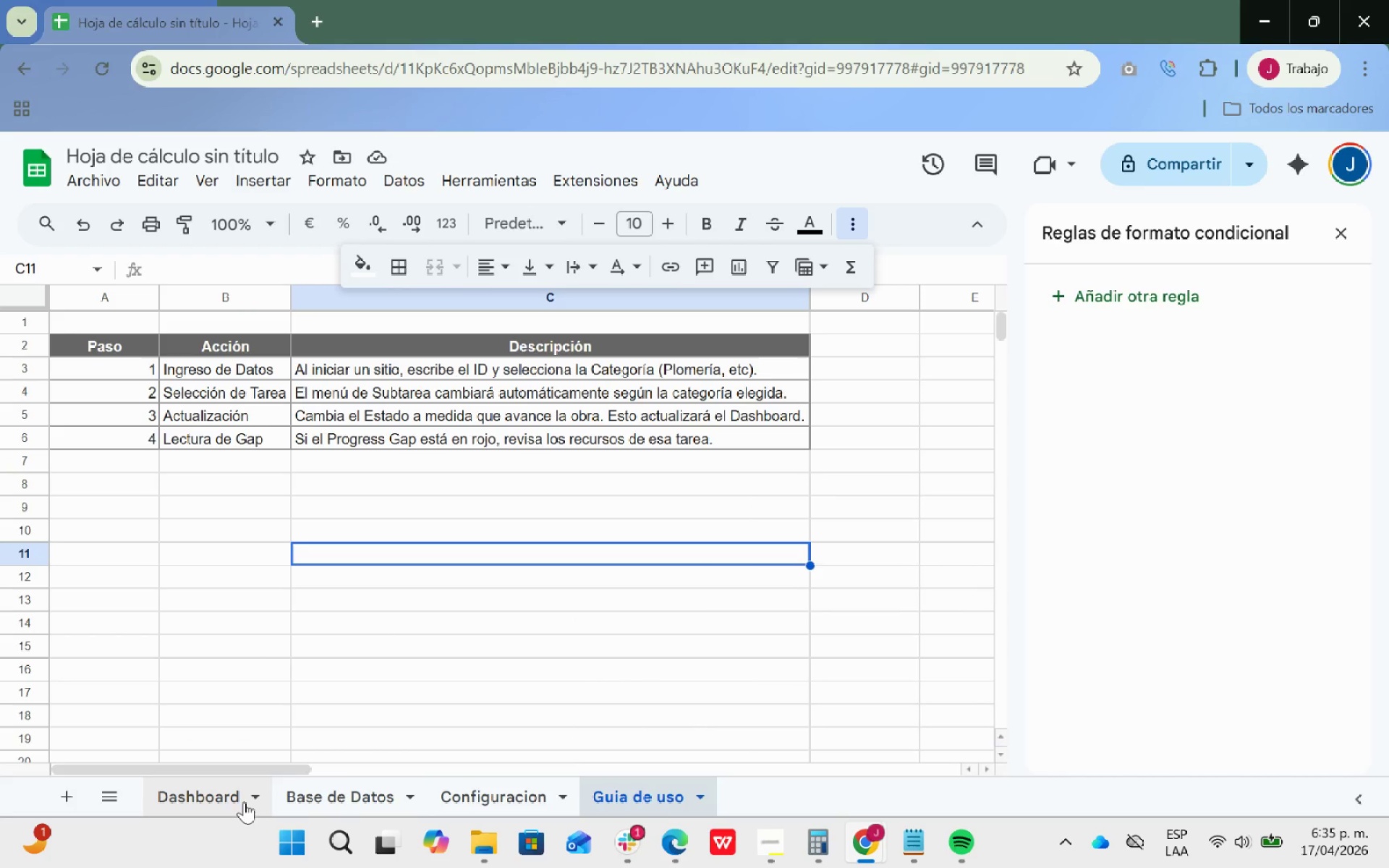 
left_click([226, 796])
 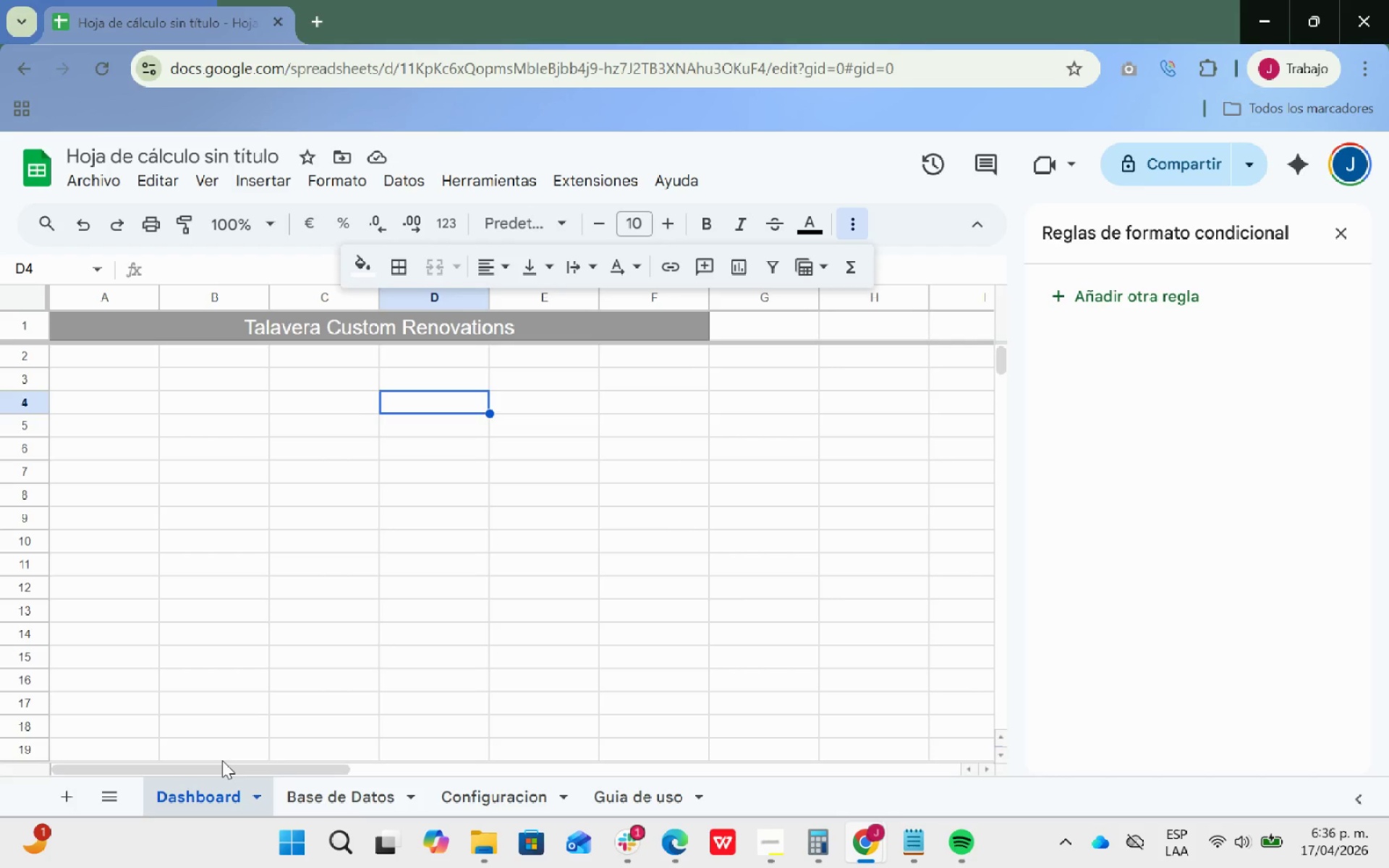 
wait(22.52)
 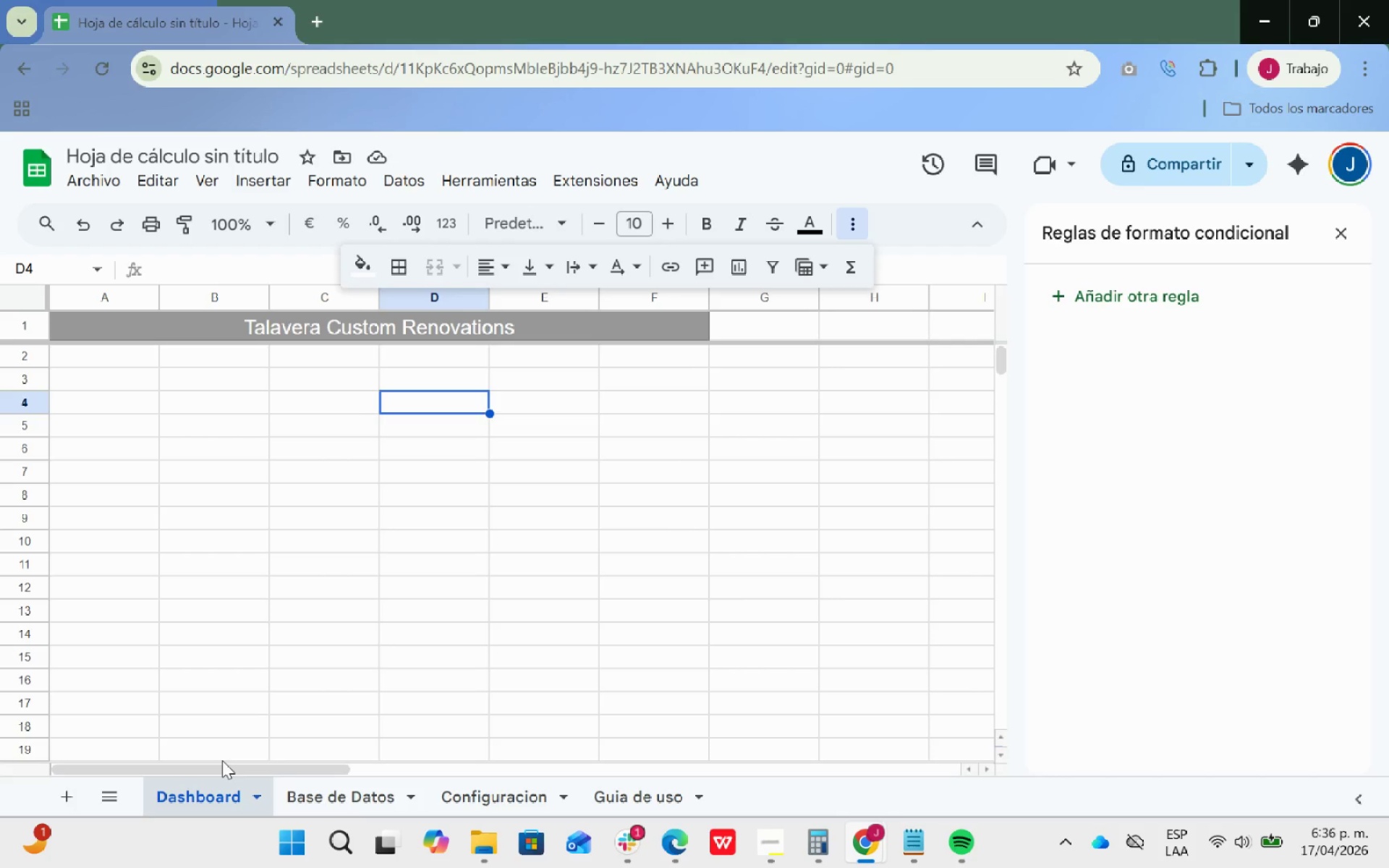 
double_click([124, 377])
 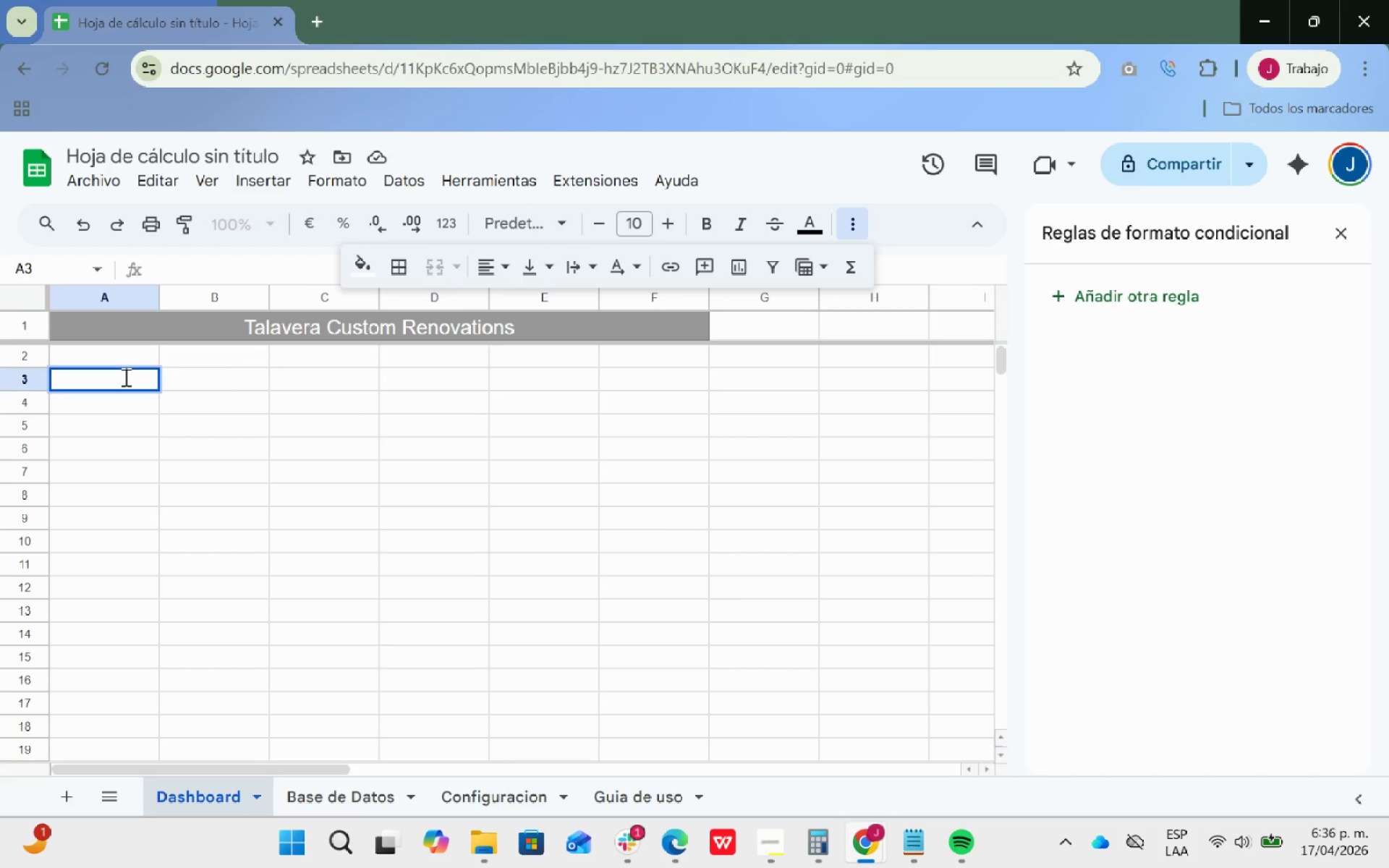 
type(Tota`)
key(Backspace)
type(l de tareas completda)
key(Backspace)
key(Backspace)
key(Backspace)
type(tadas>)
 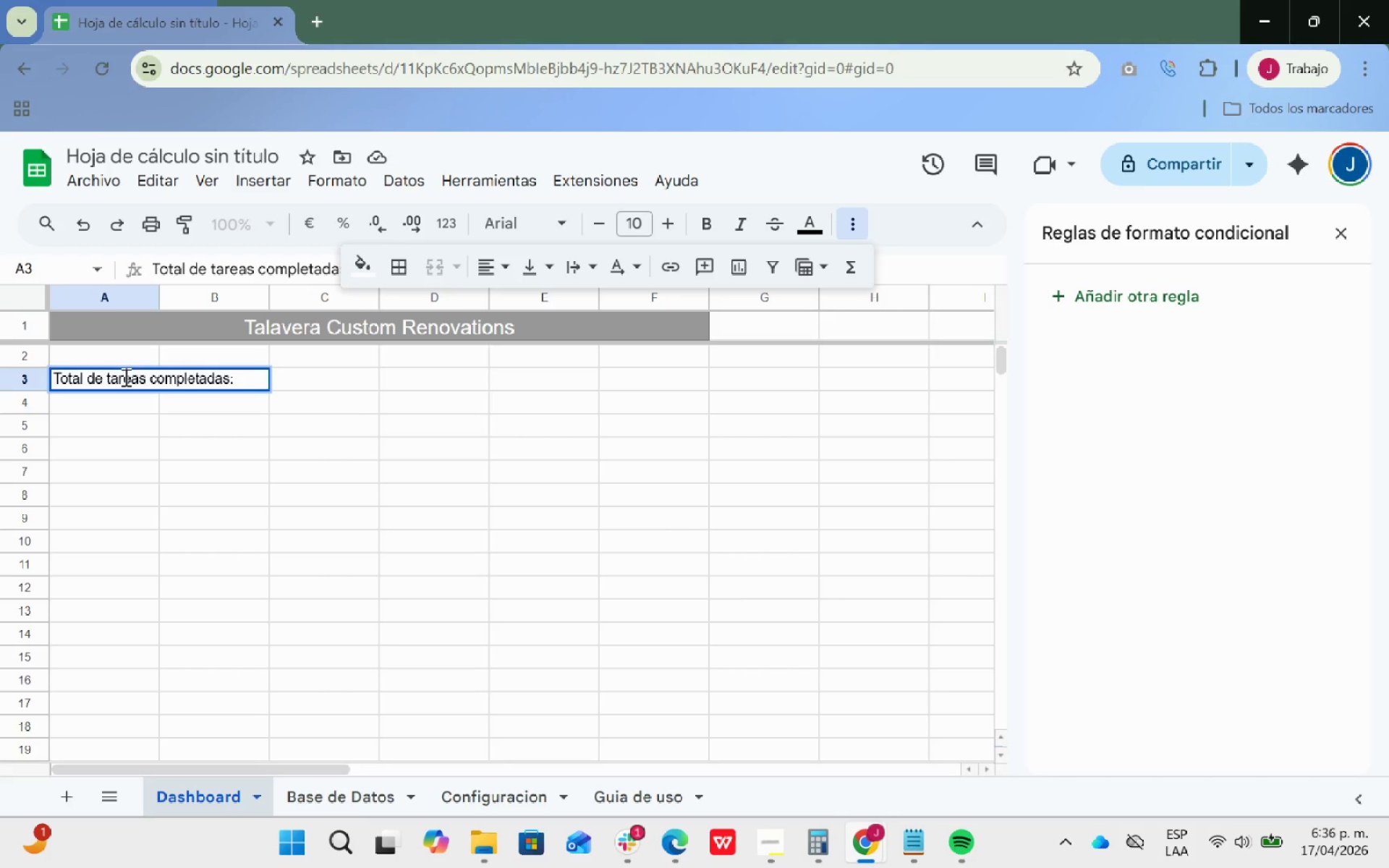 
left_click([196, 420])
 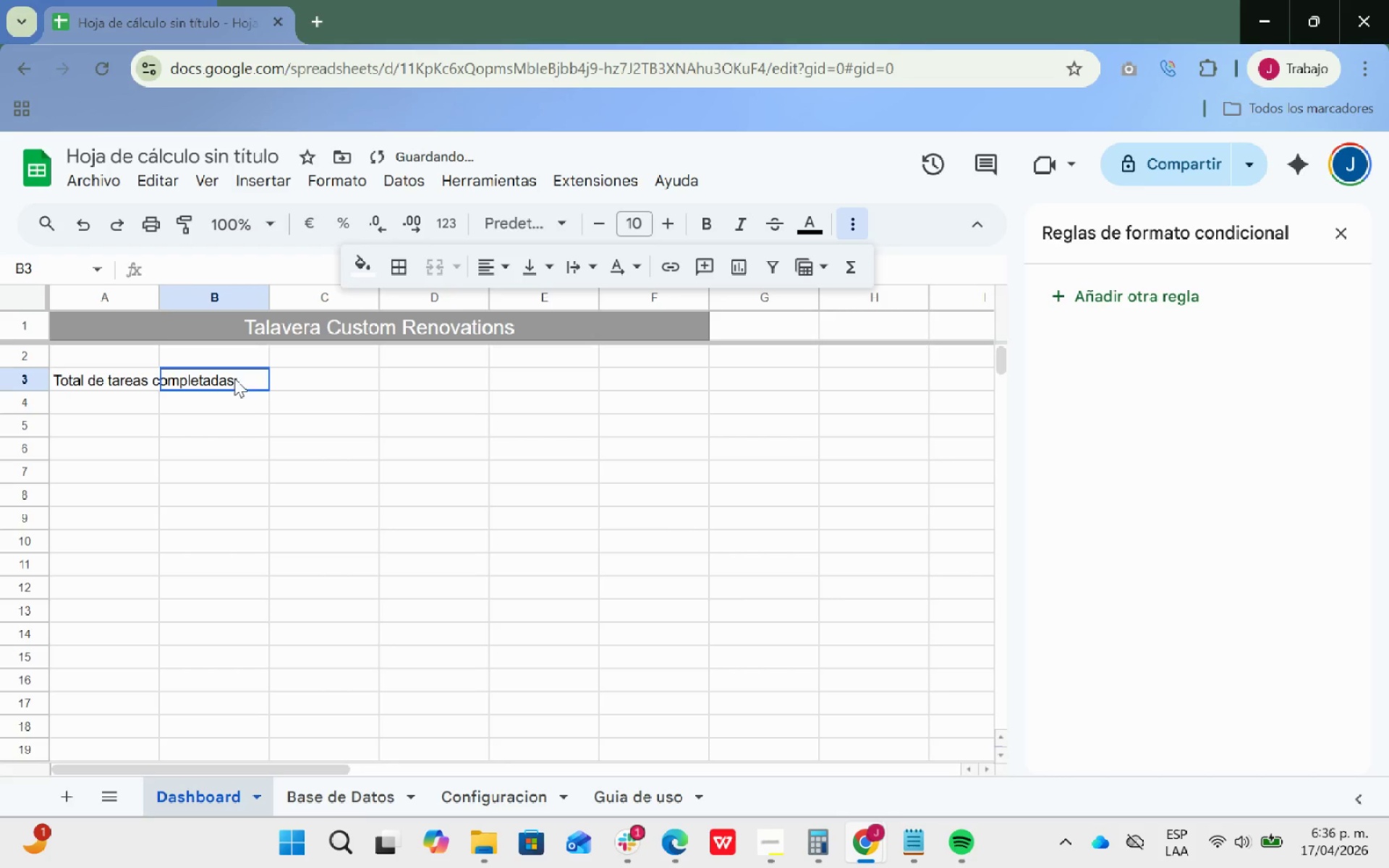 
left_click_drag(start_coordinate=[234, 378], to_coordinate=[110, 373])
 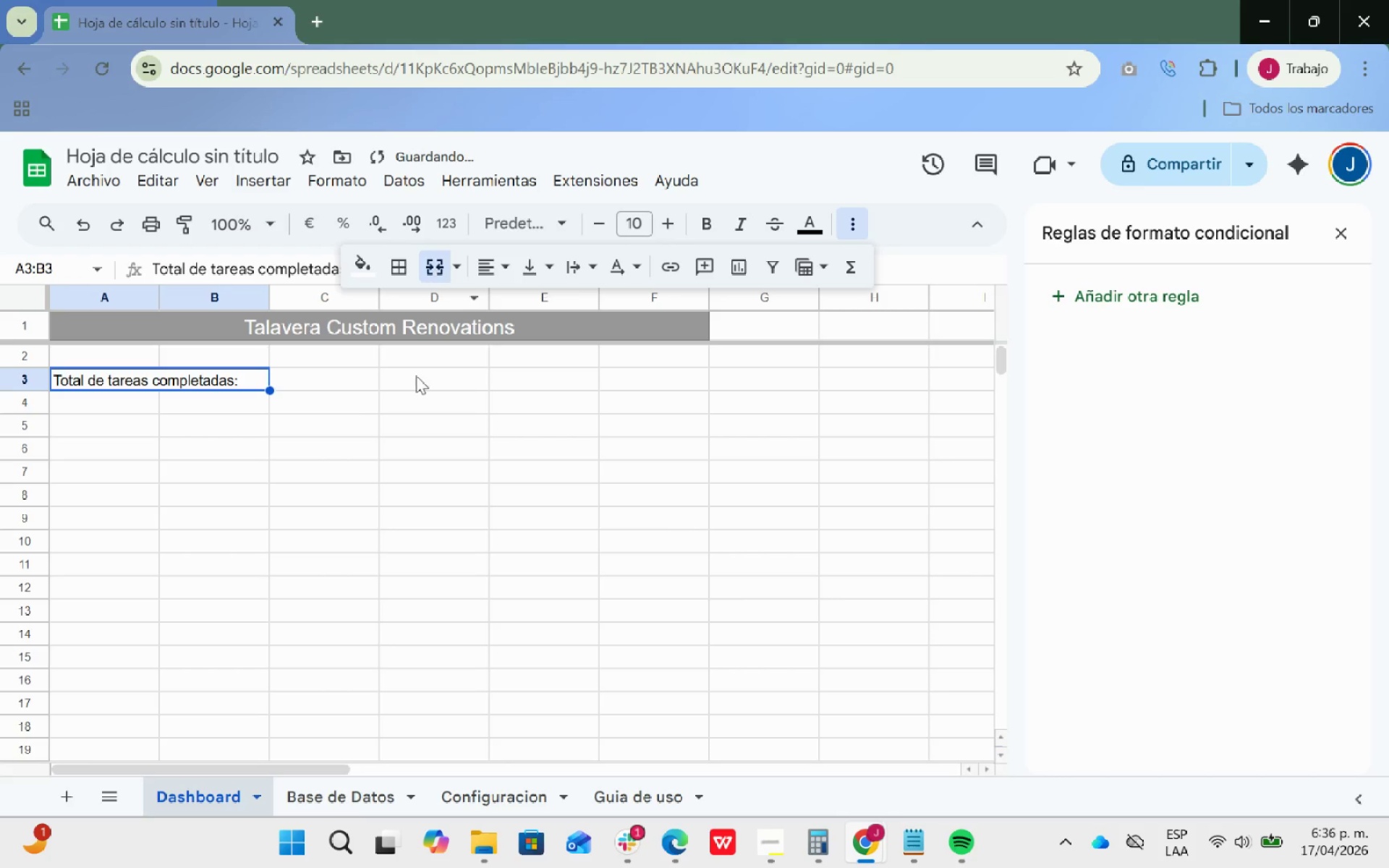 
left_click([335, 376])
 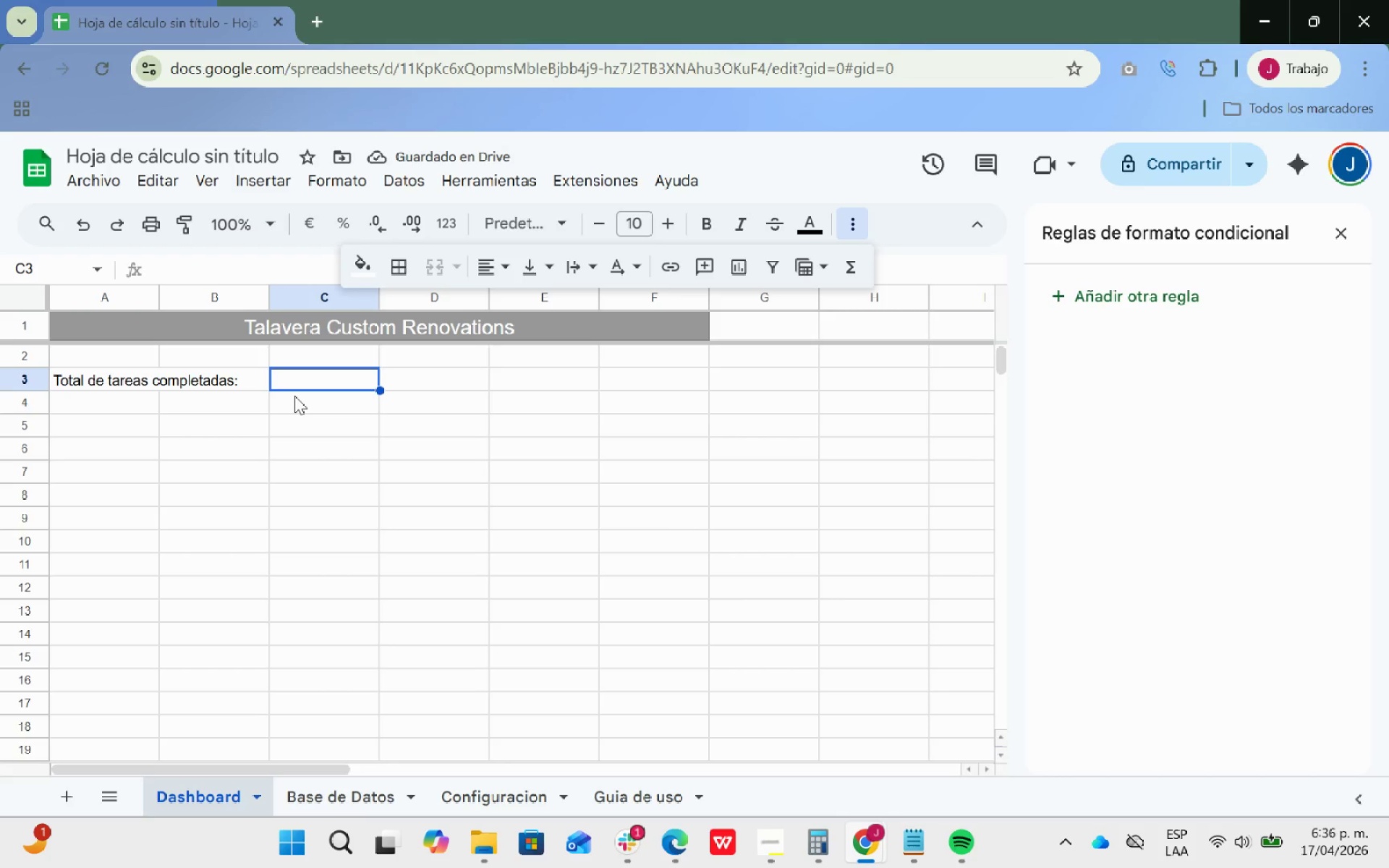 
type()contar)
 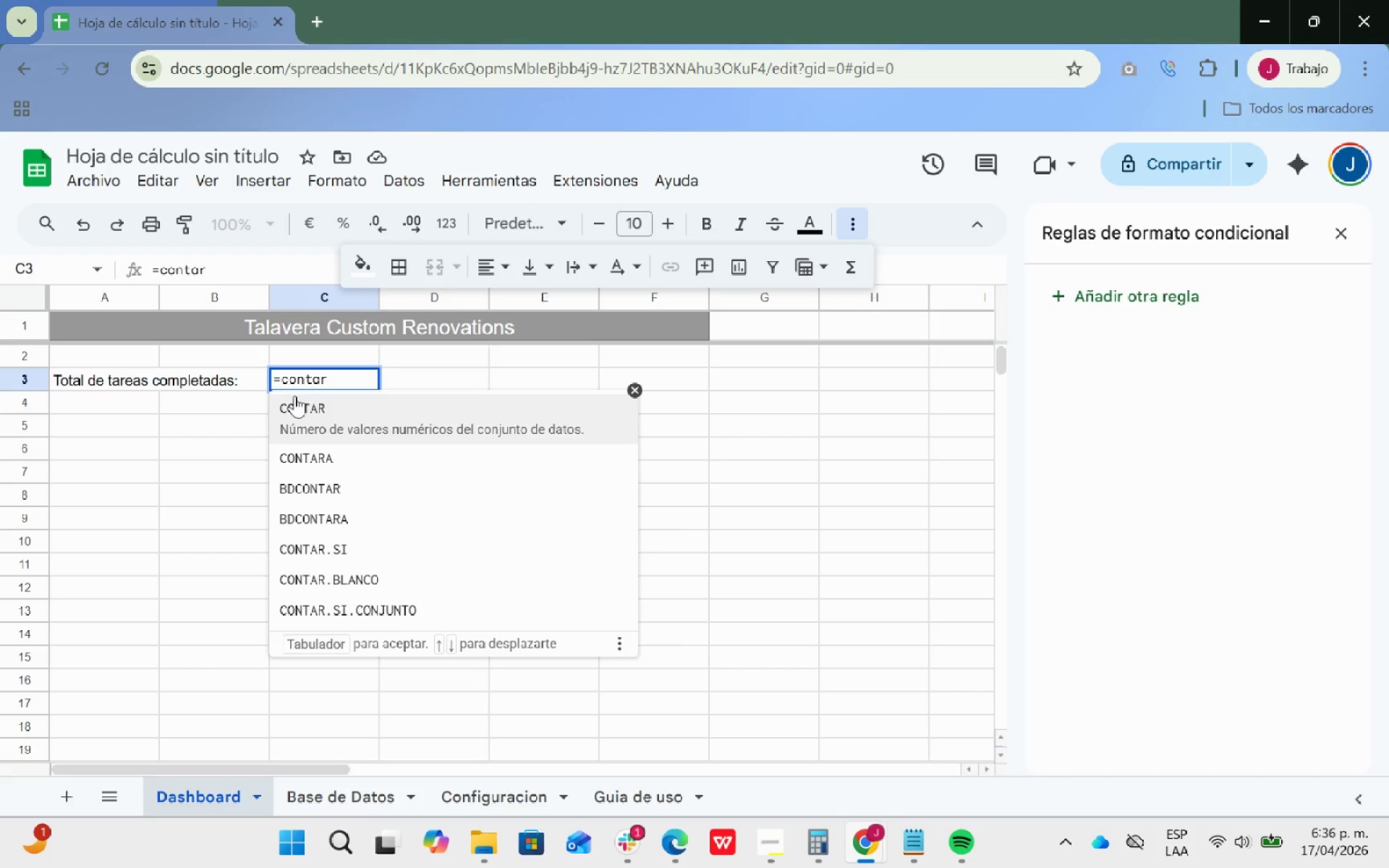 
left_click([294, 396])
 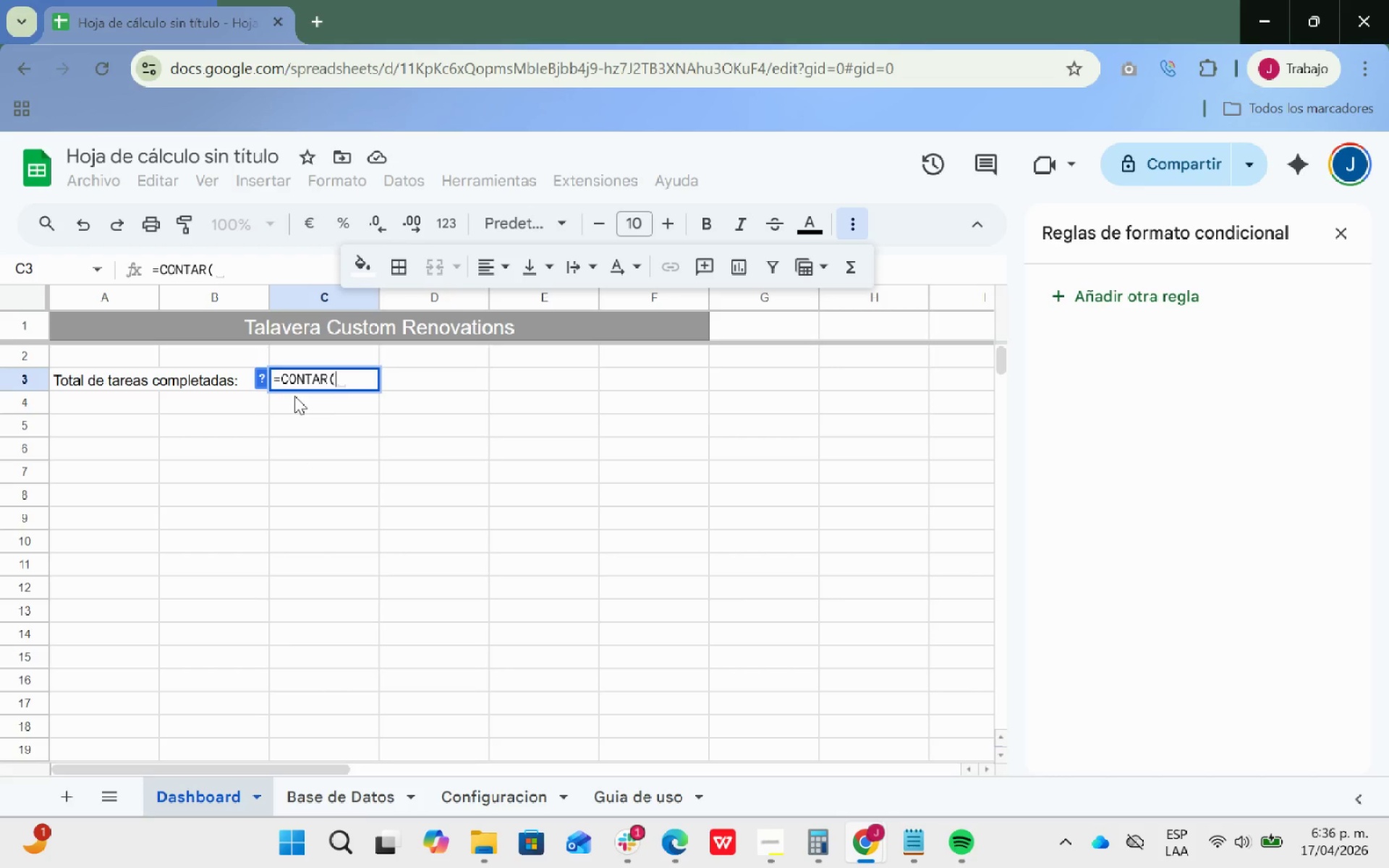 
key(Backspace)
 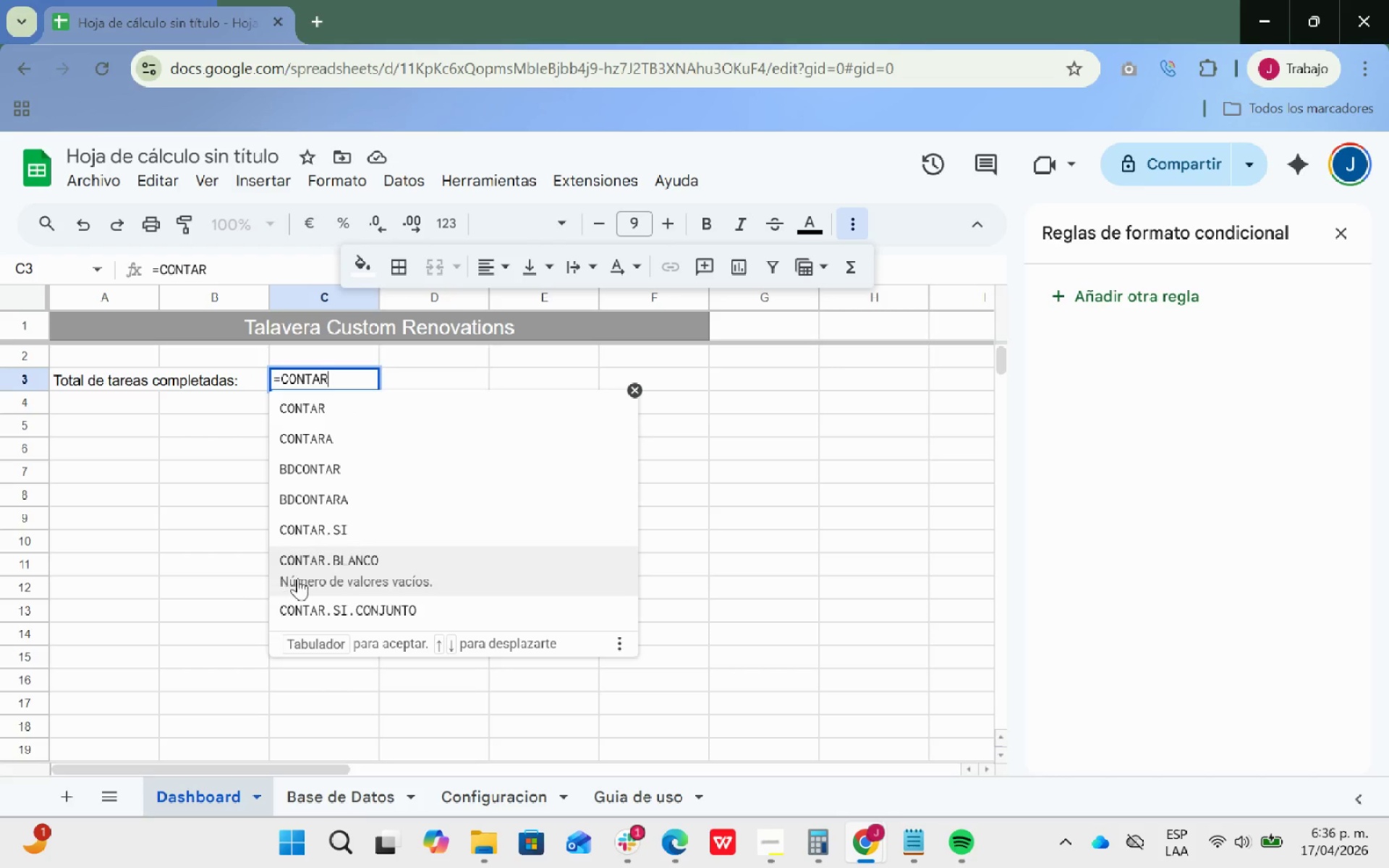 
left_click([322, 535])
 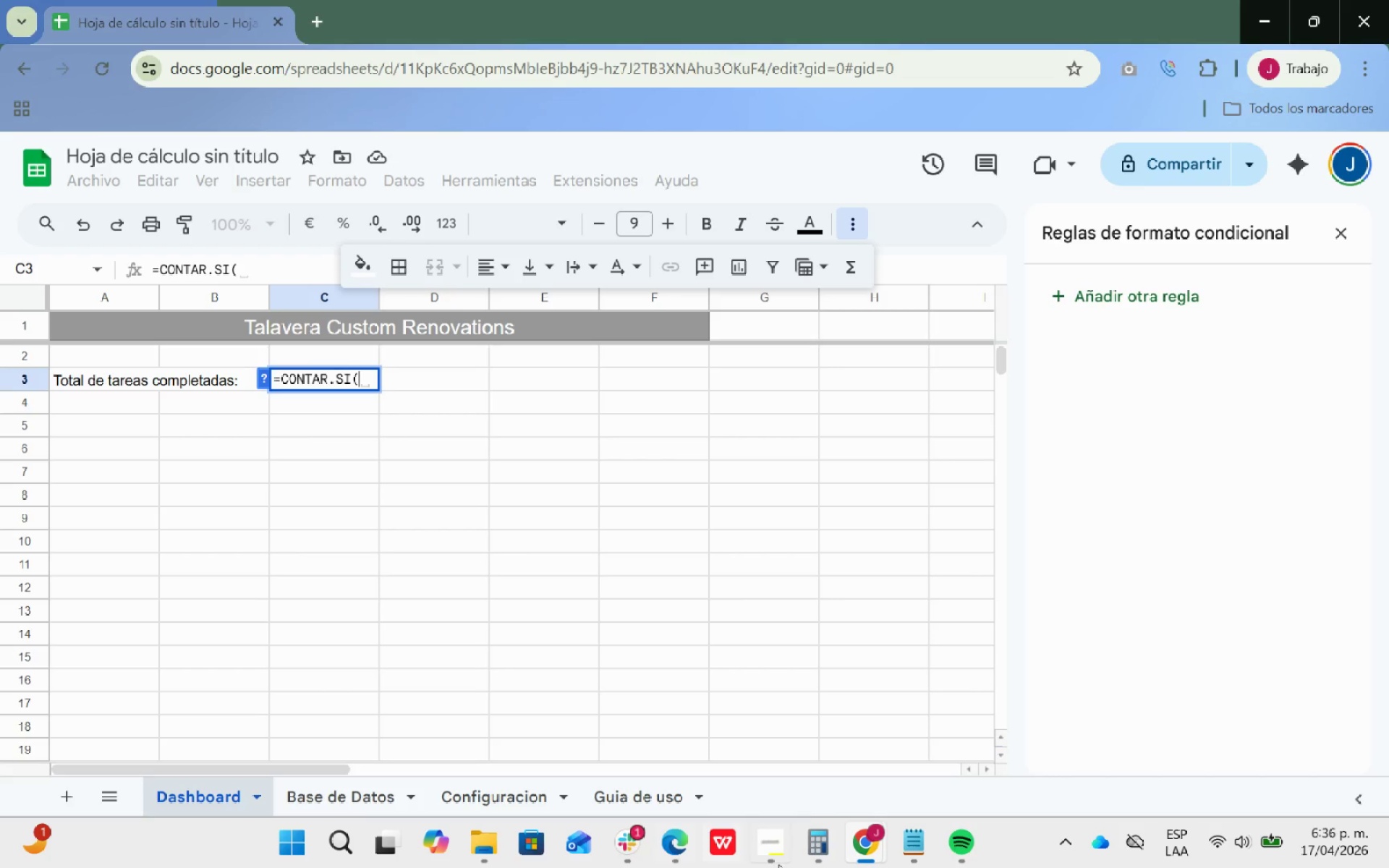 
left_click([914, 857])
 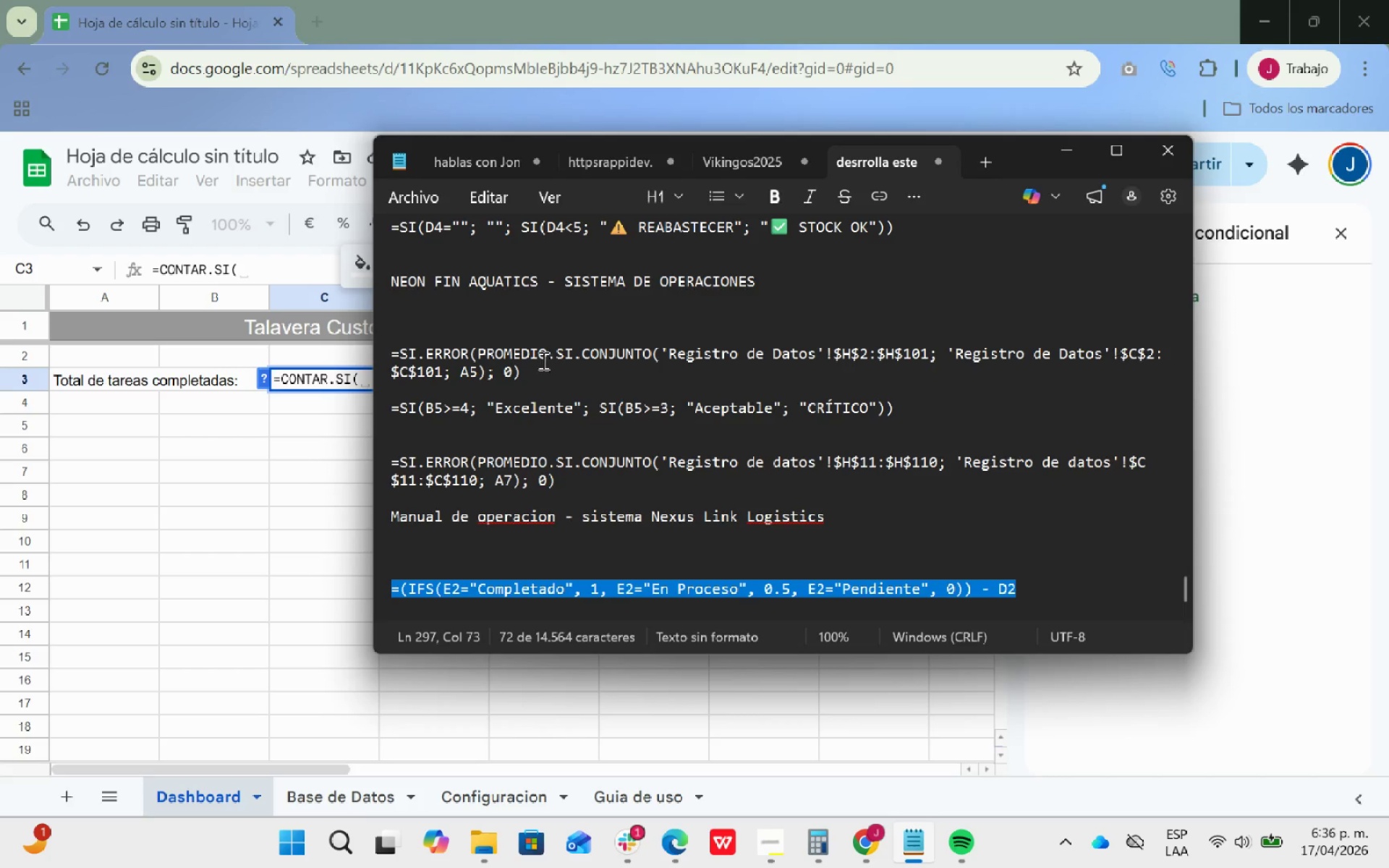 
scroll: coordinate [556, 386], scroll_direction: up, amount: 7.0
 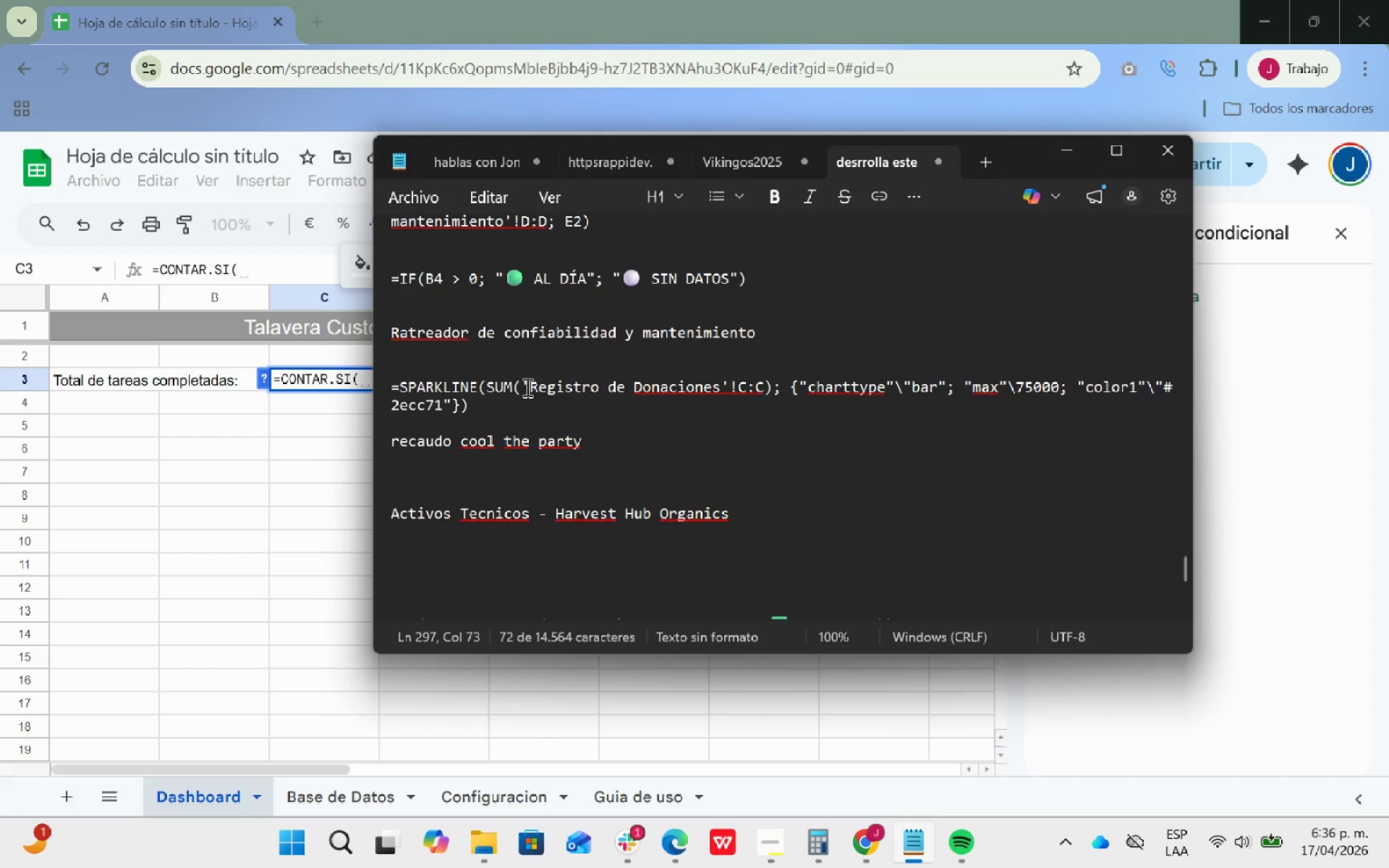 
left_click_drag(start_coordinate=[529, 383], to_coordinate=[524, 385])
 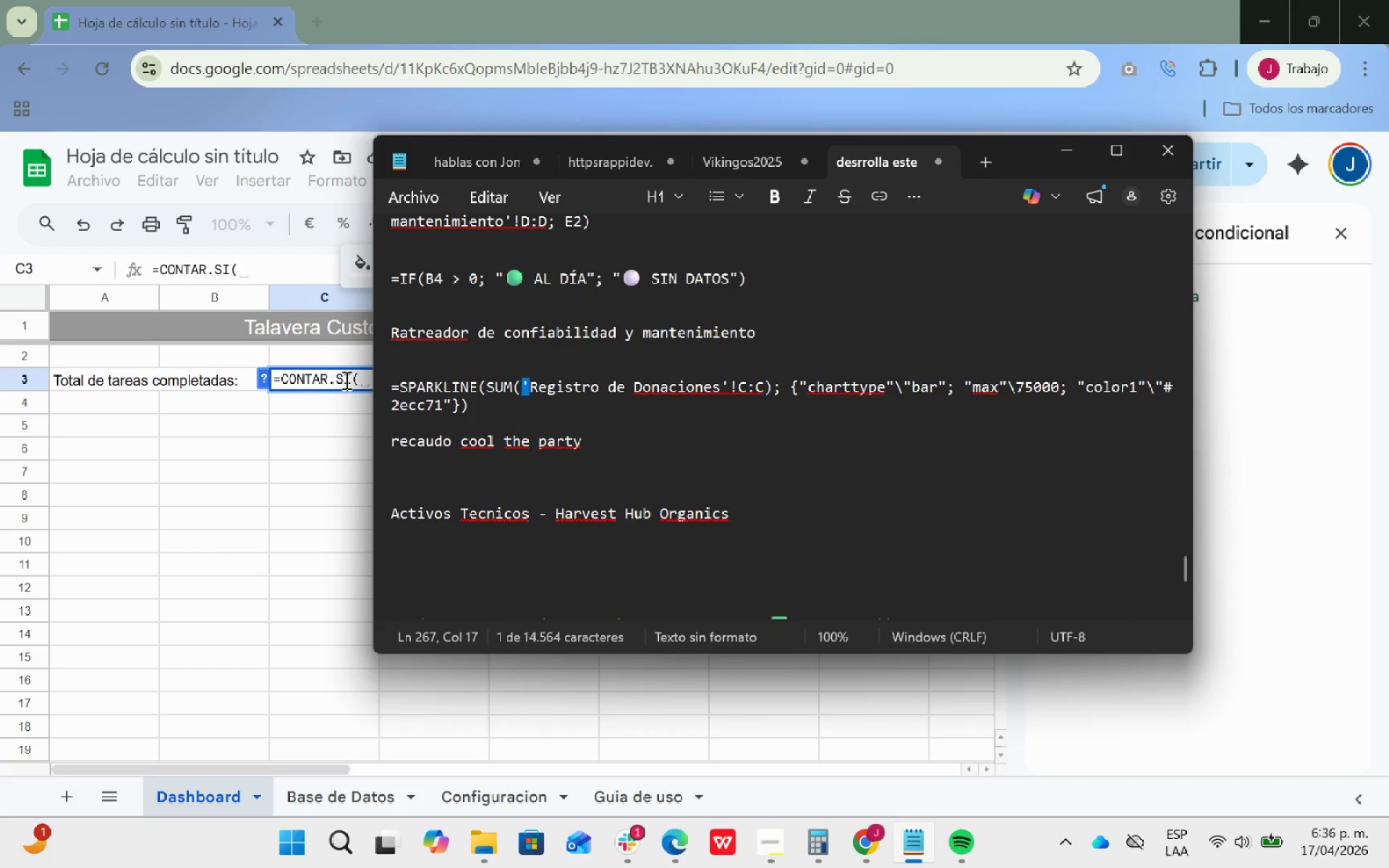 
key(Control+ControlLeft)
 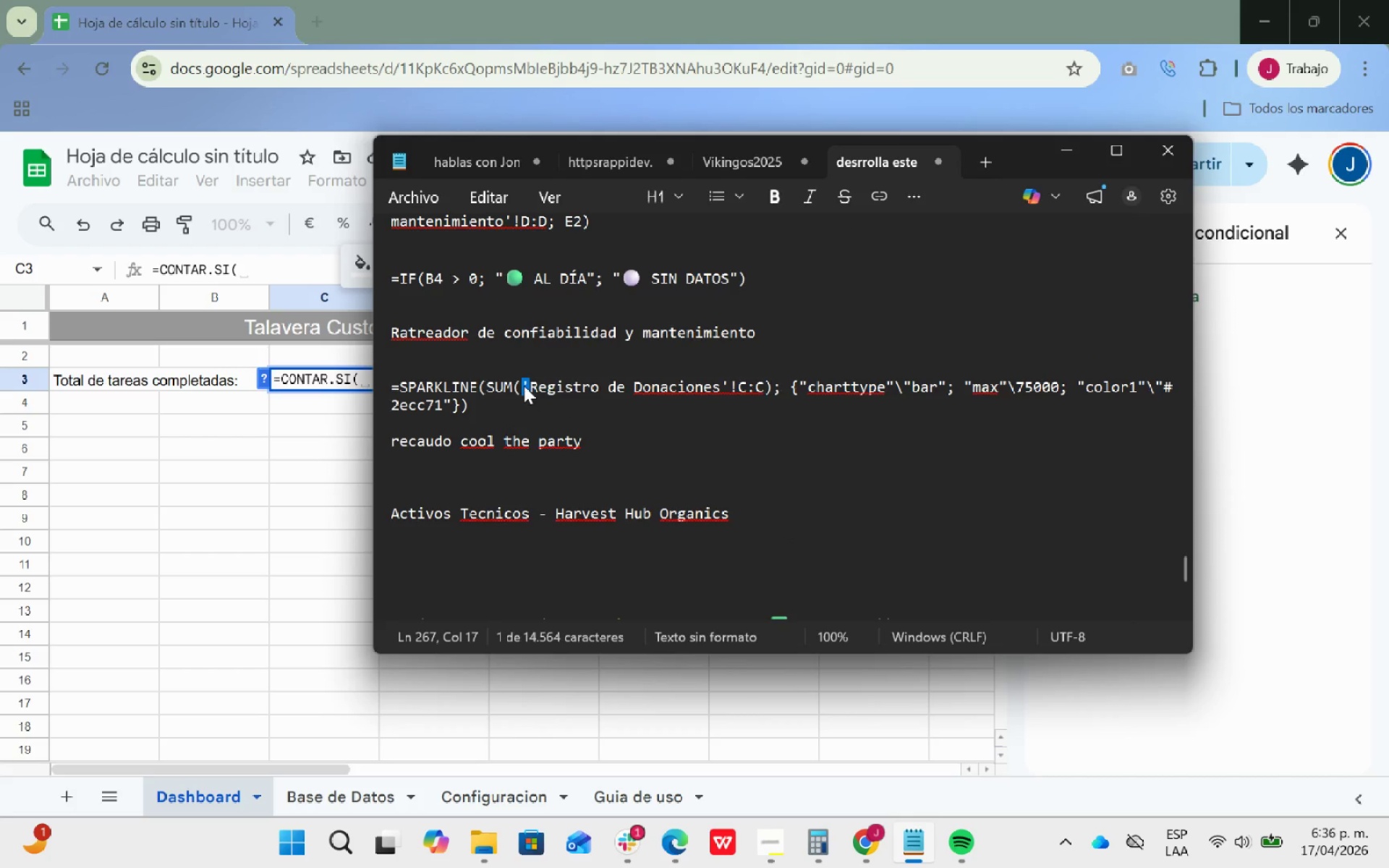 
key(Control+C)
 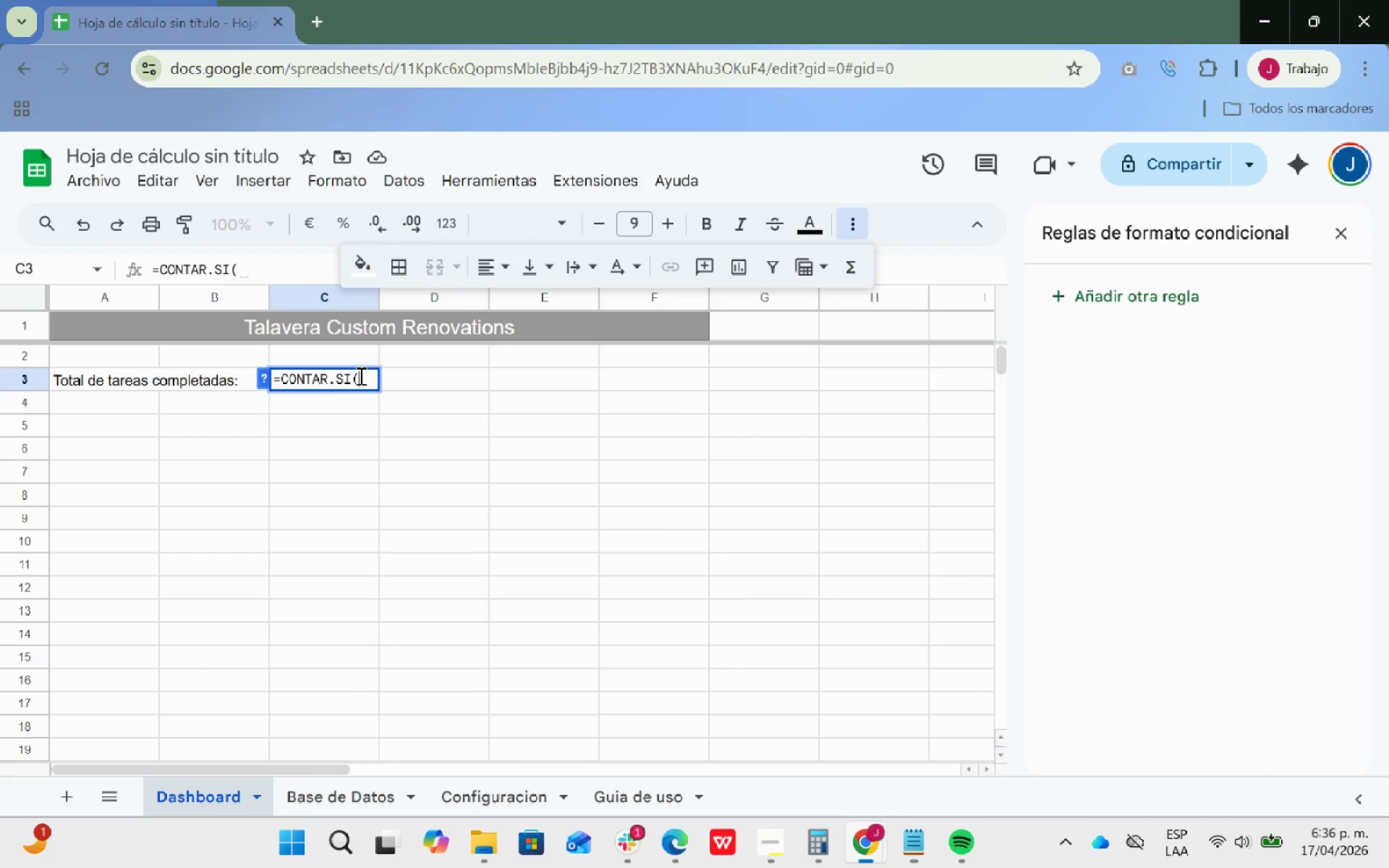 
key(Control+ControlLeft)
 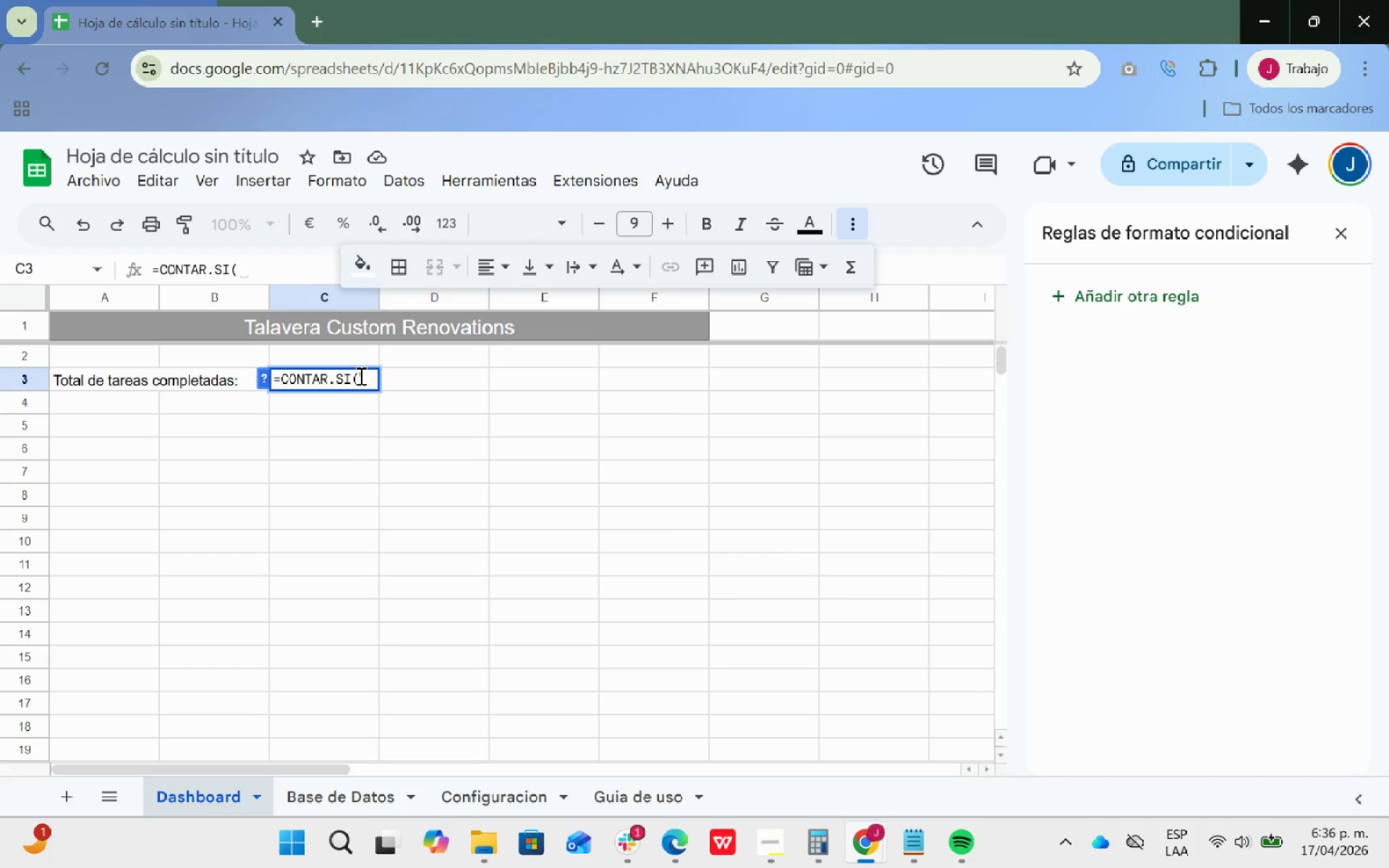 
key(Control+V)
 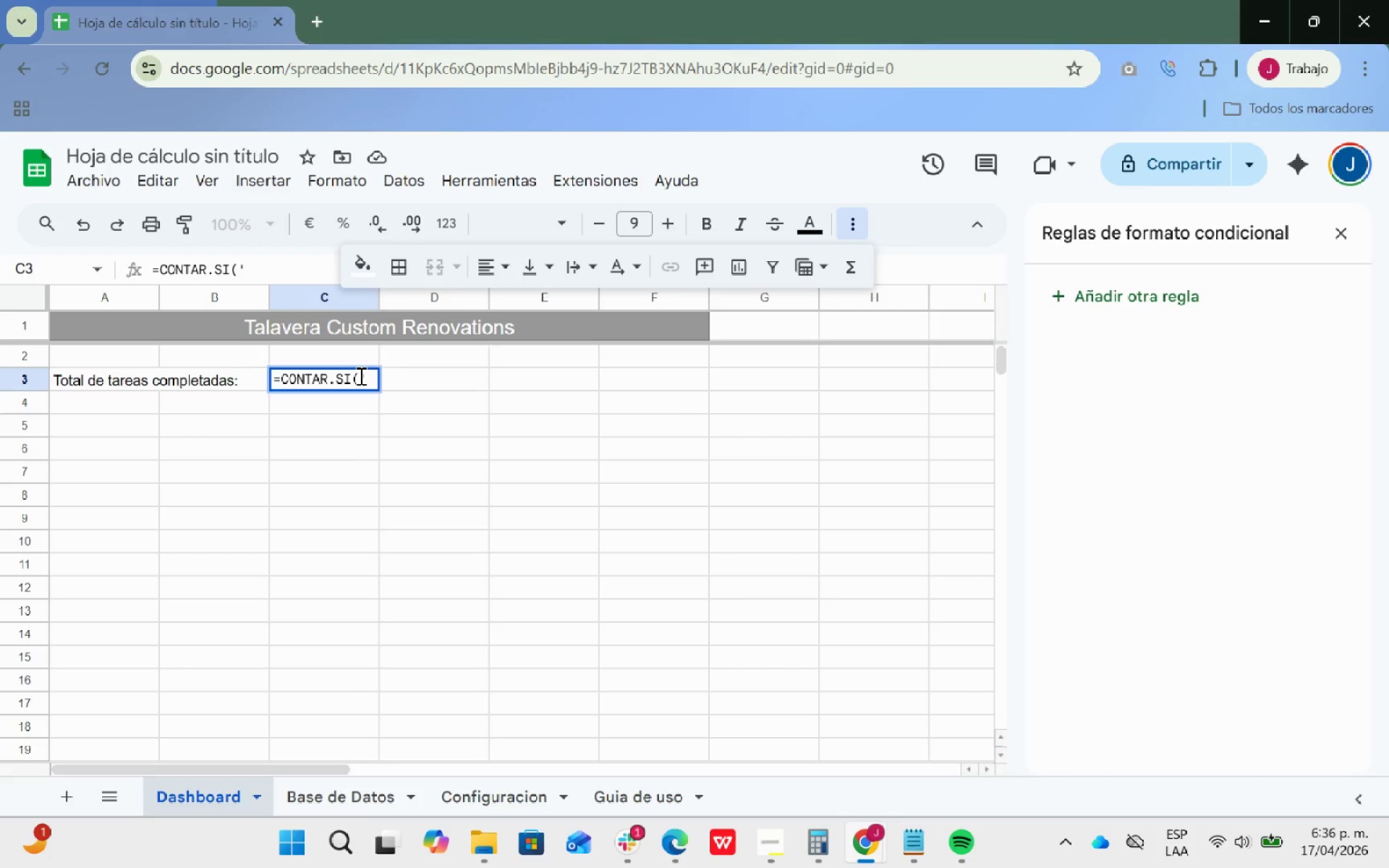 
key(Control+CapsLock)
 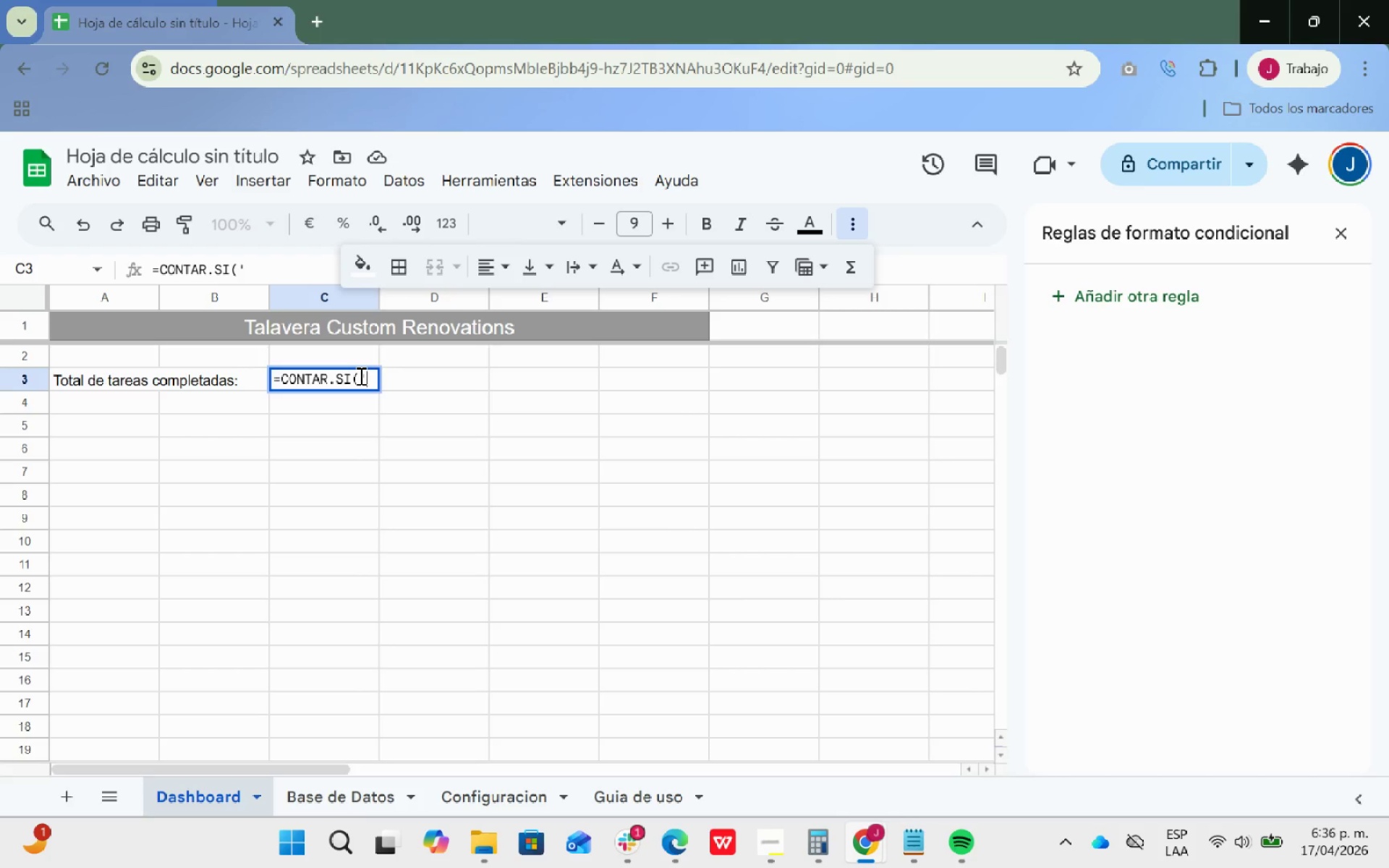 
key(Control+B)
 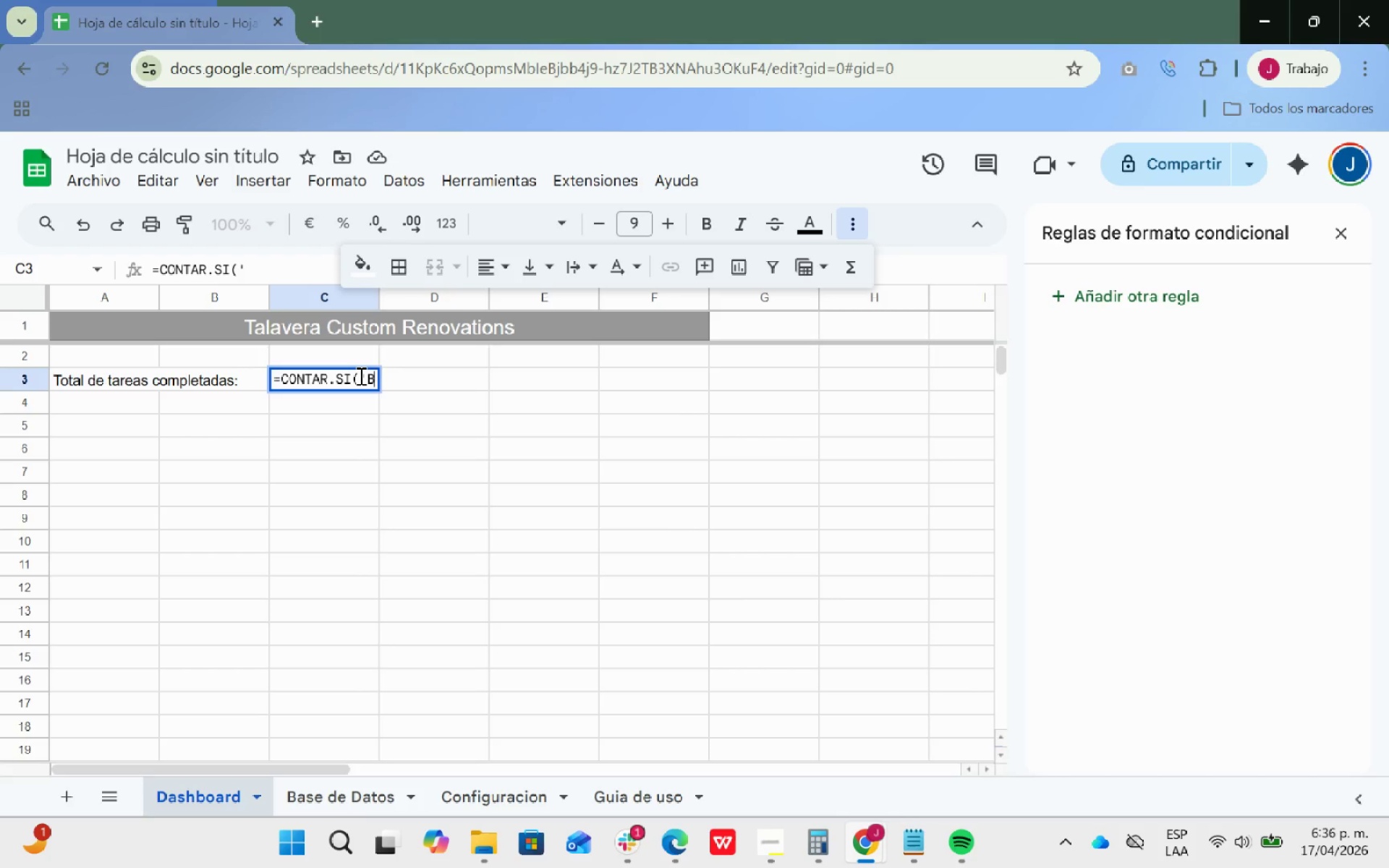 
key(Control+CapsLock)
 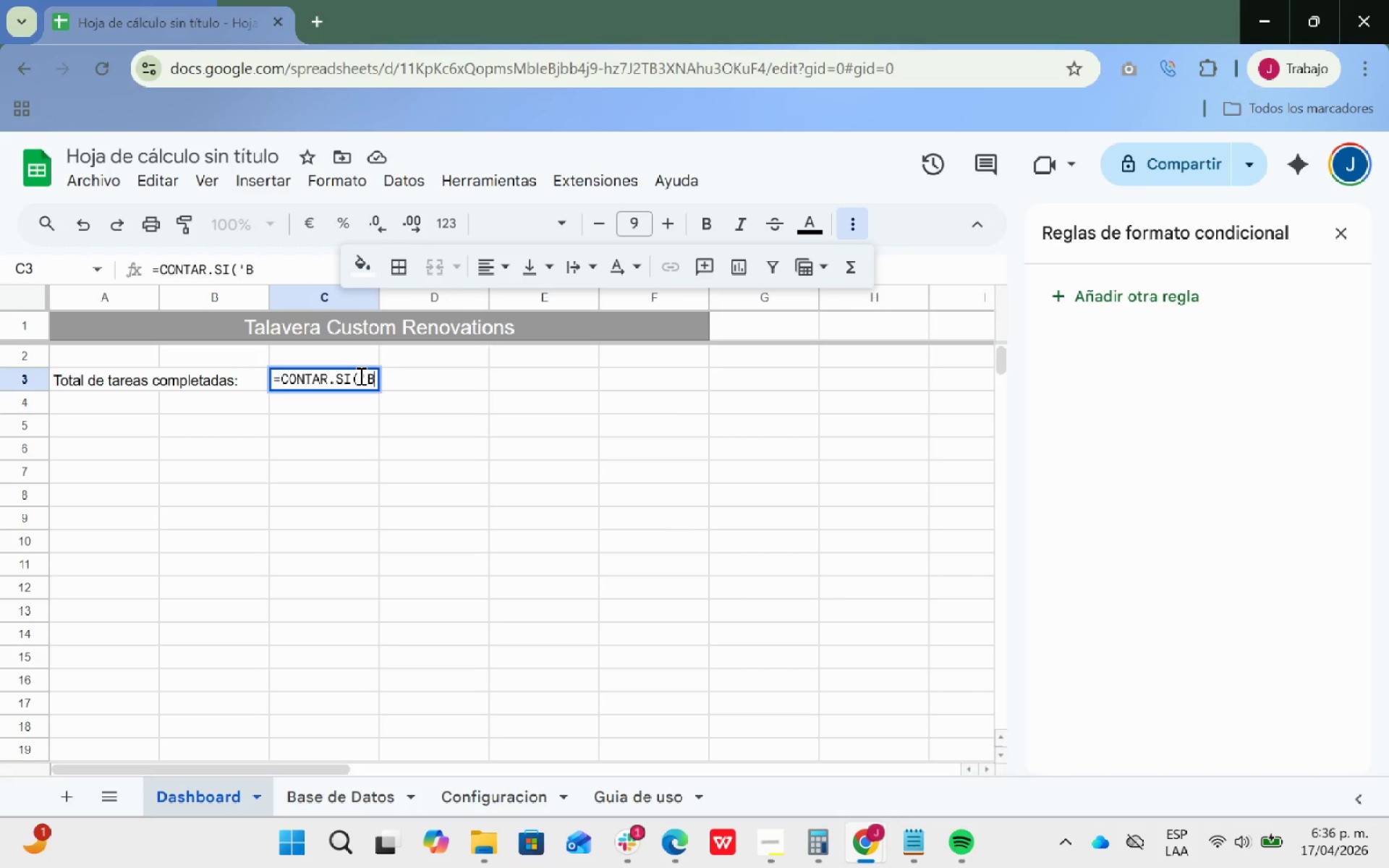 
key(Control+A)
 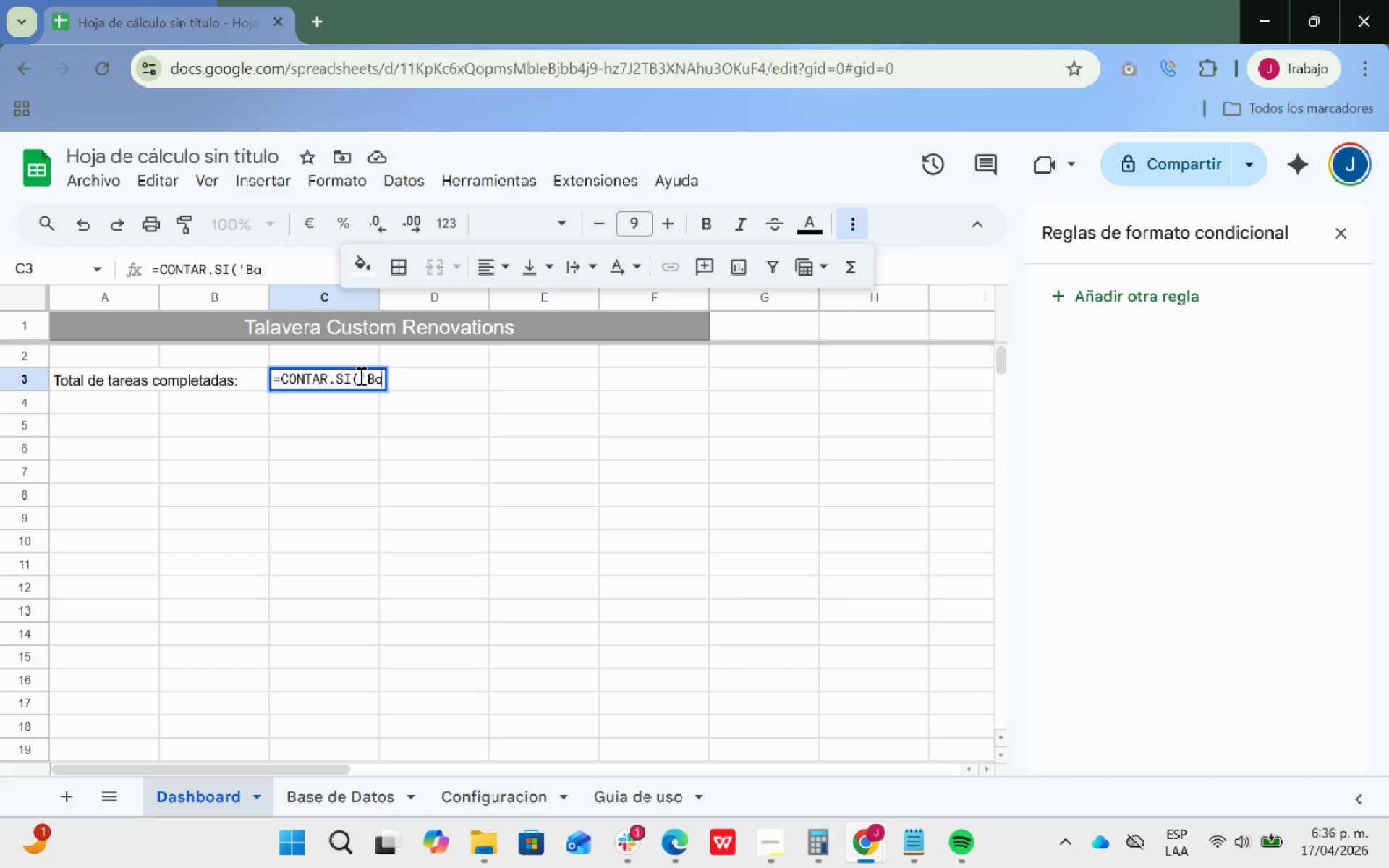 
type(se de Dtos)
 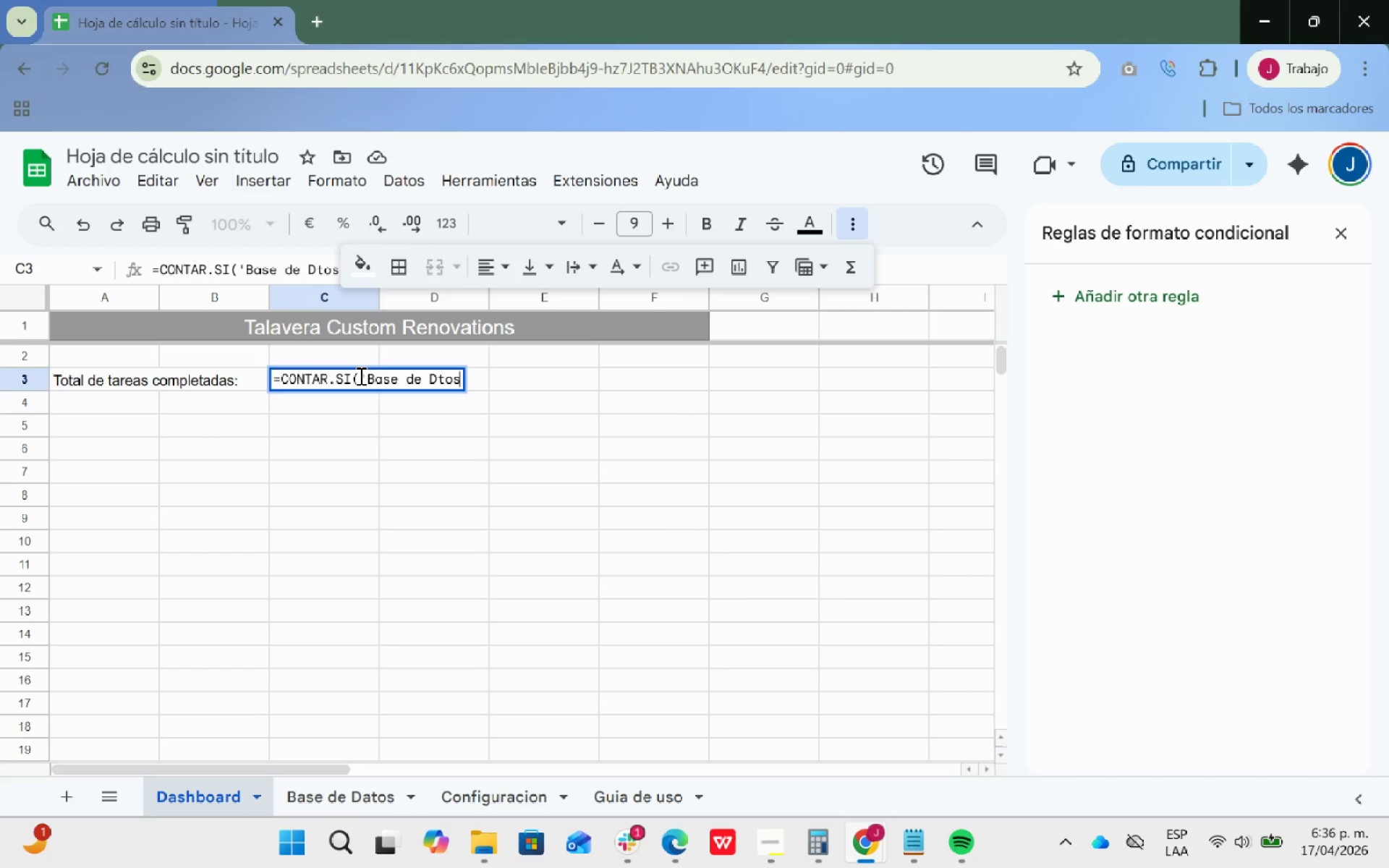 
key(Control+ControlLeft)
 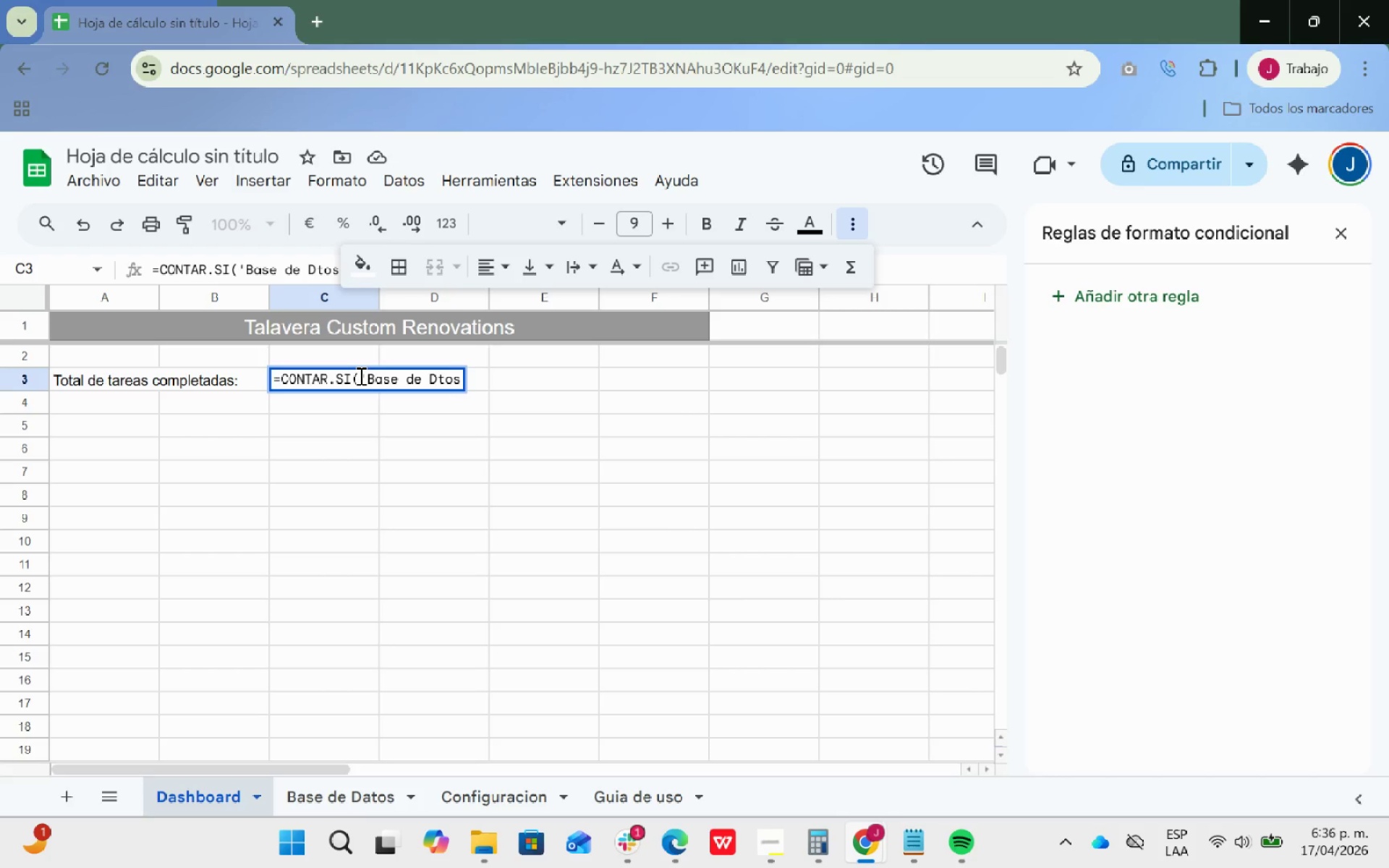 
key(Control+V)
 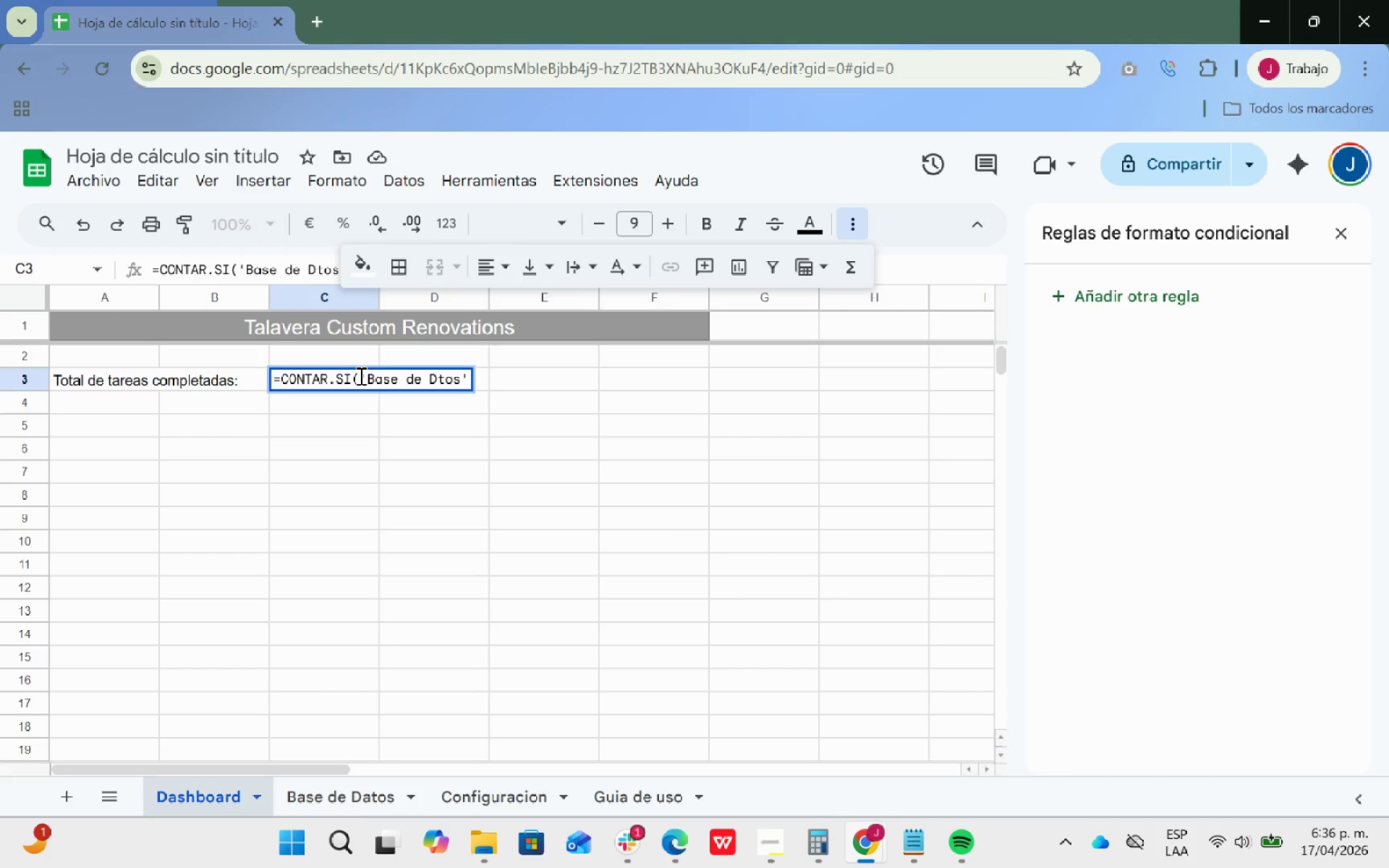 
key(Backspace)
key(Backspace)
key(Backspace)
key(Backspace)
type(atos)
 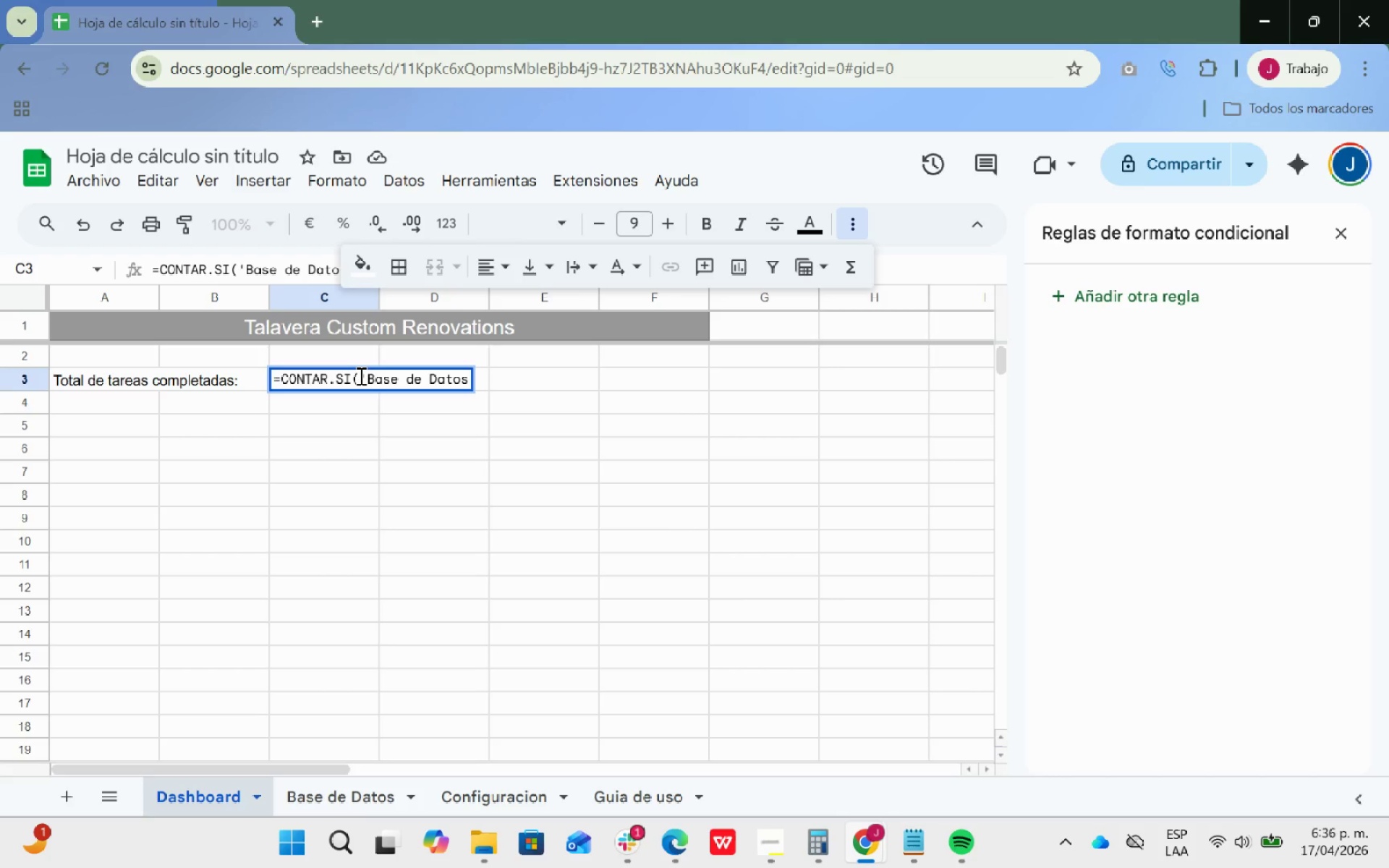 
key(Control+ControlLeft)
 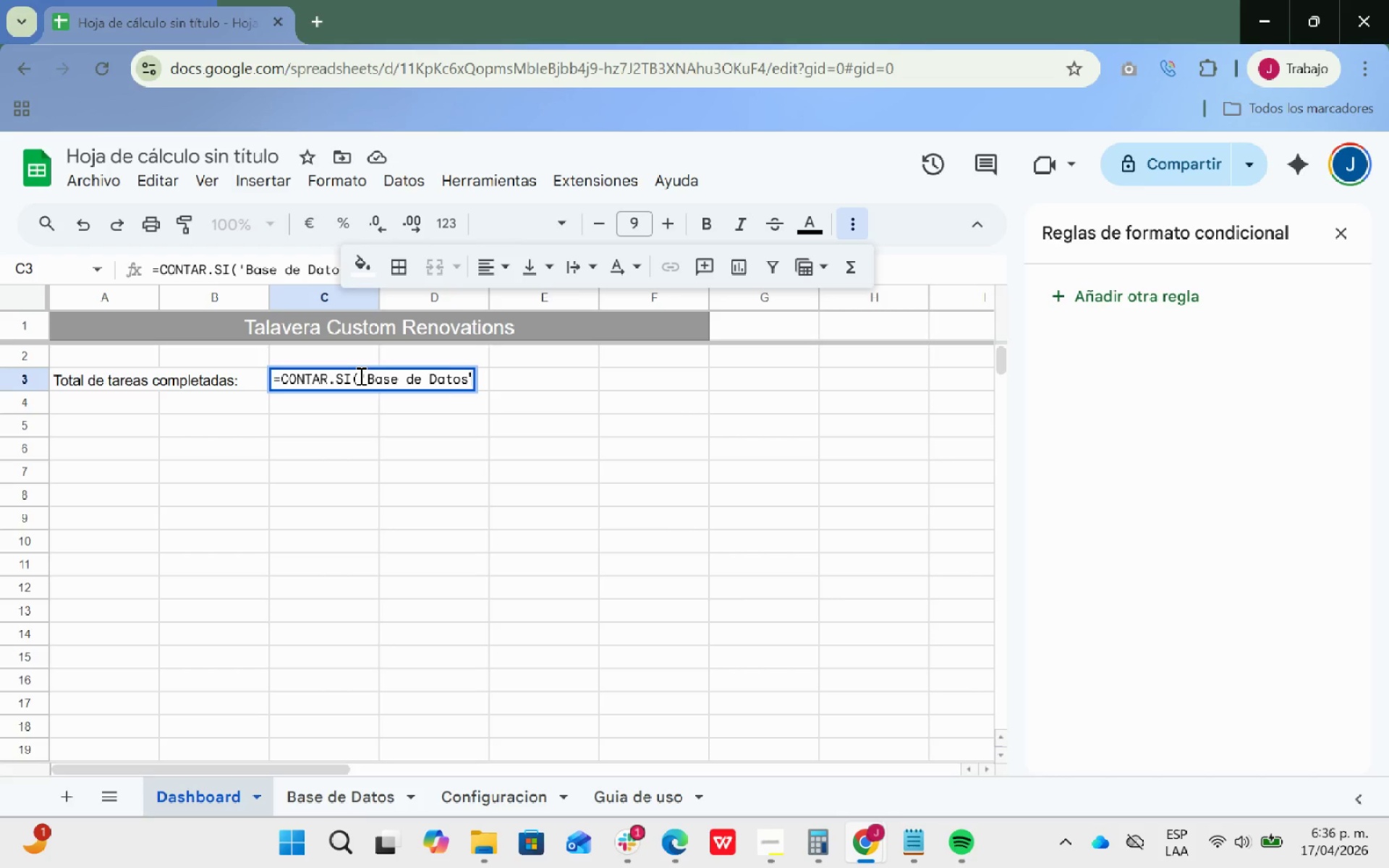 
key(Control+V)
 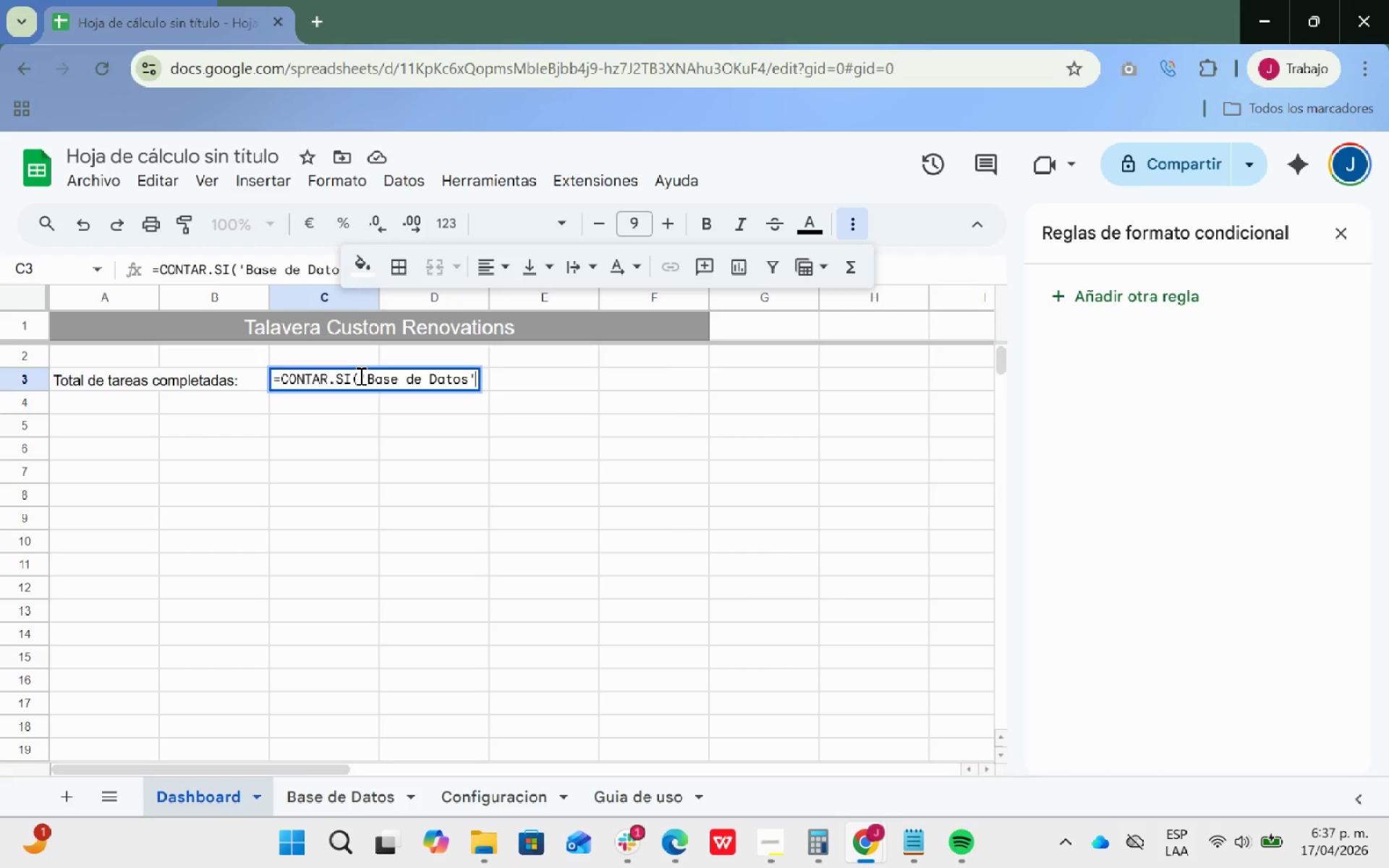 
key(Control+Shift+ShiftRight)
 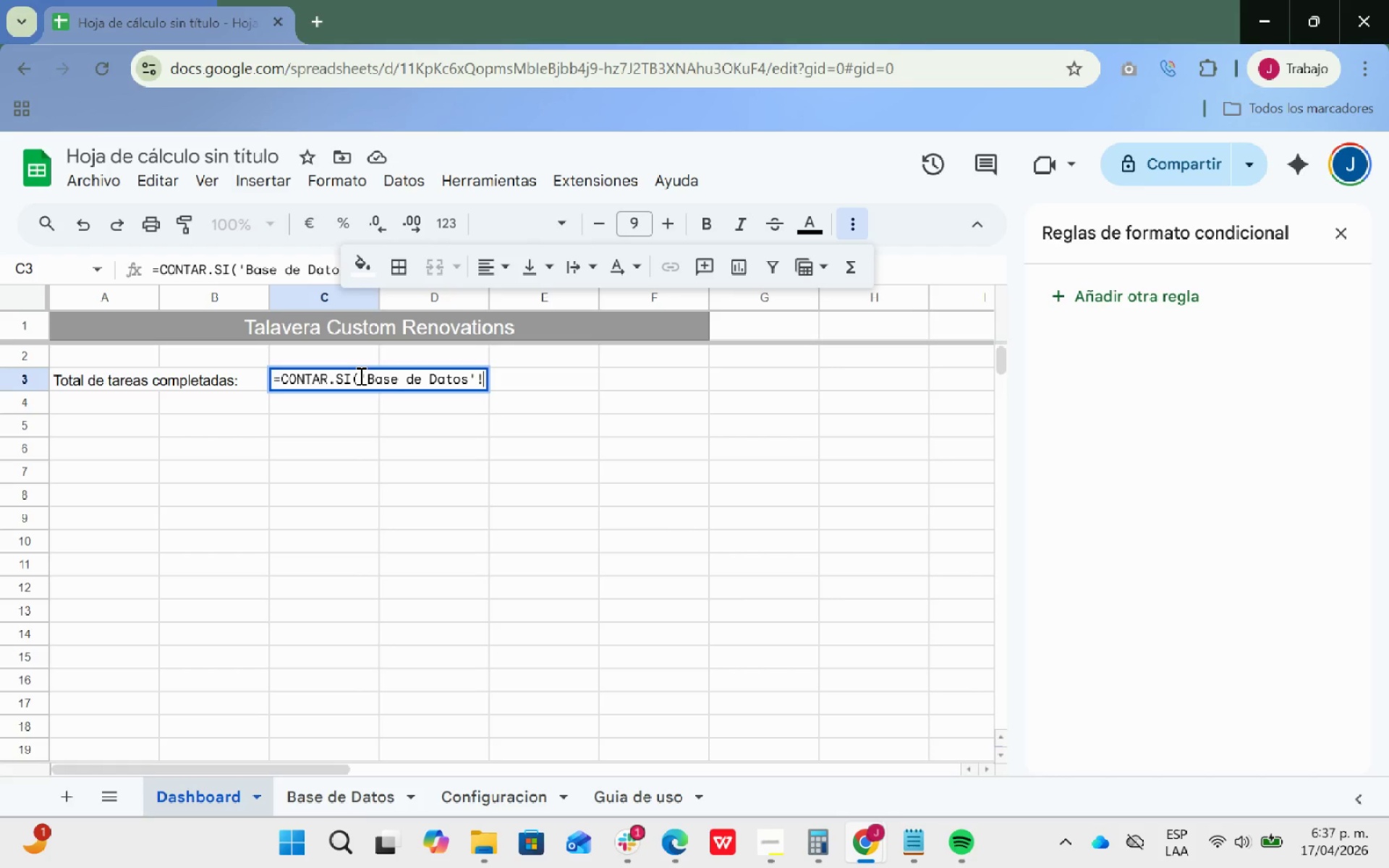 
key(Control+Shift+1)
 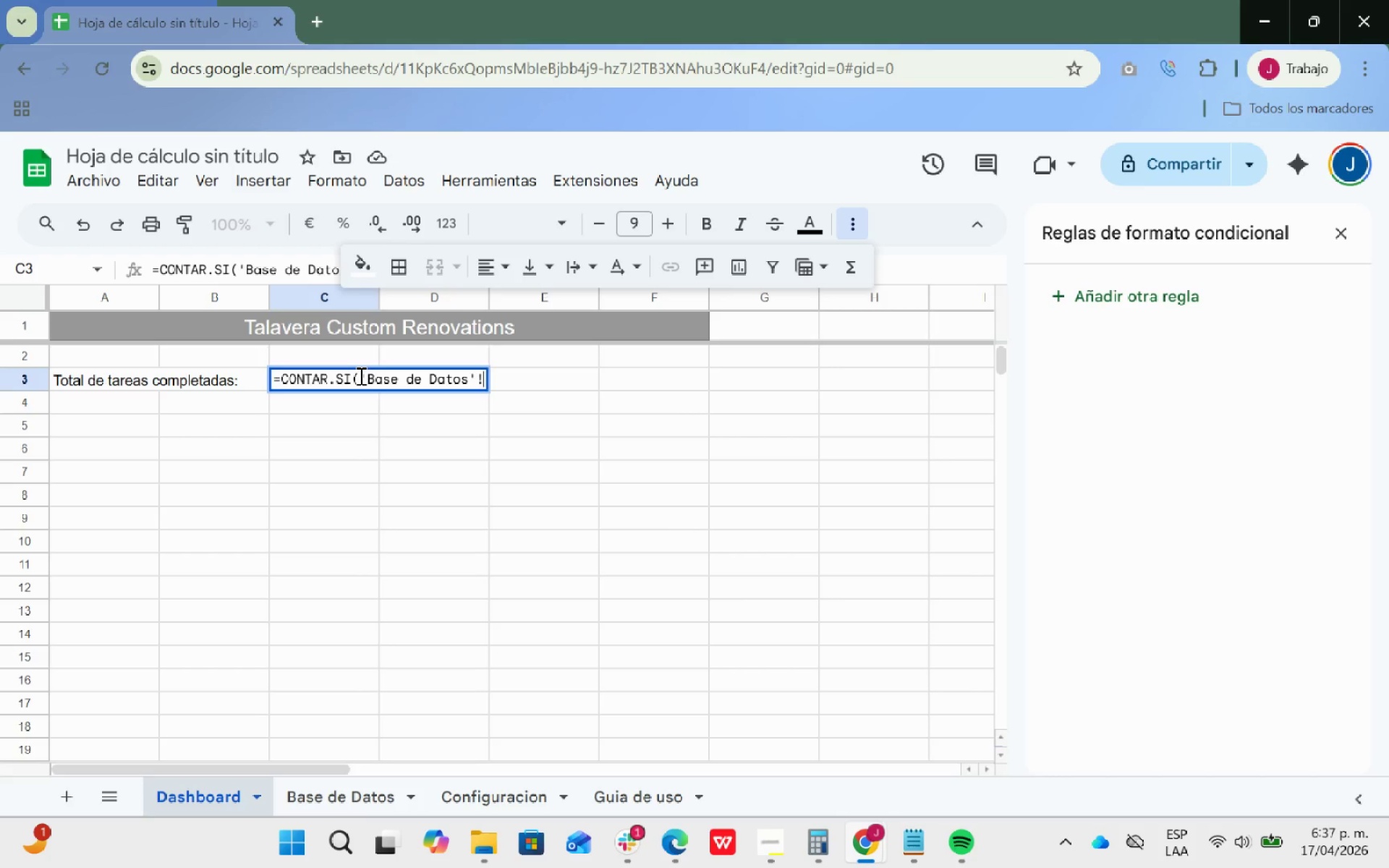 
key(Shift+CapsLock)
 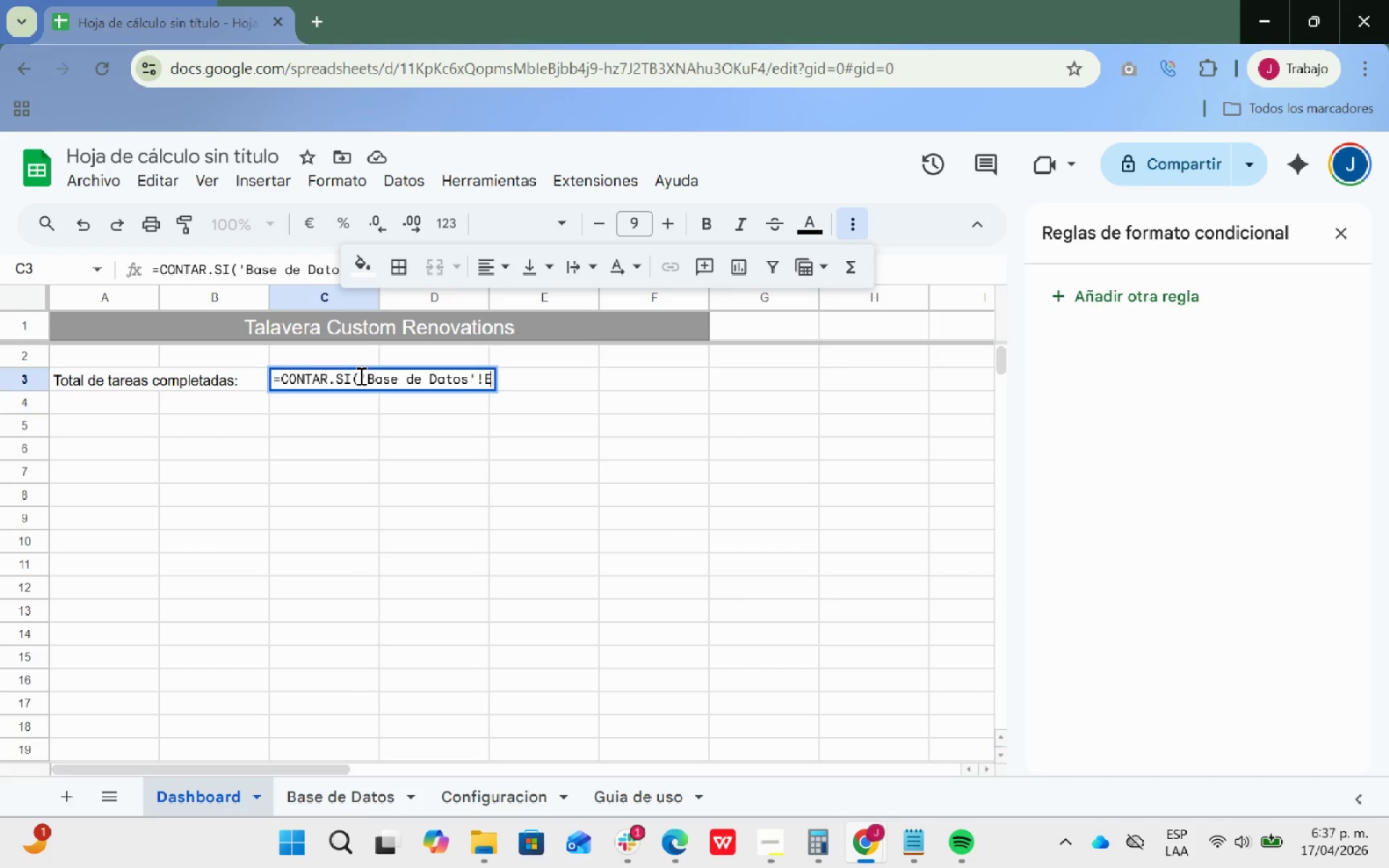 
key(Shift+E)
 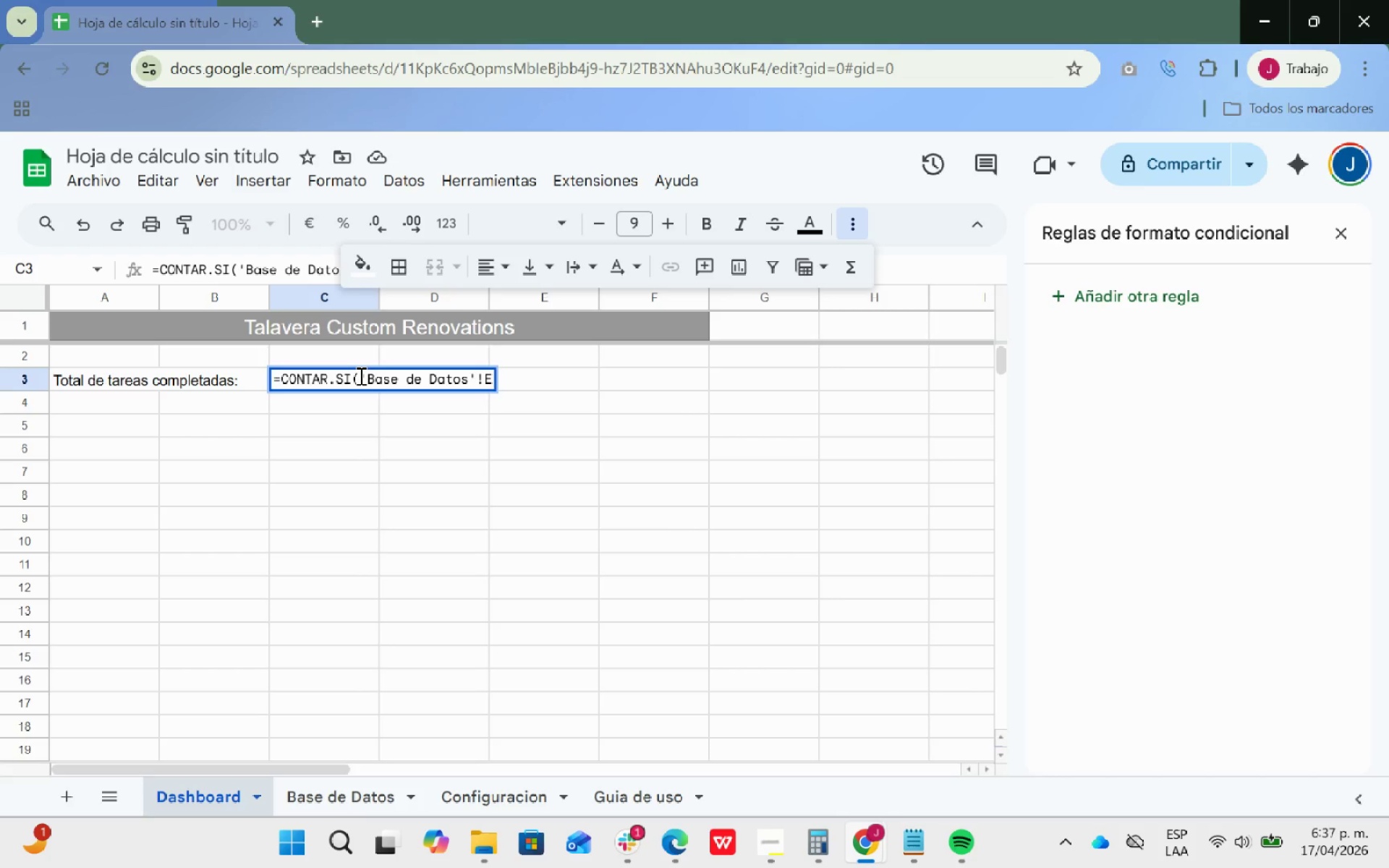 
hold_key(key=ShiftRight, duration=0.34)
 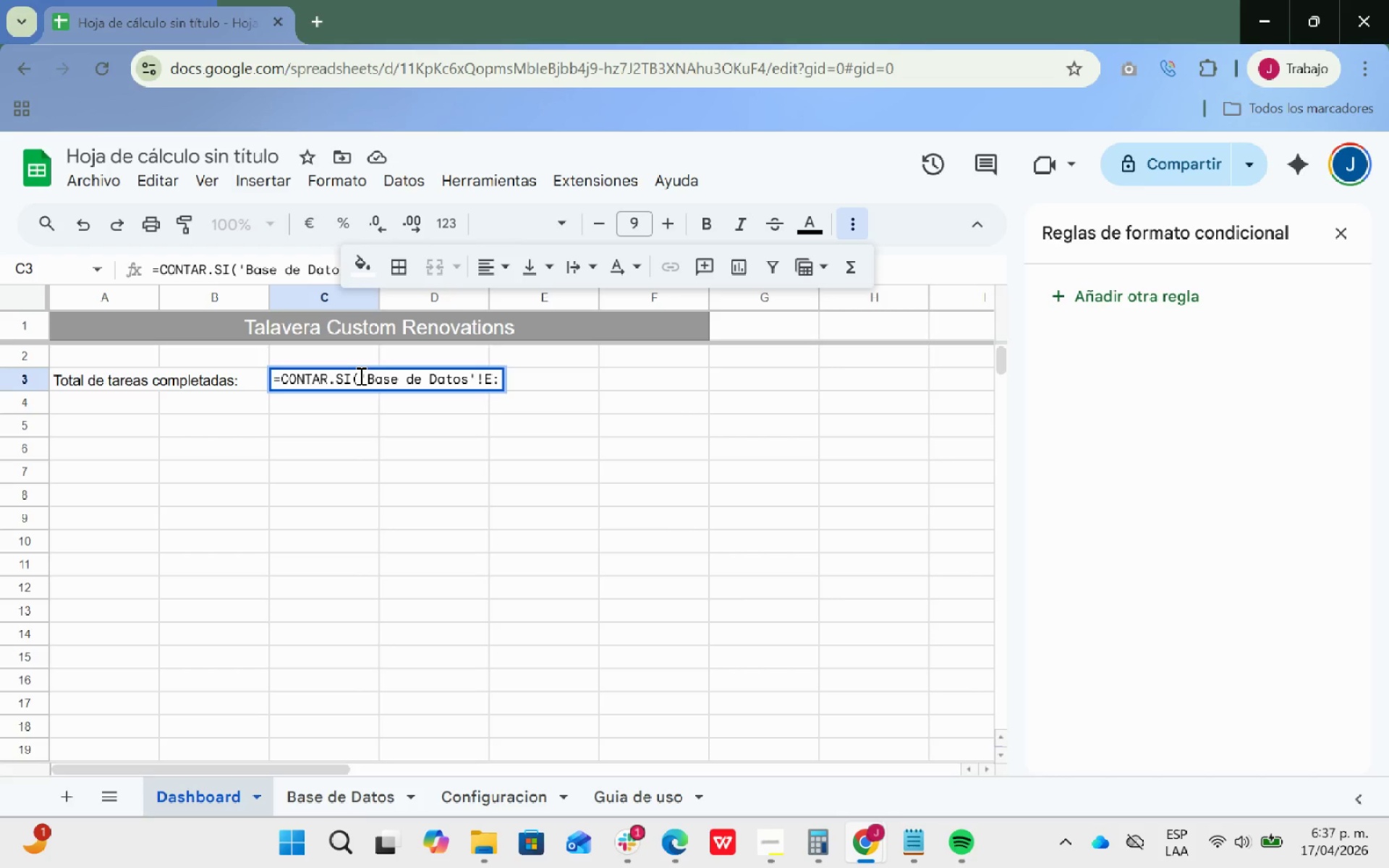 
key(Period)
 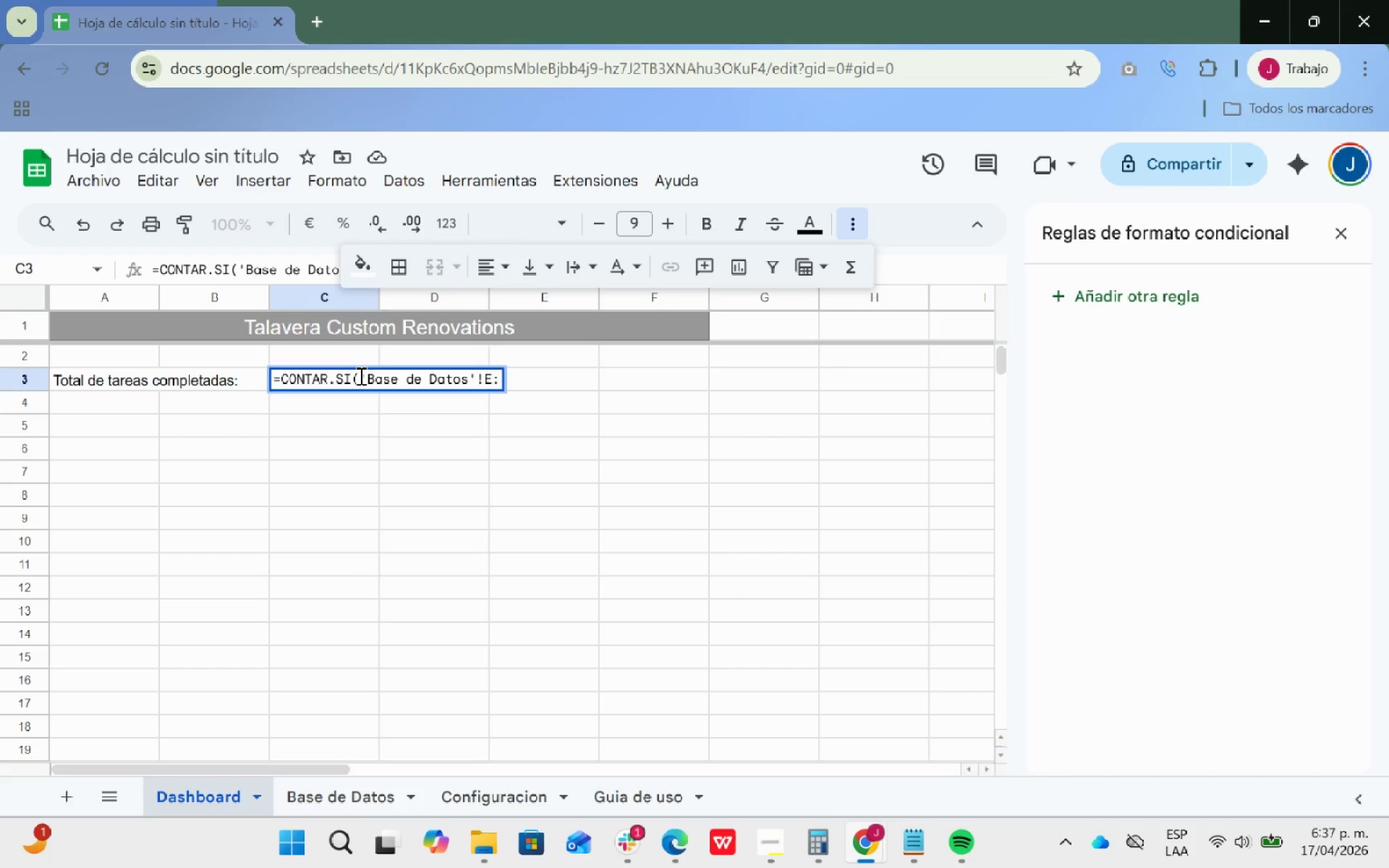 
key(E)
 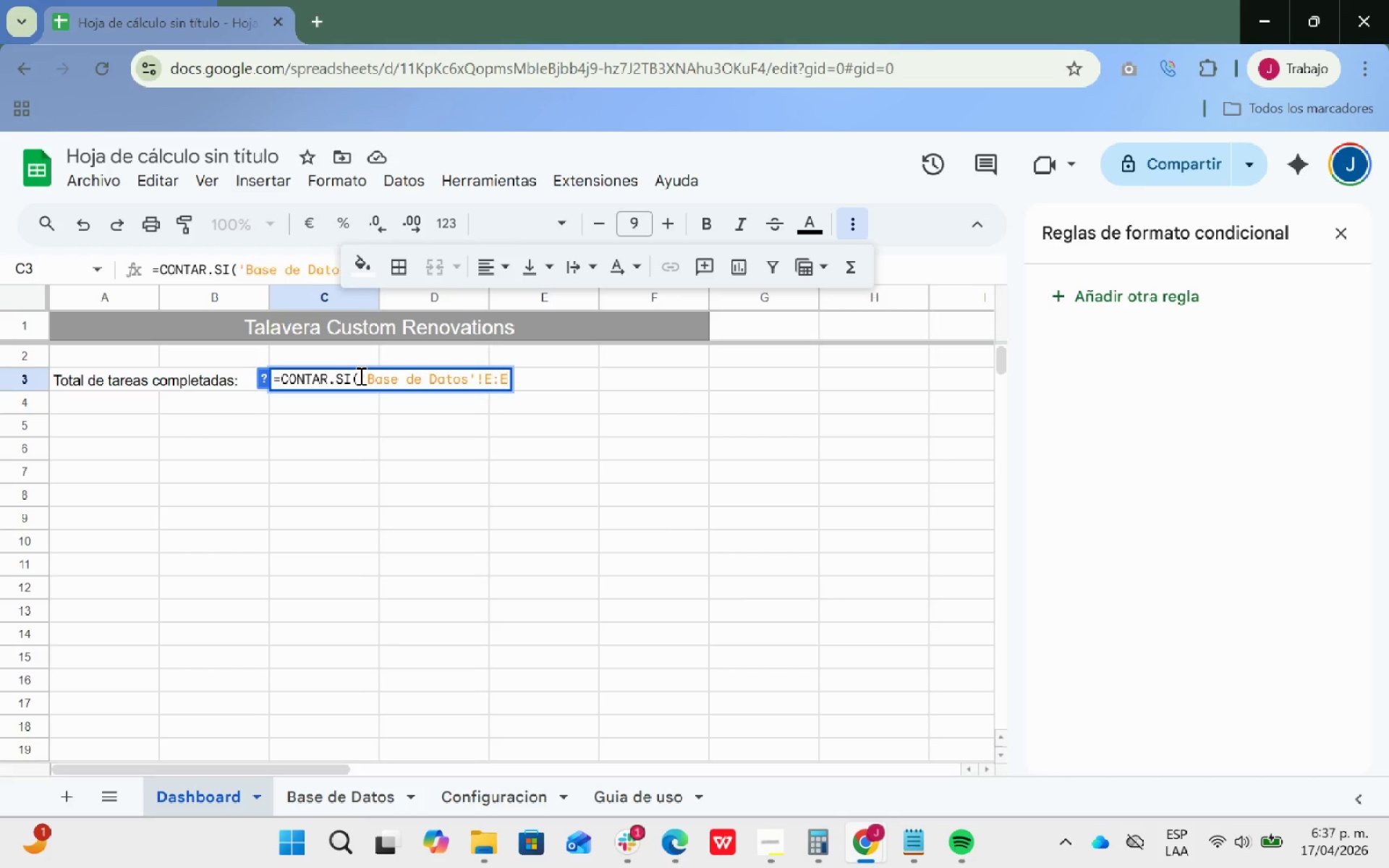 
key(Shift+Comma)
 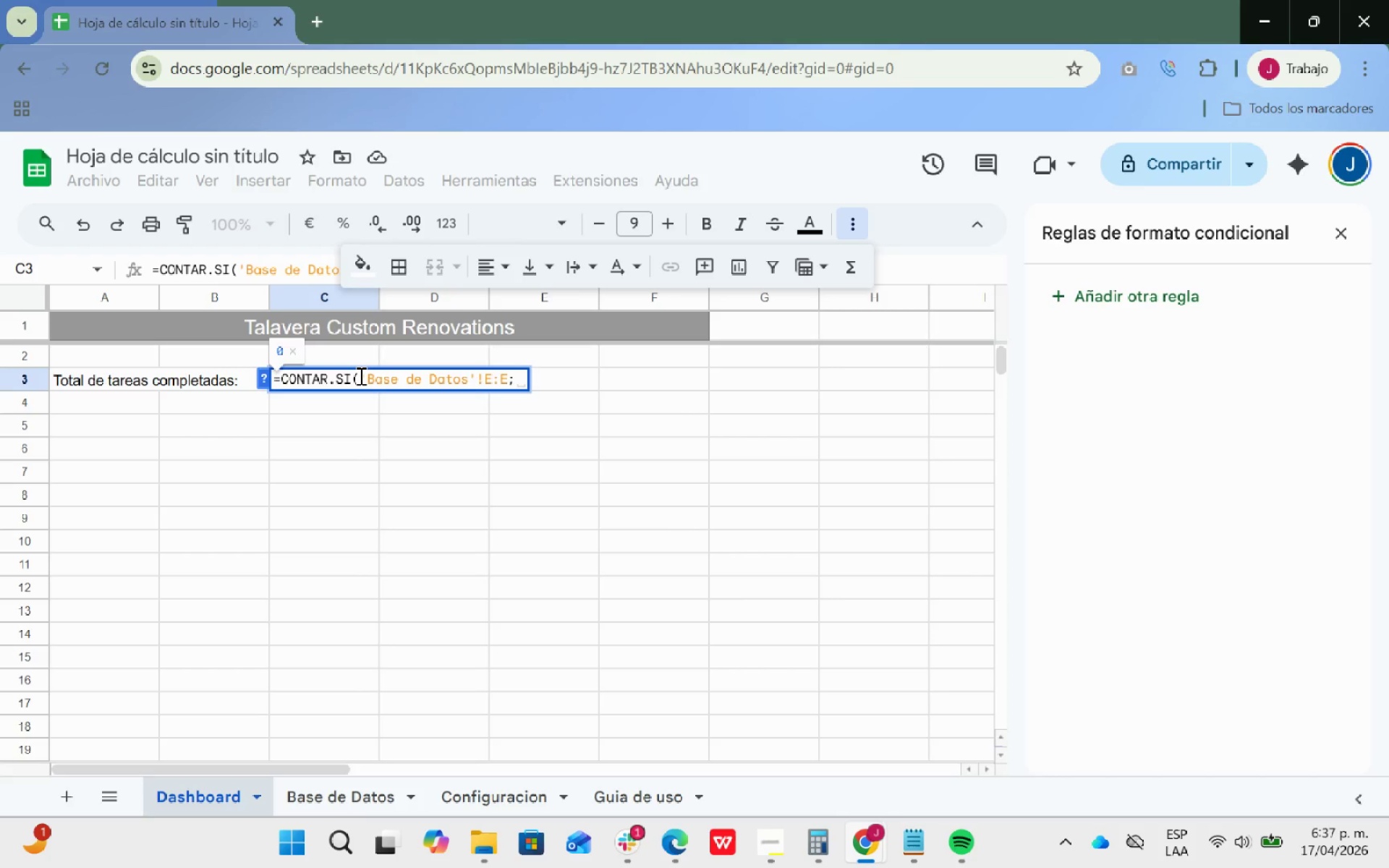 
type(@COMPLETADO@)
 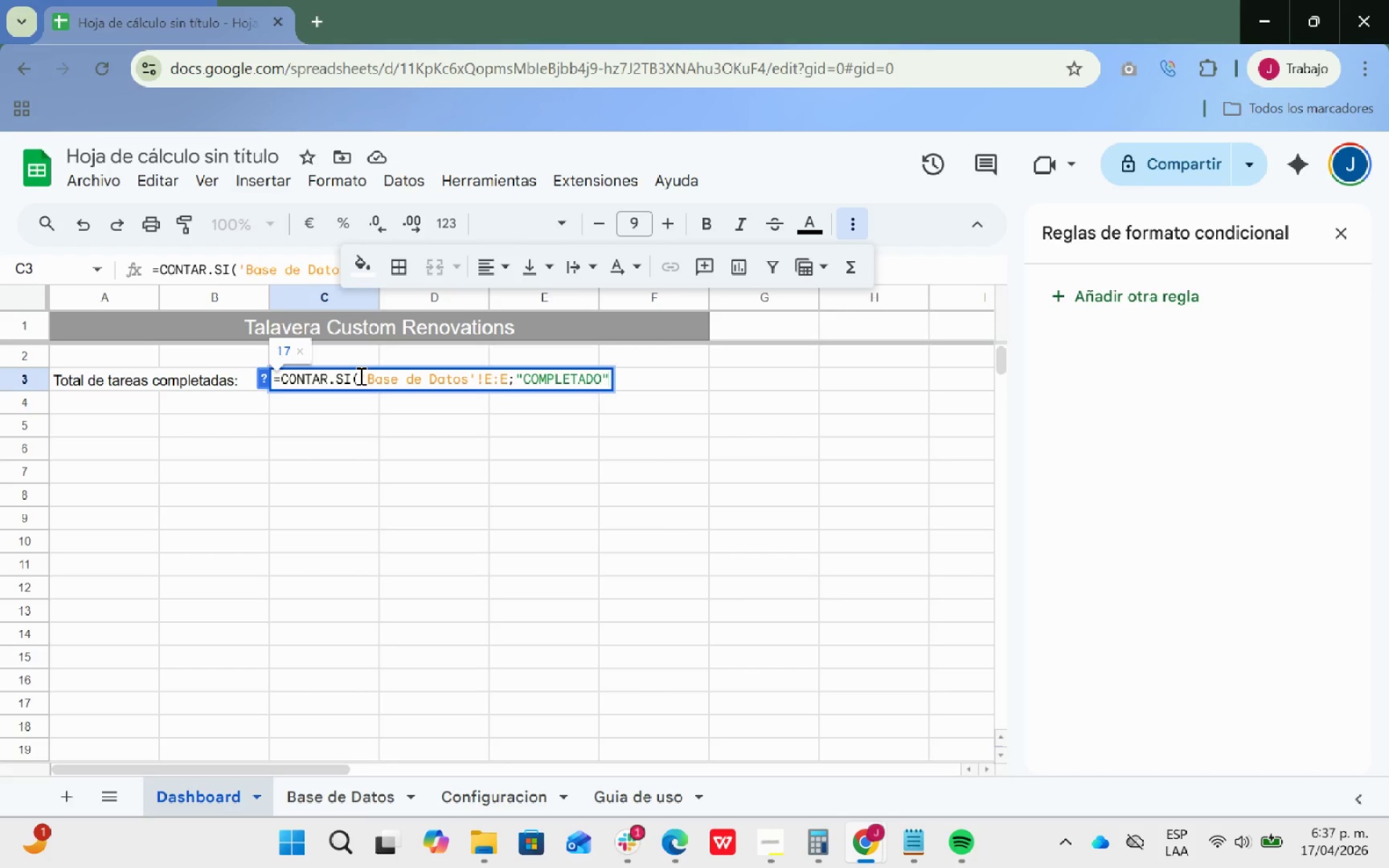 
key(Shift+ShiftRight)
 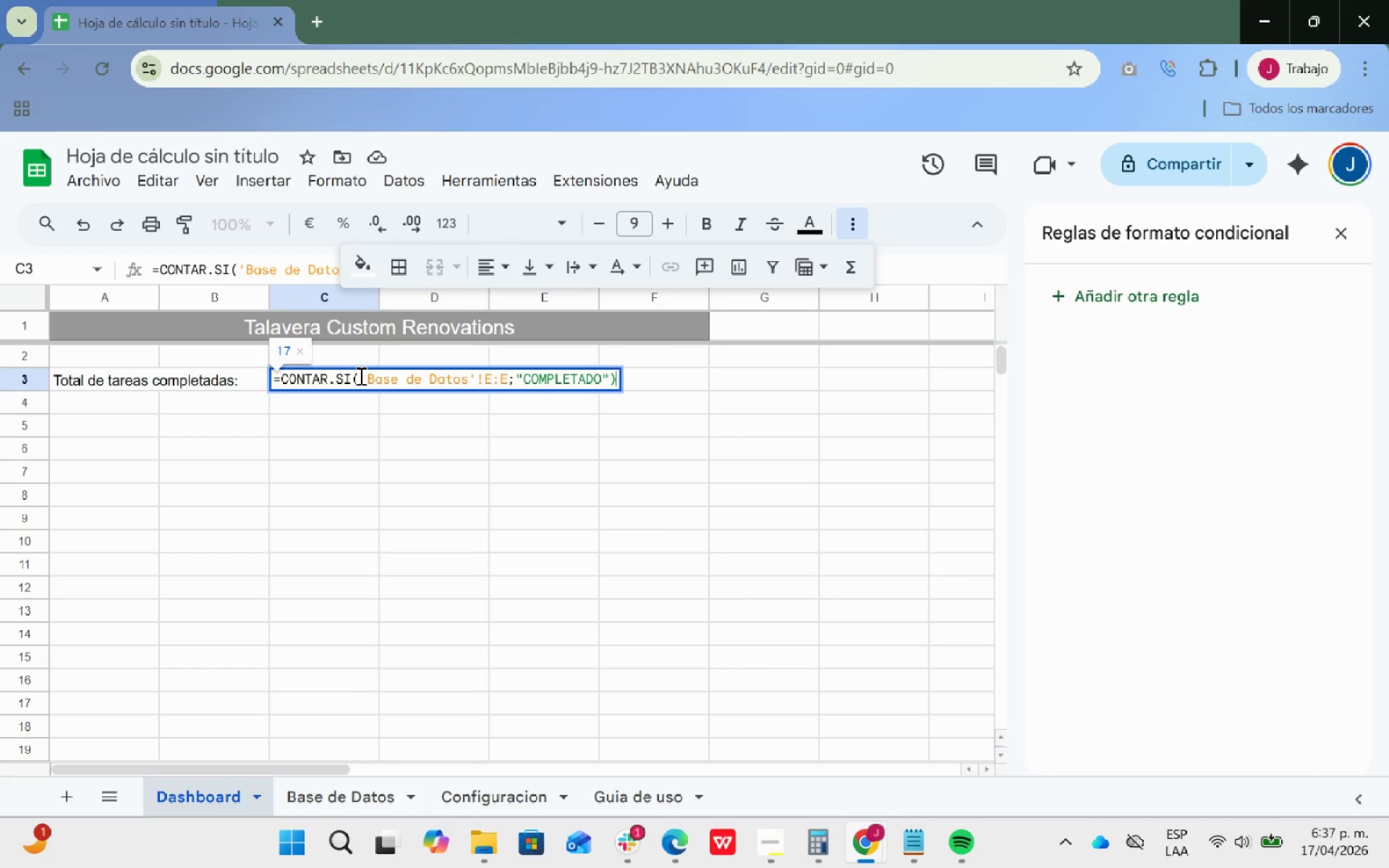 
key(Shift+9)
 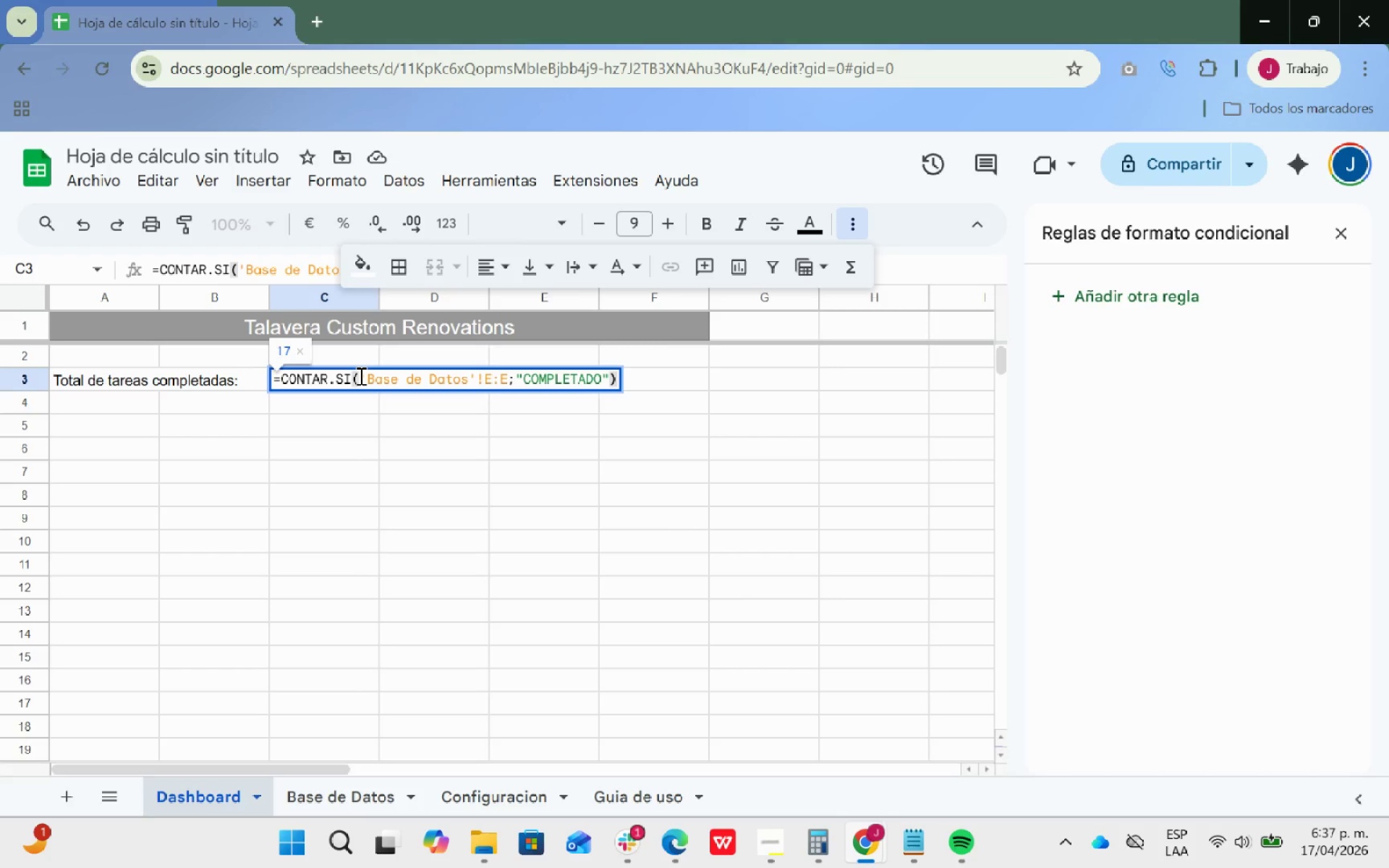 
key(Enter)
 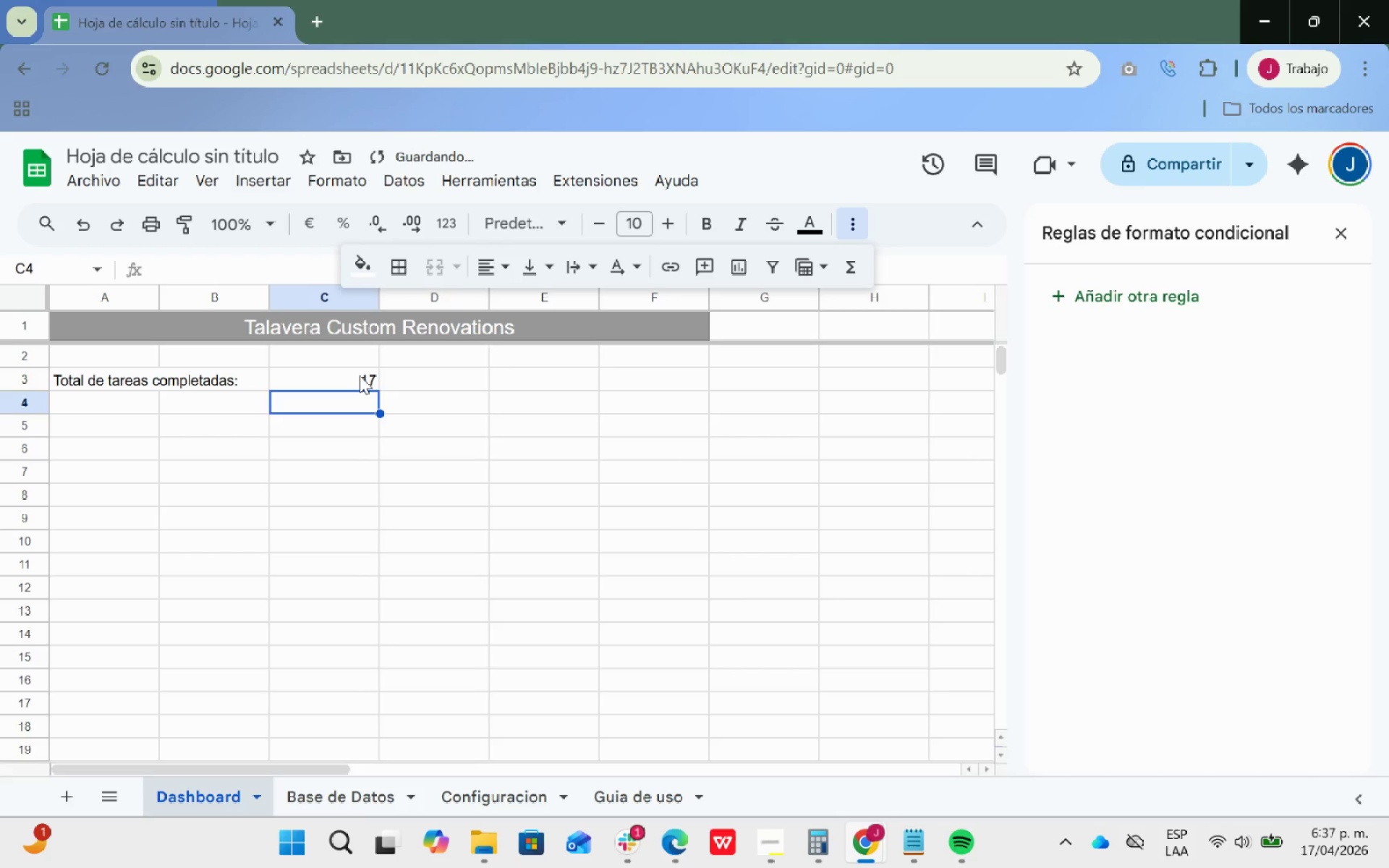 
left_click([360, 375])
 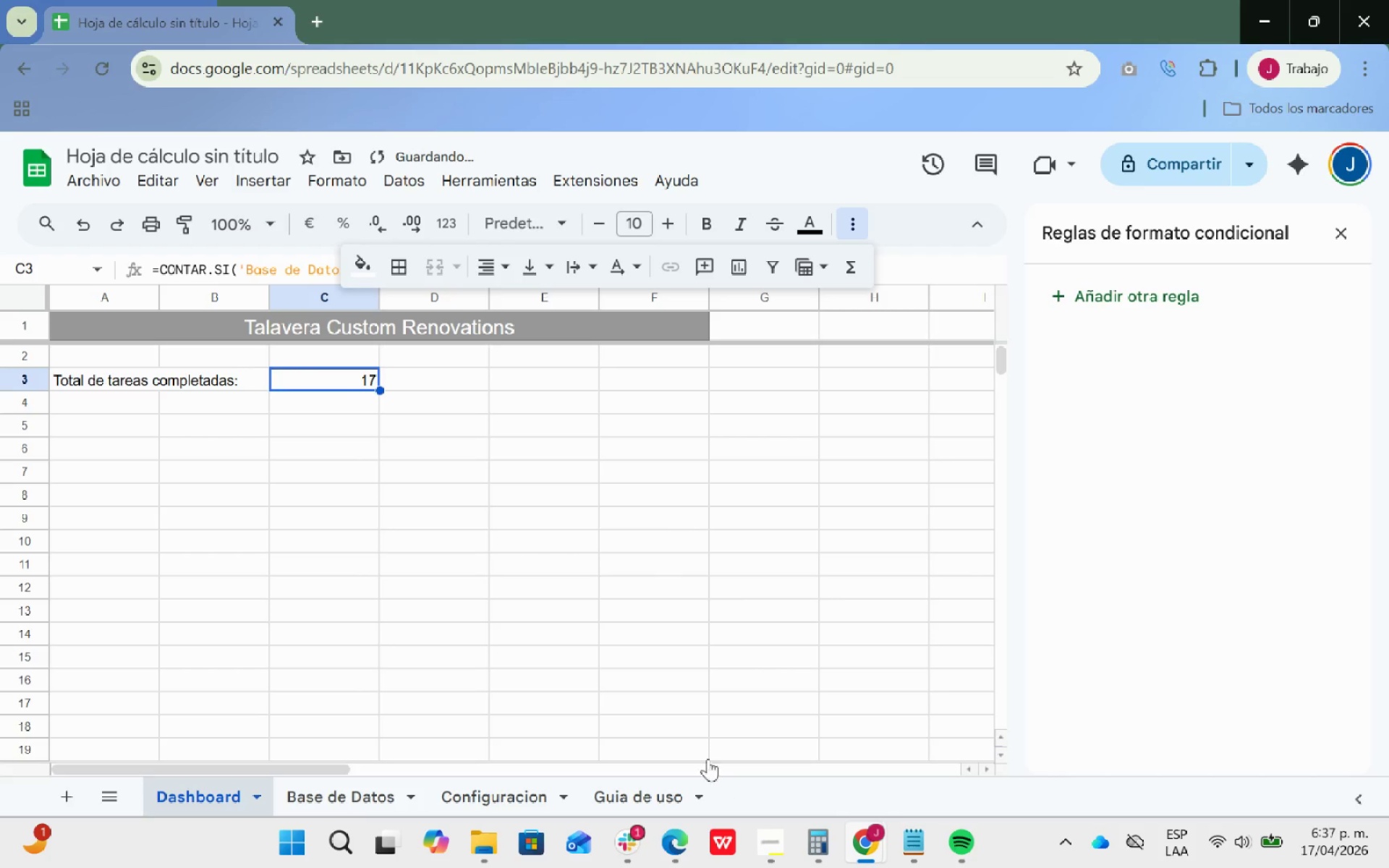 
left_click([446, 480])
 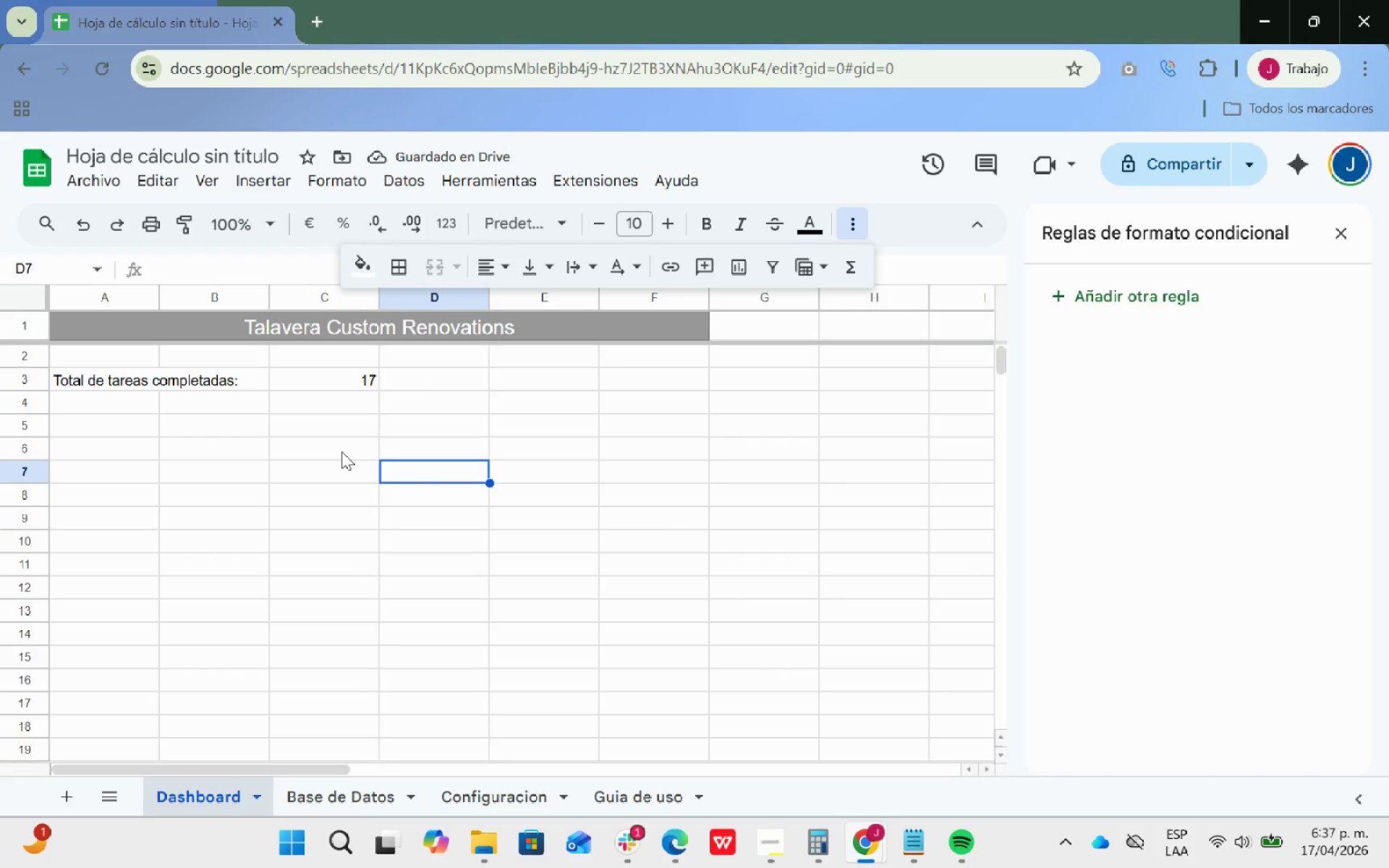 
left_click([629, 416])
 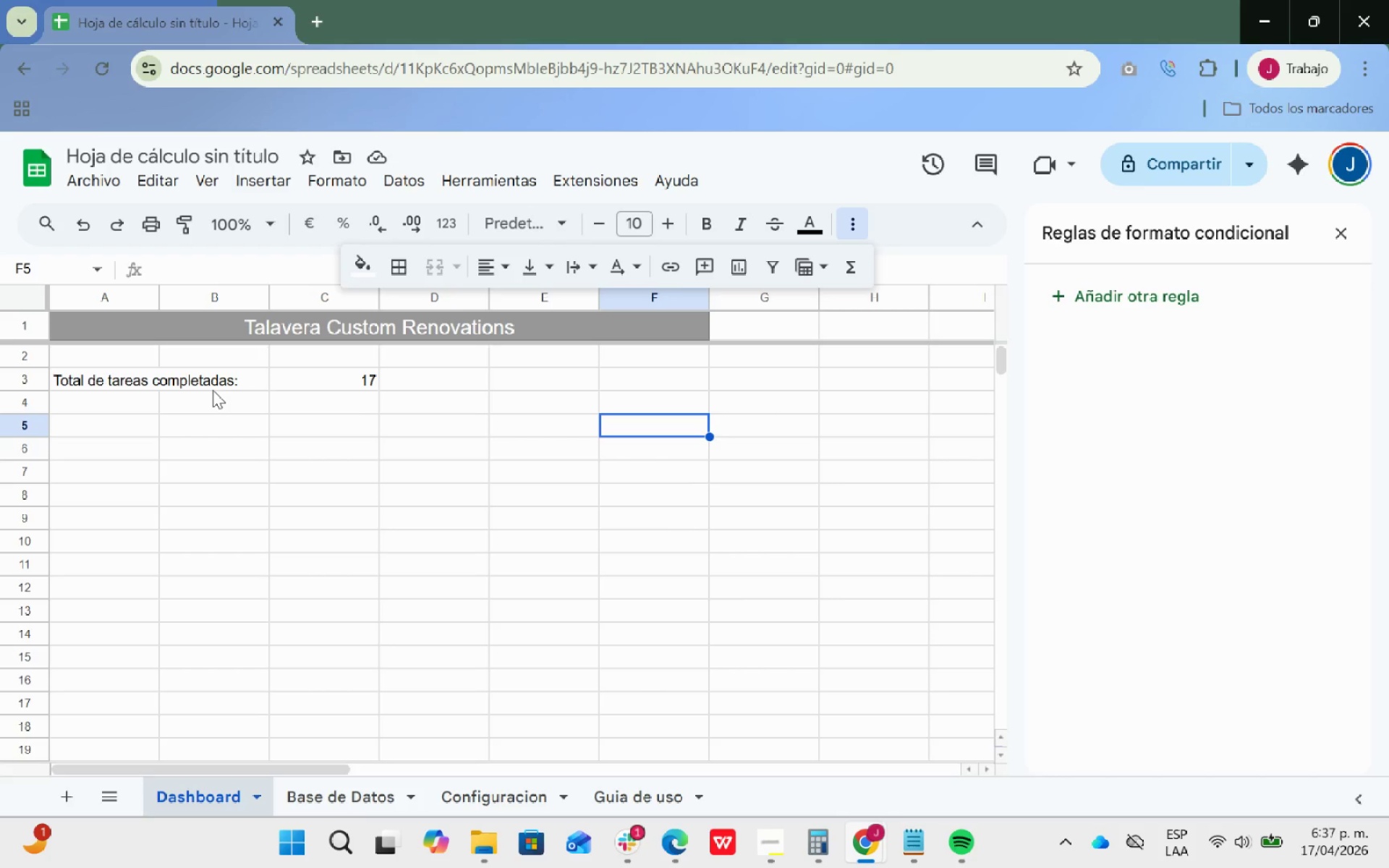 
wait(7.41)
 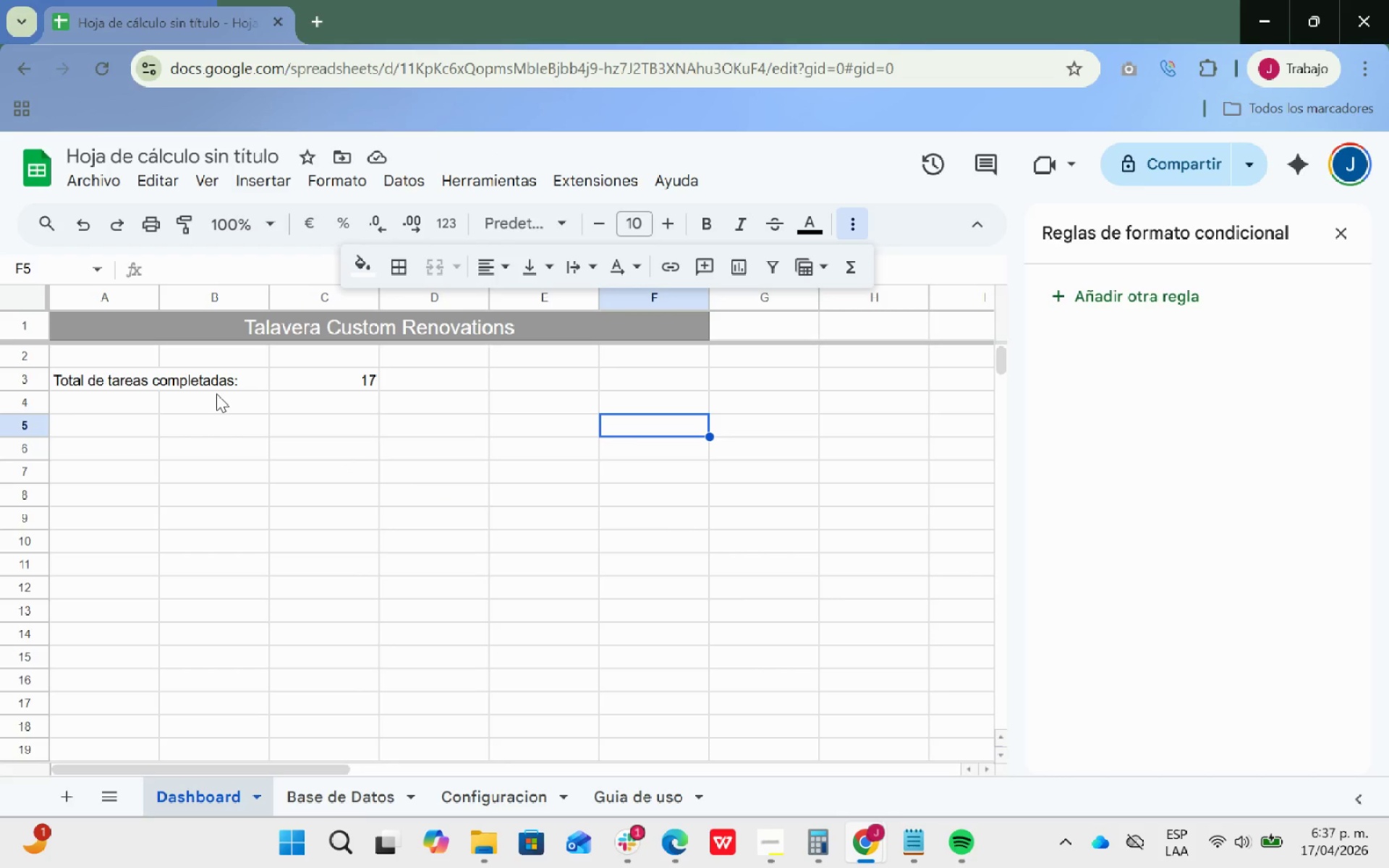 
left_click([133, 404])
 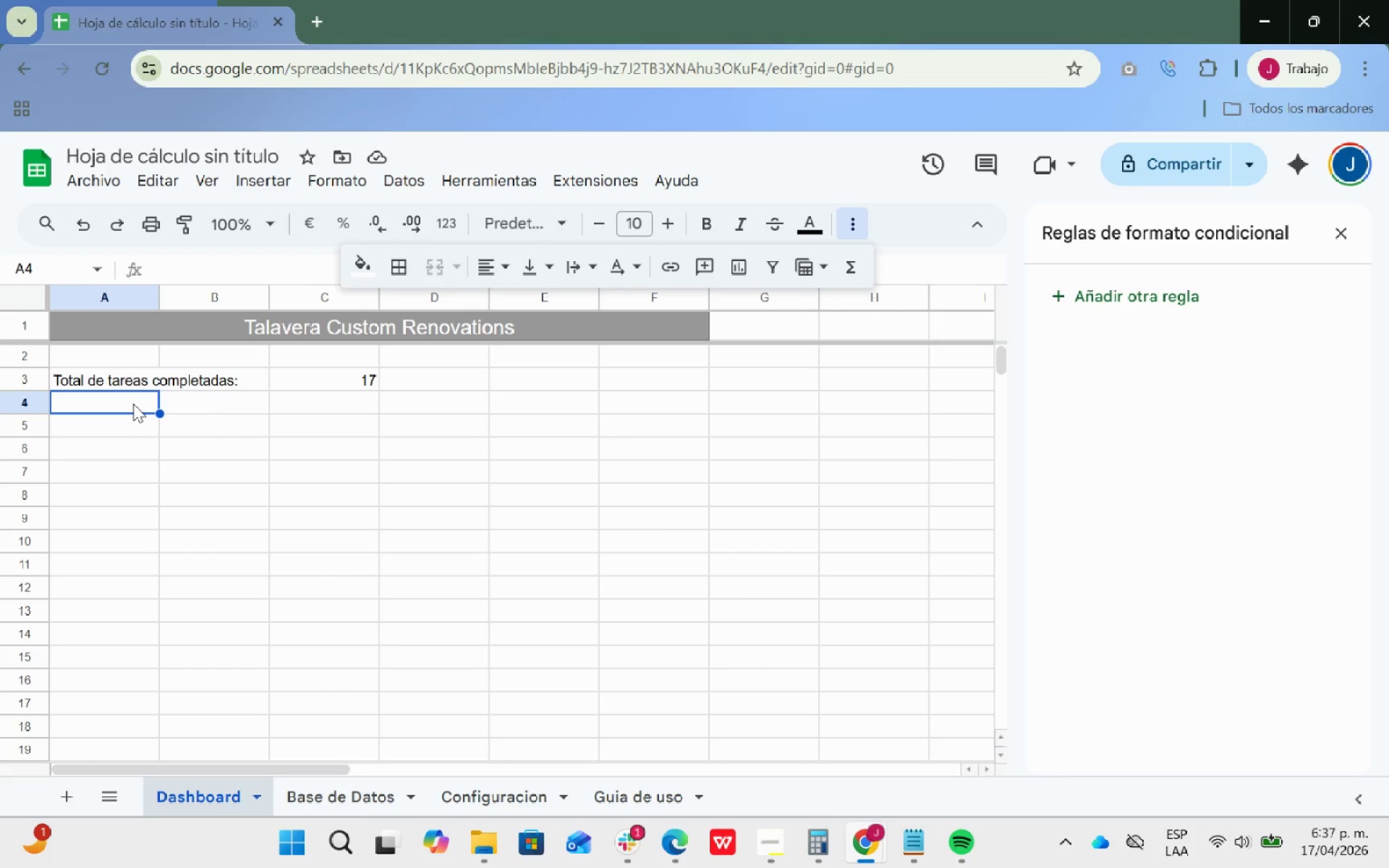 
type(Alerta de retrasis)
key(Backspace)
key(Backspace)
type(os>)
 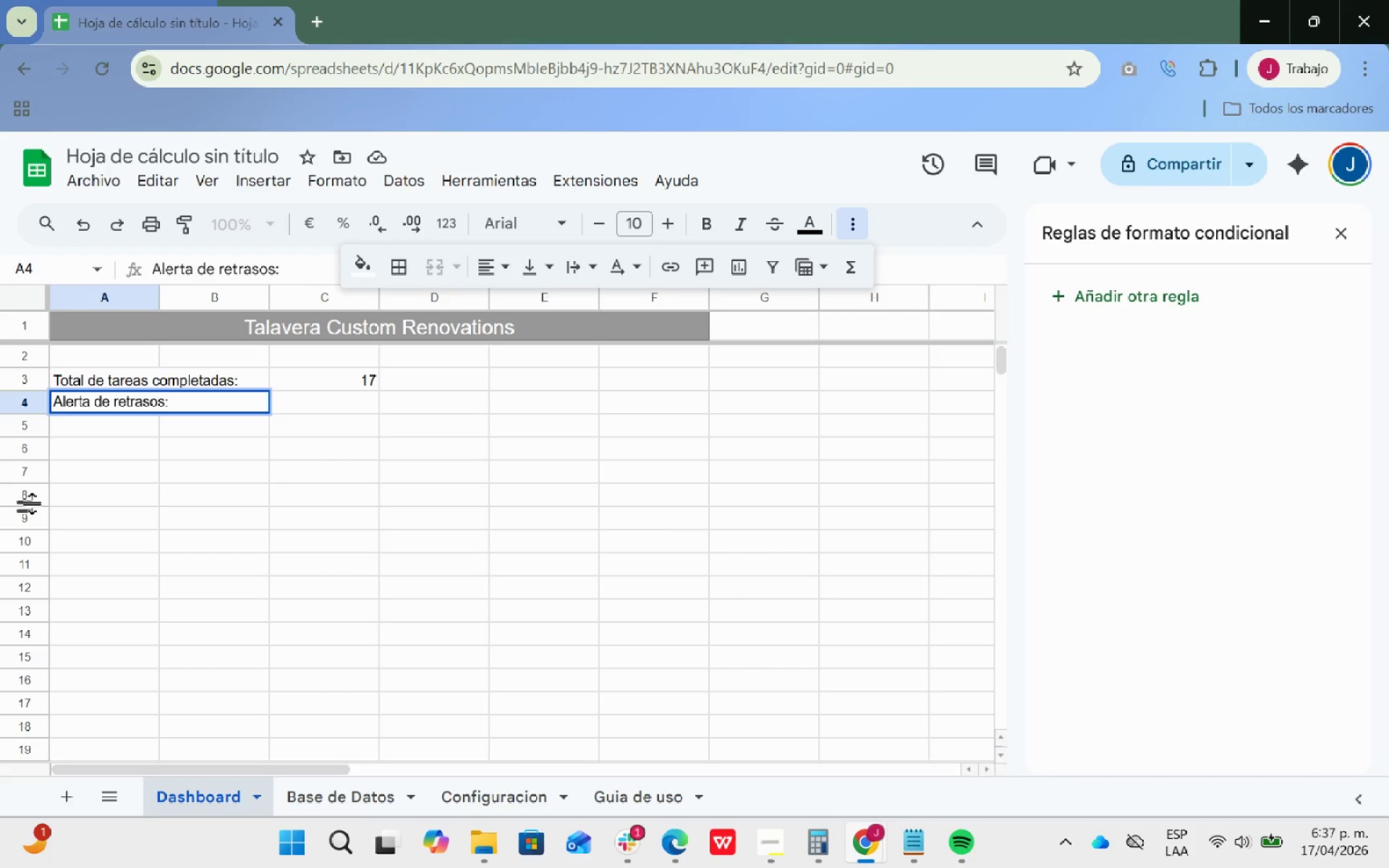 
left_click([180, 461])
 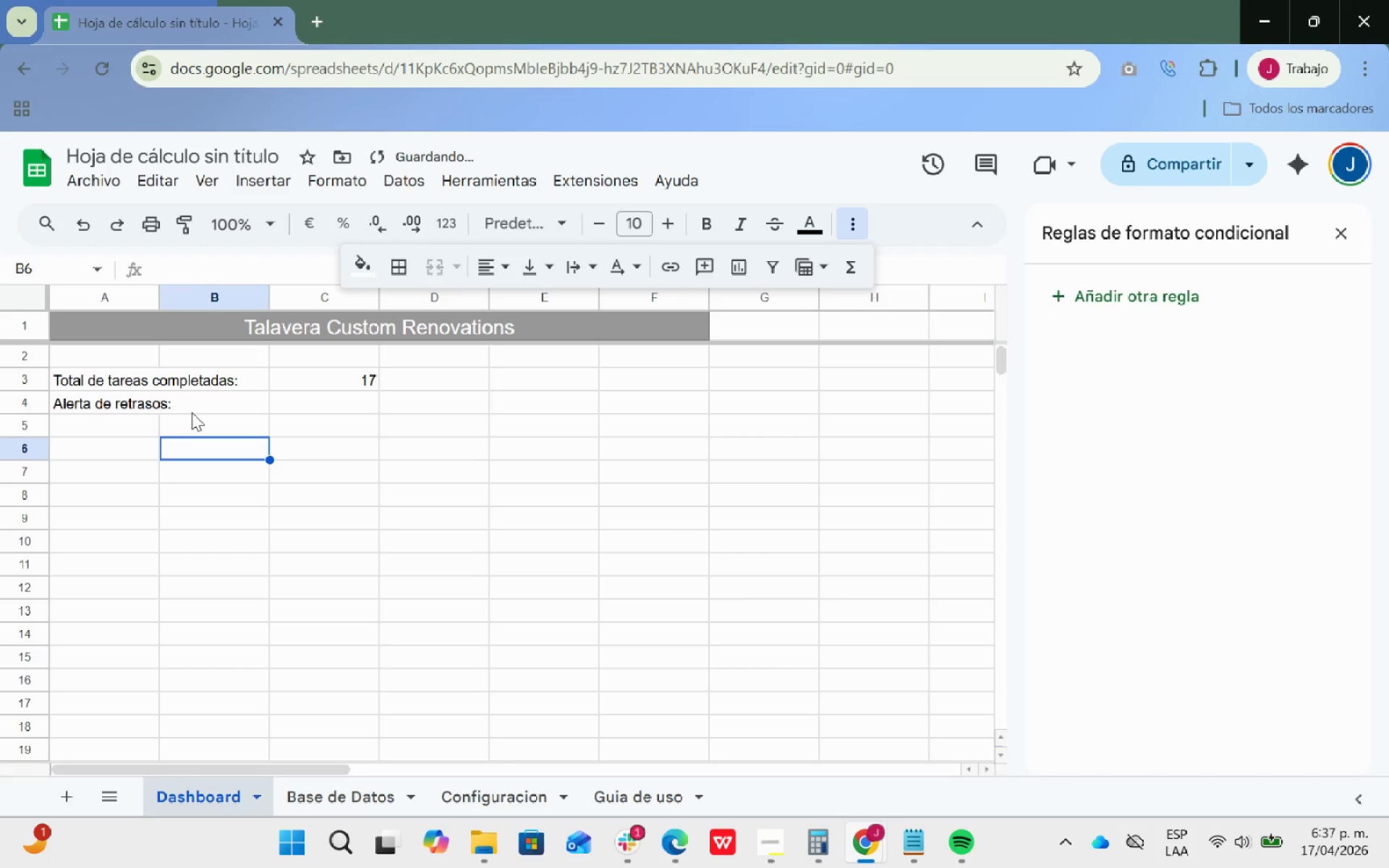 
left_click_drag(start_coordinate=[202, 409], to_coordinate=[121, 397])
 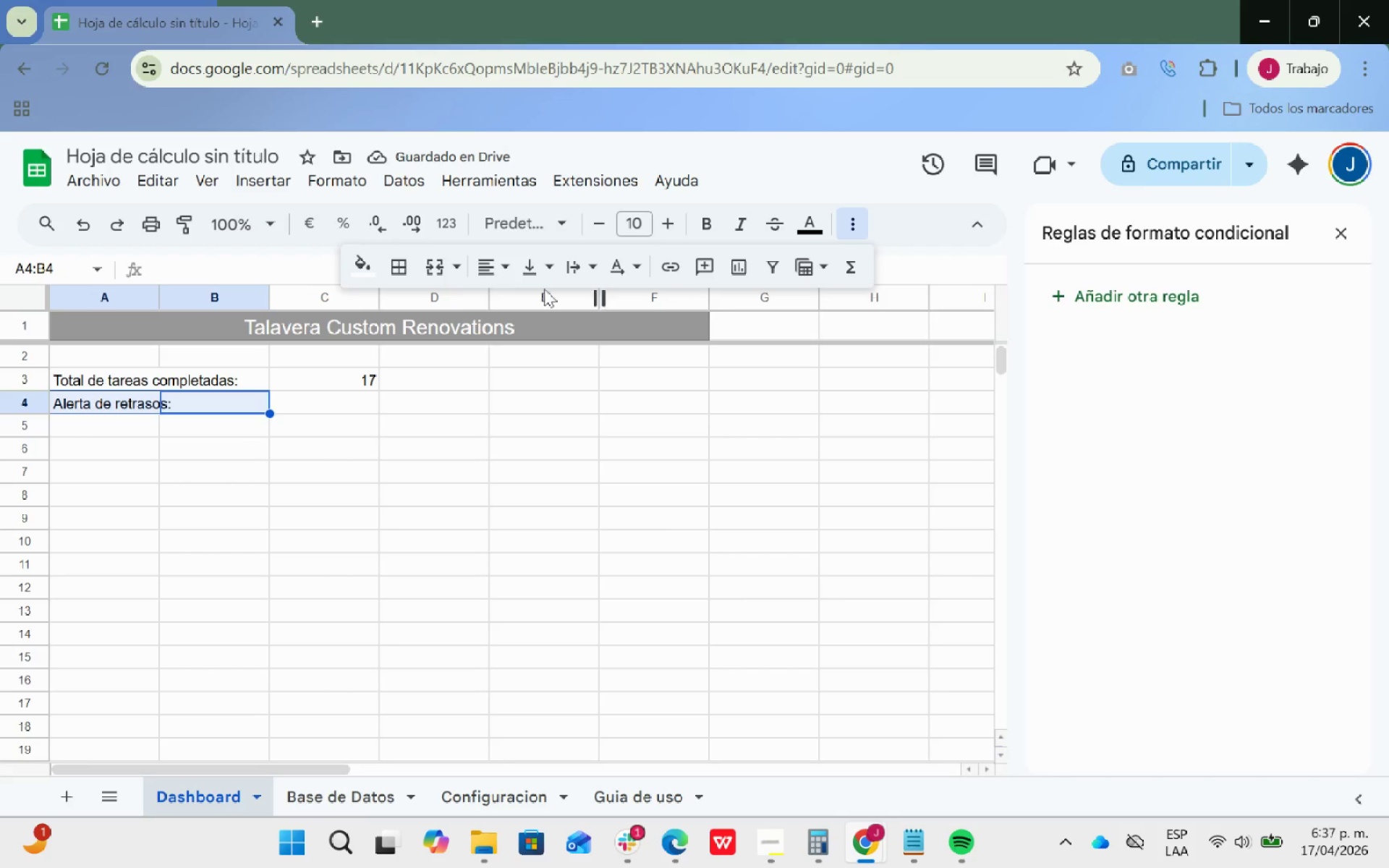 
left_click([434, 267])
 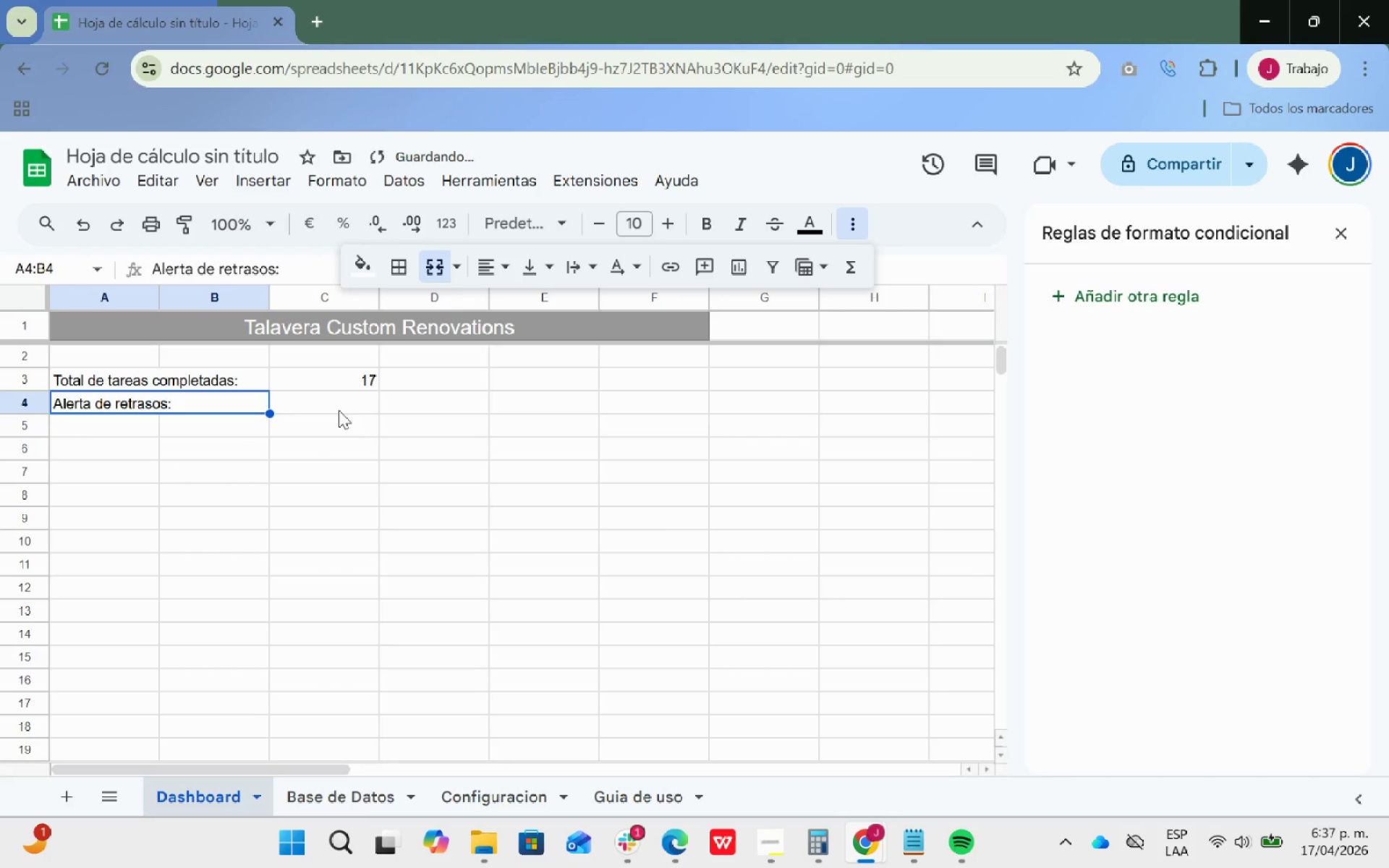 
left_click([336, 401])
 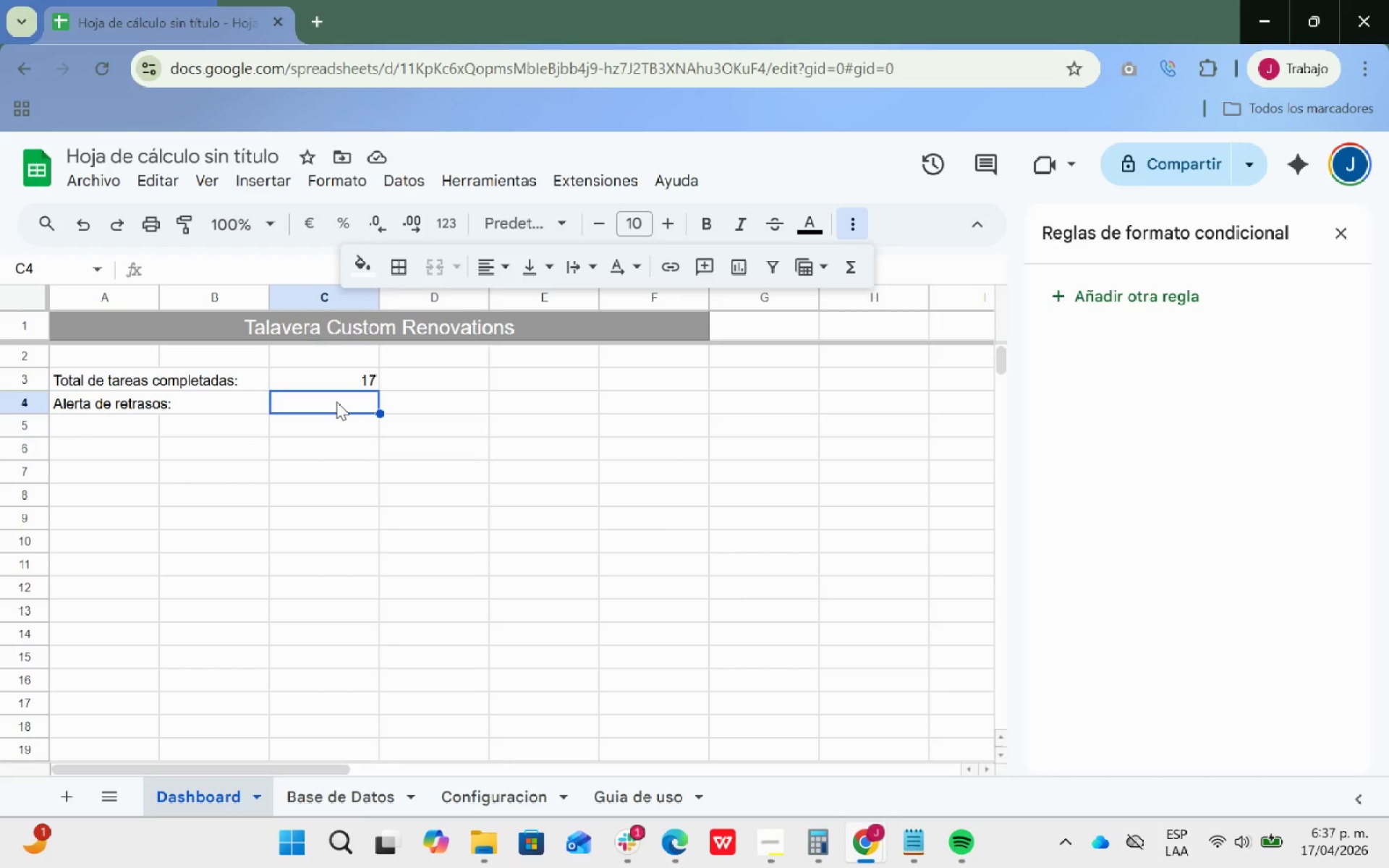 
wait(6.31)
 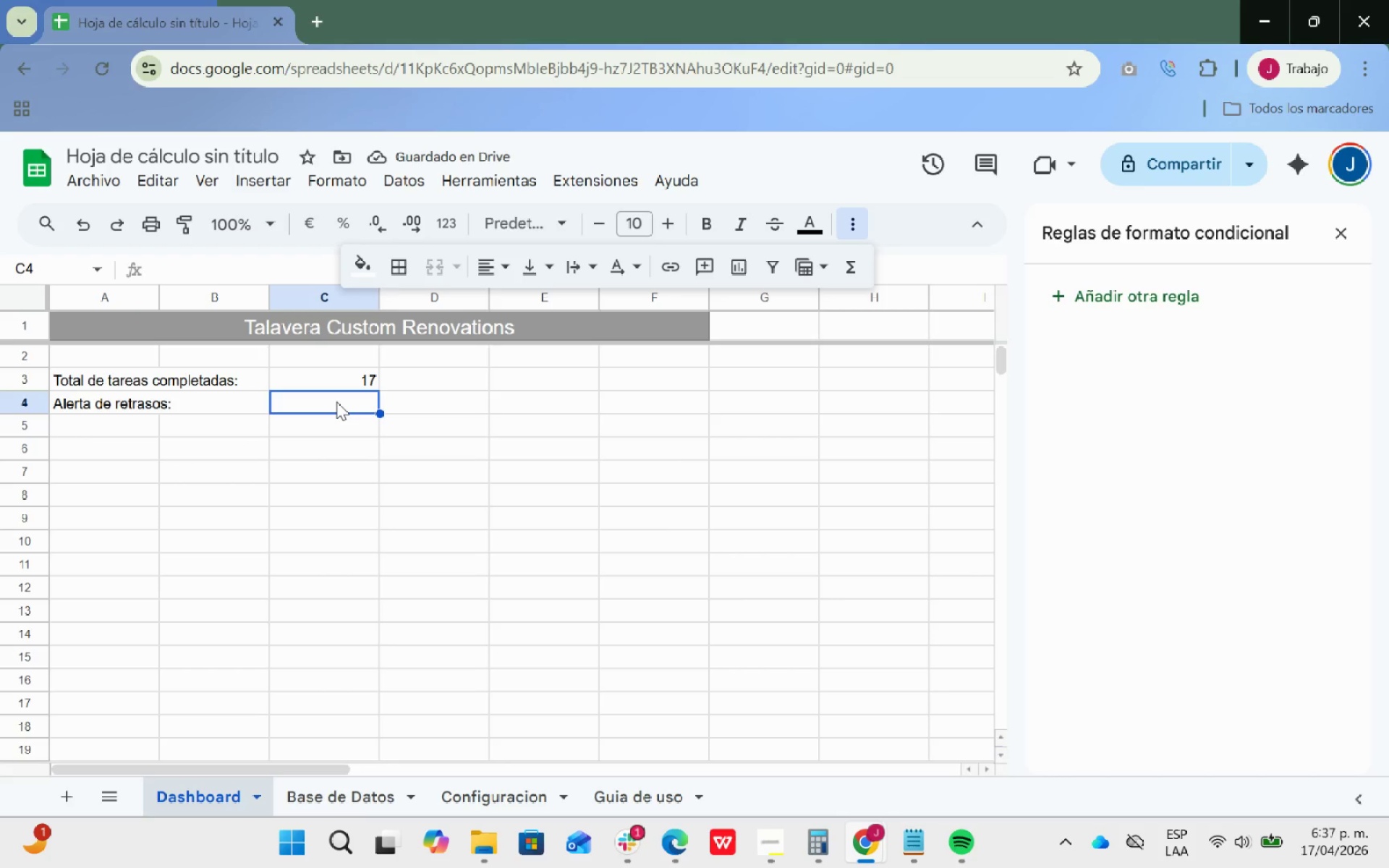 
type(Con)
key(Backspace)
key(Backspace)
key(Backspace)
type(0)
key(Backspace)
type()con)
 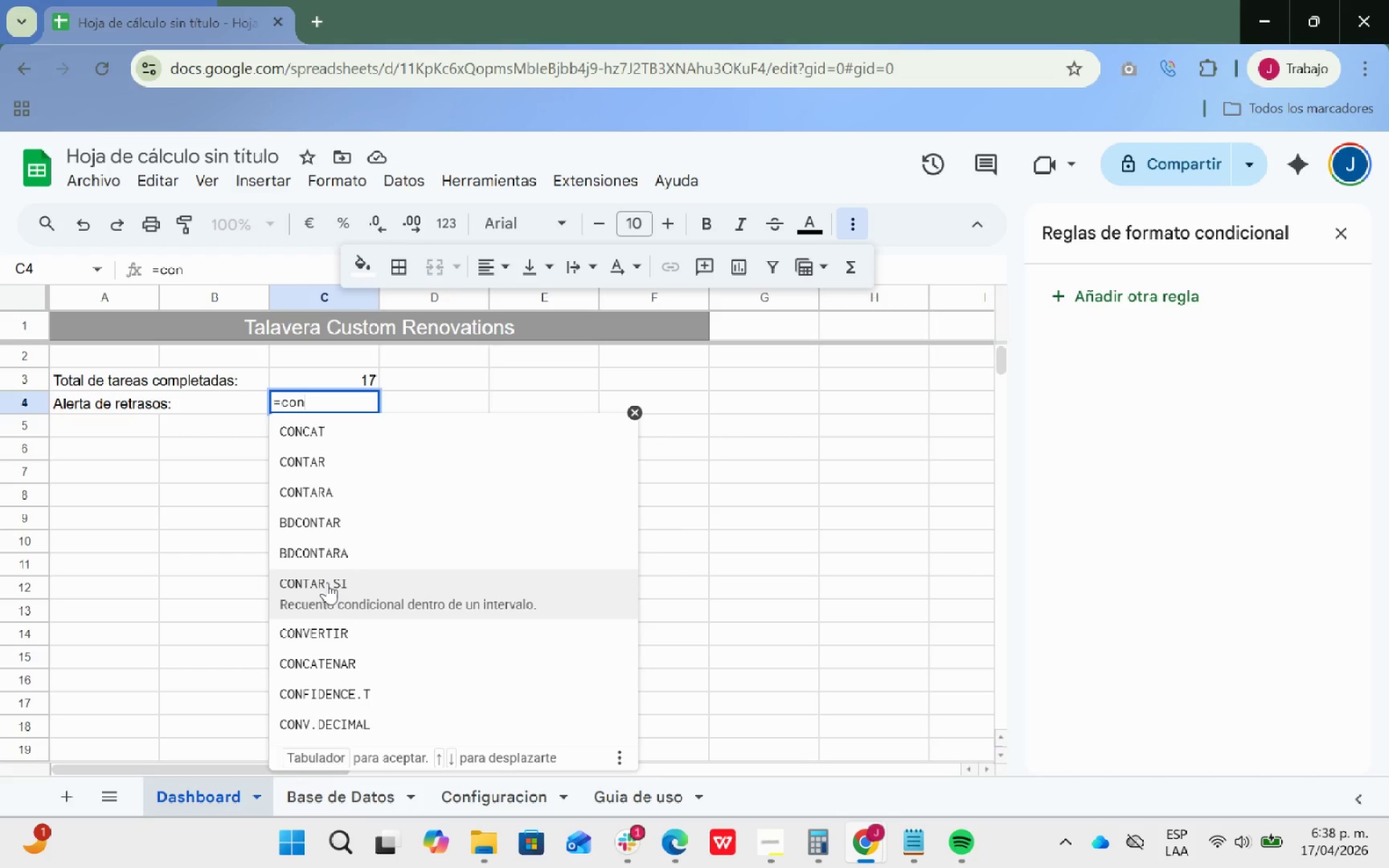 
left_click([327, 582])
 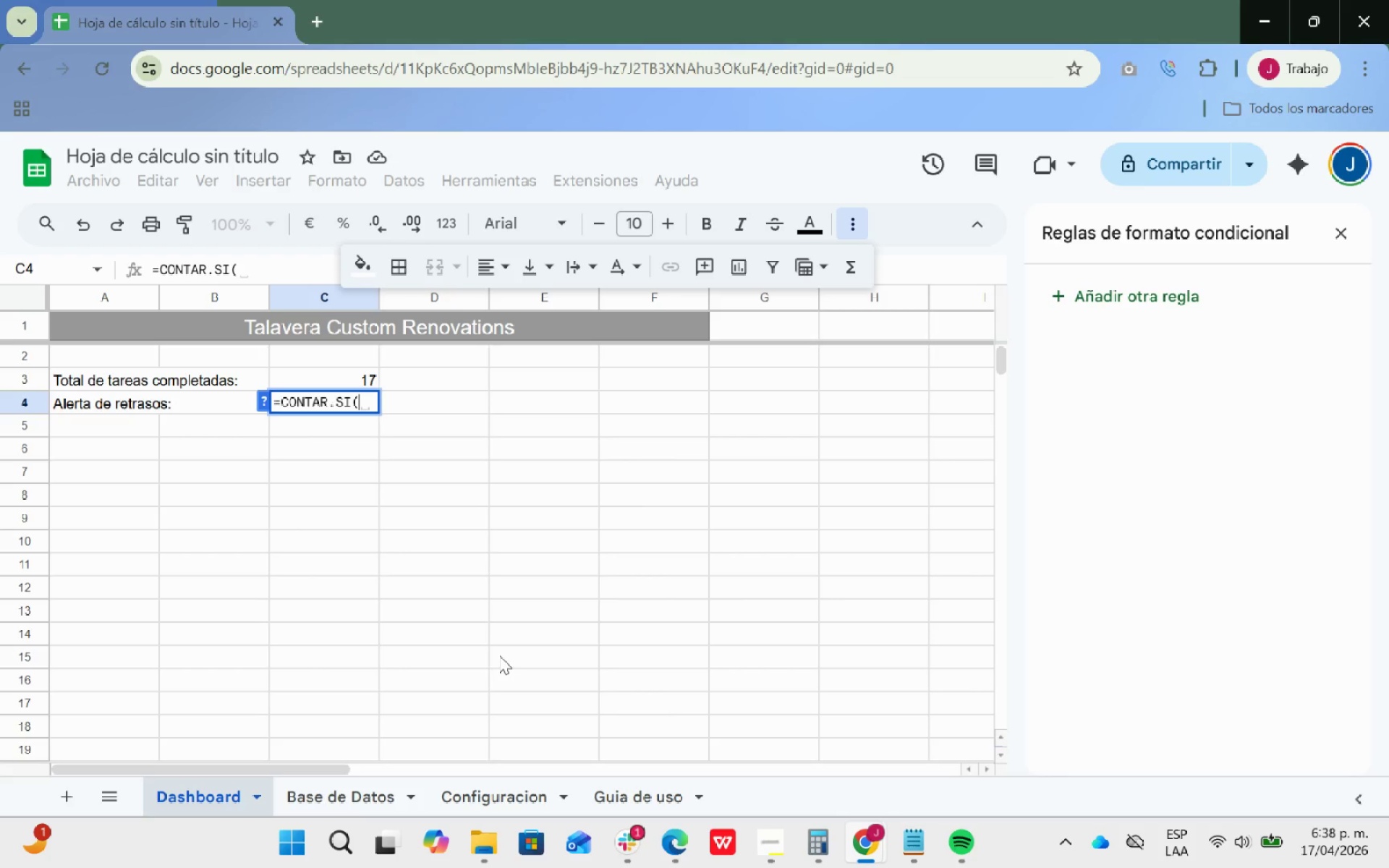 
key(Control+ControlLeft)
 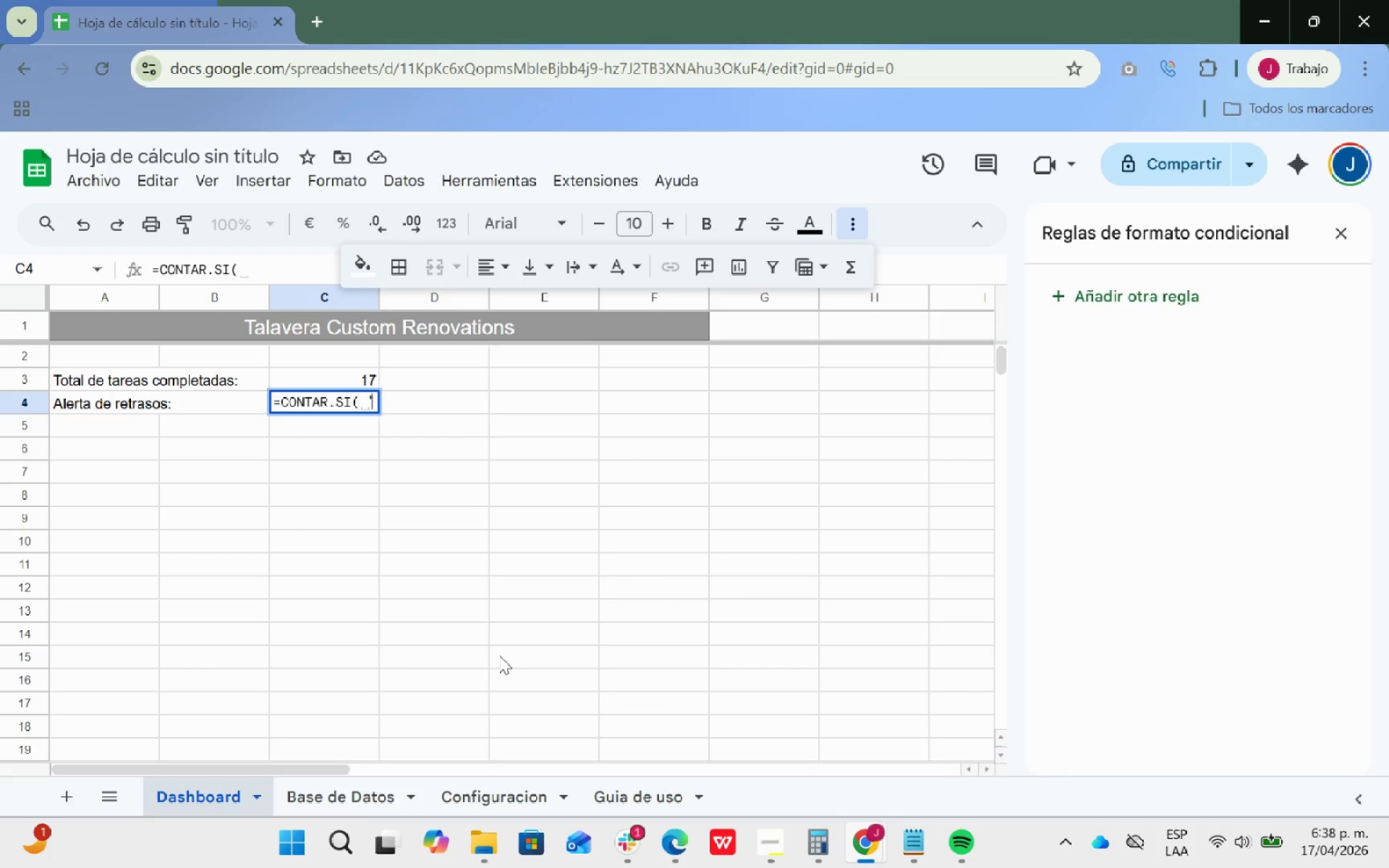 
key(Control+V)
 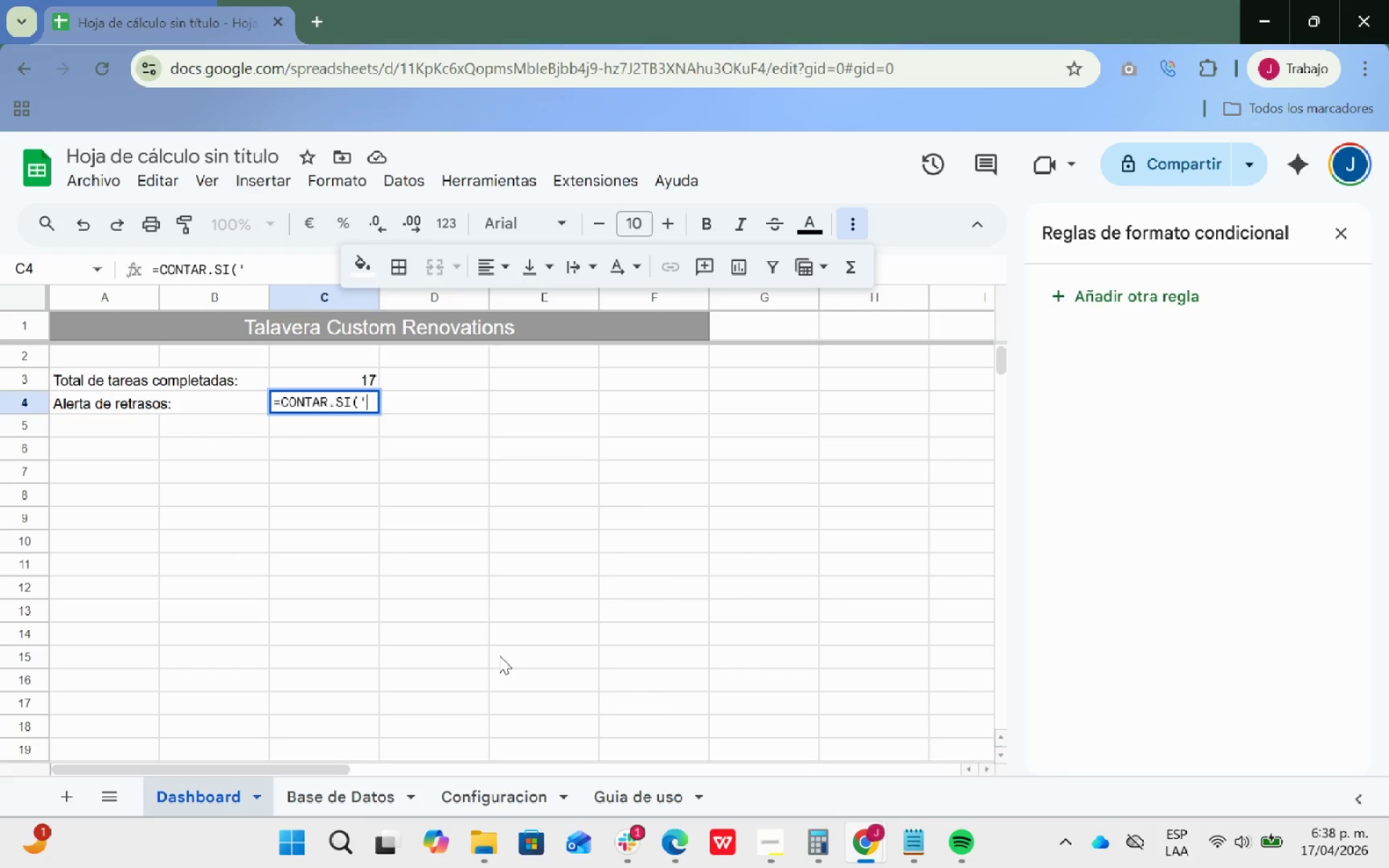 
key(Control+CapsLock)
 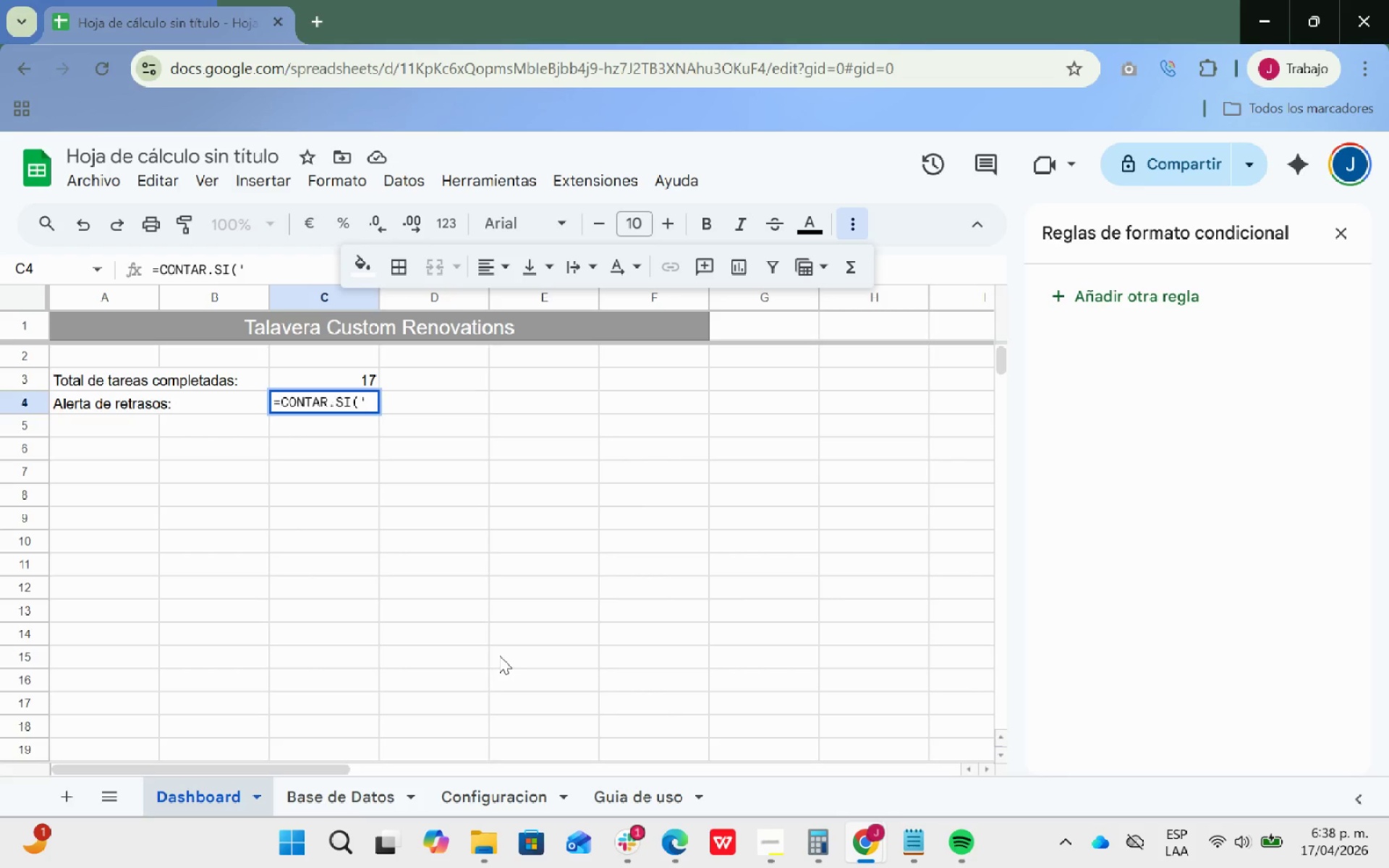 
key(Control+B)
 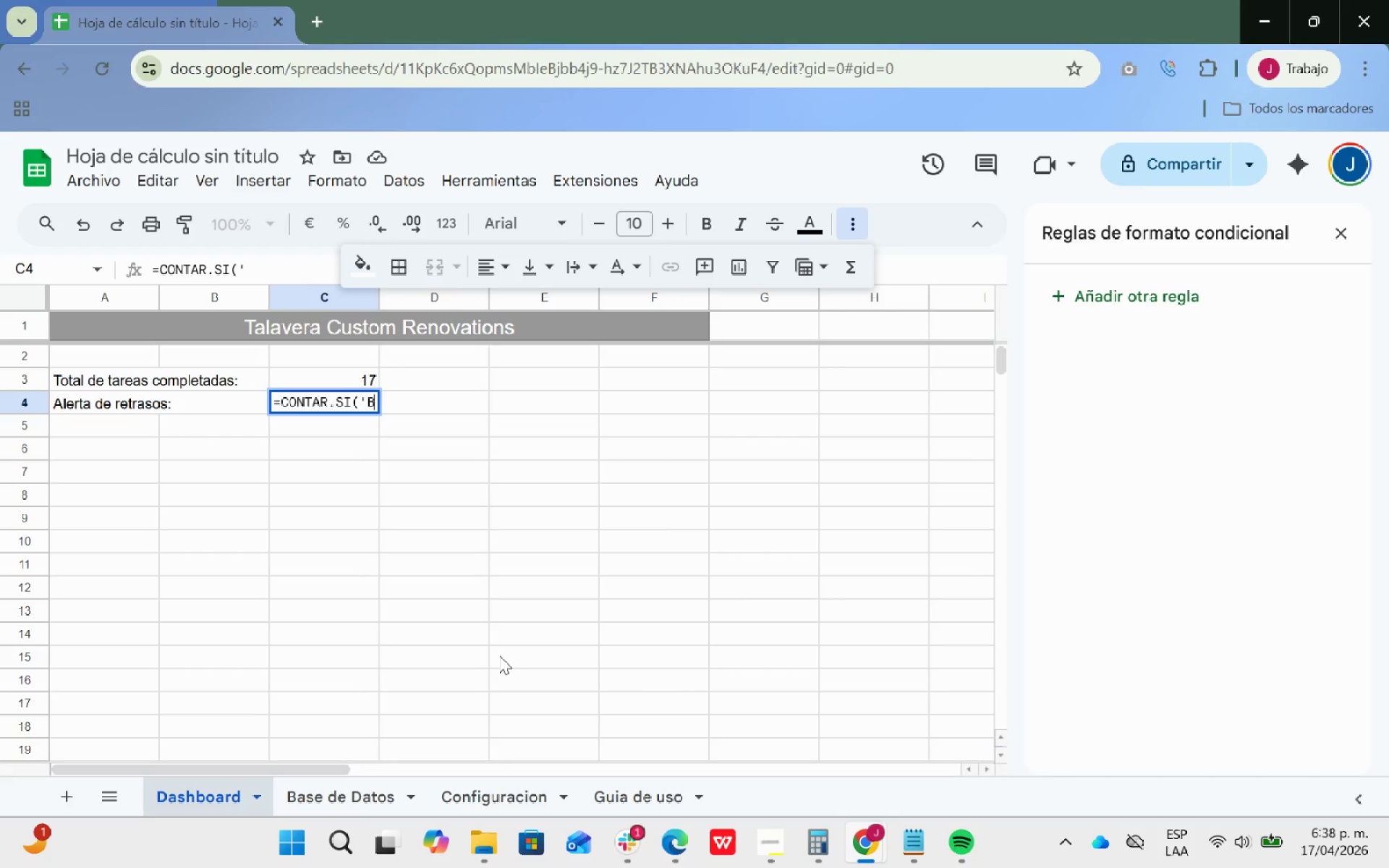 
key(Control+CapsLock)
 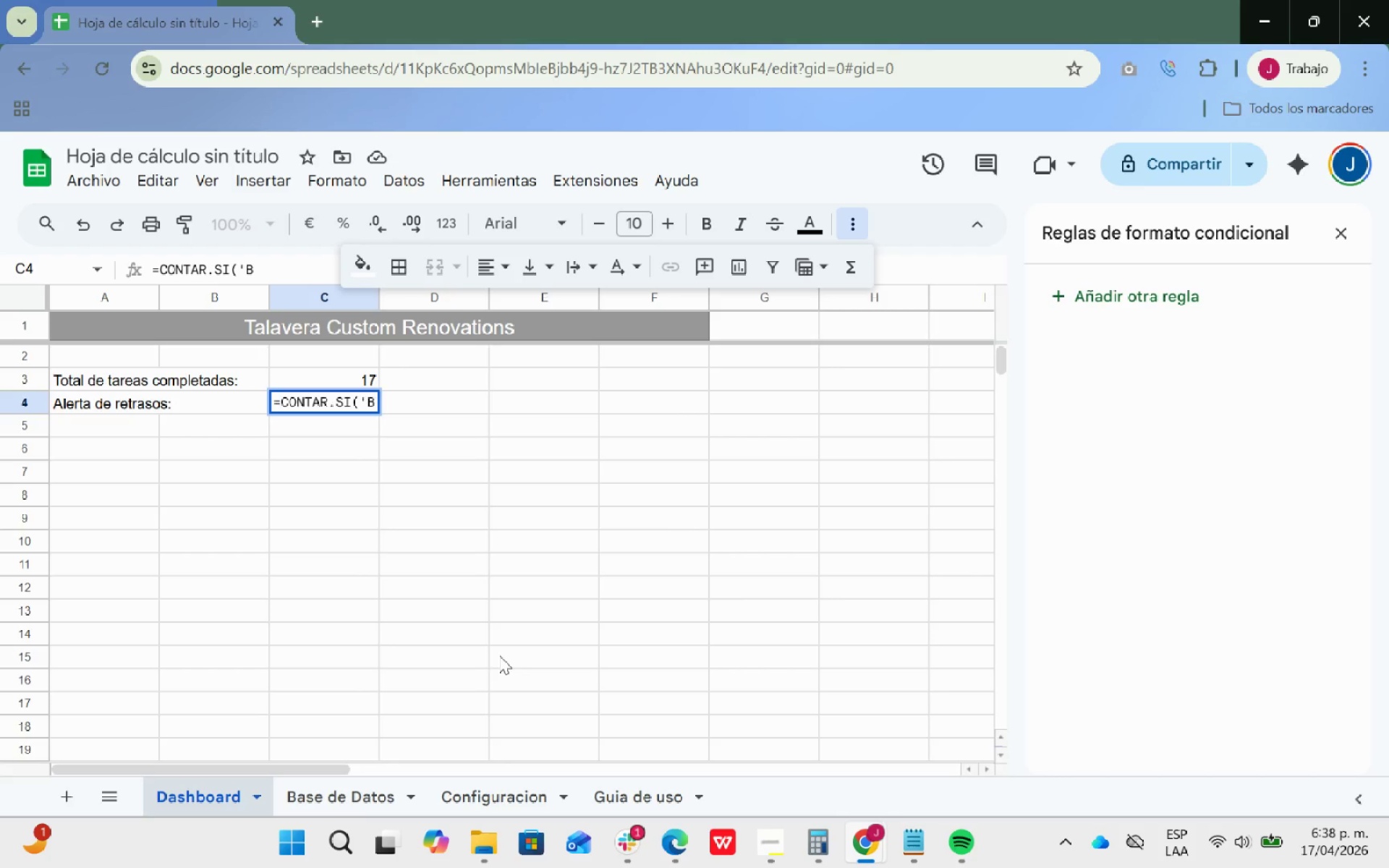 
type(ase de datos)
 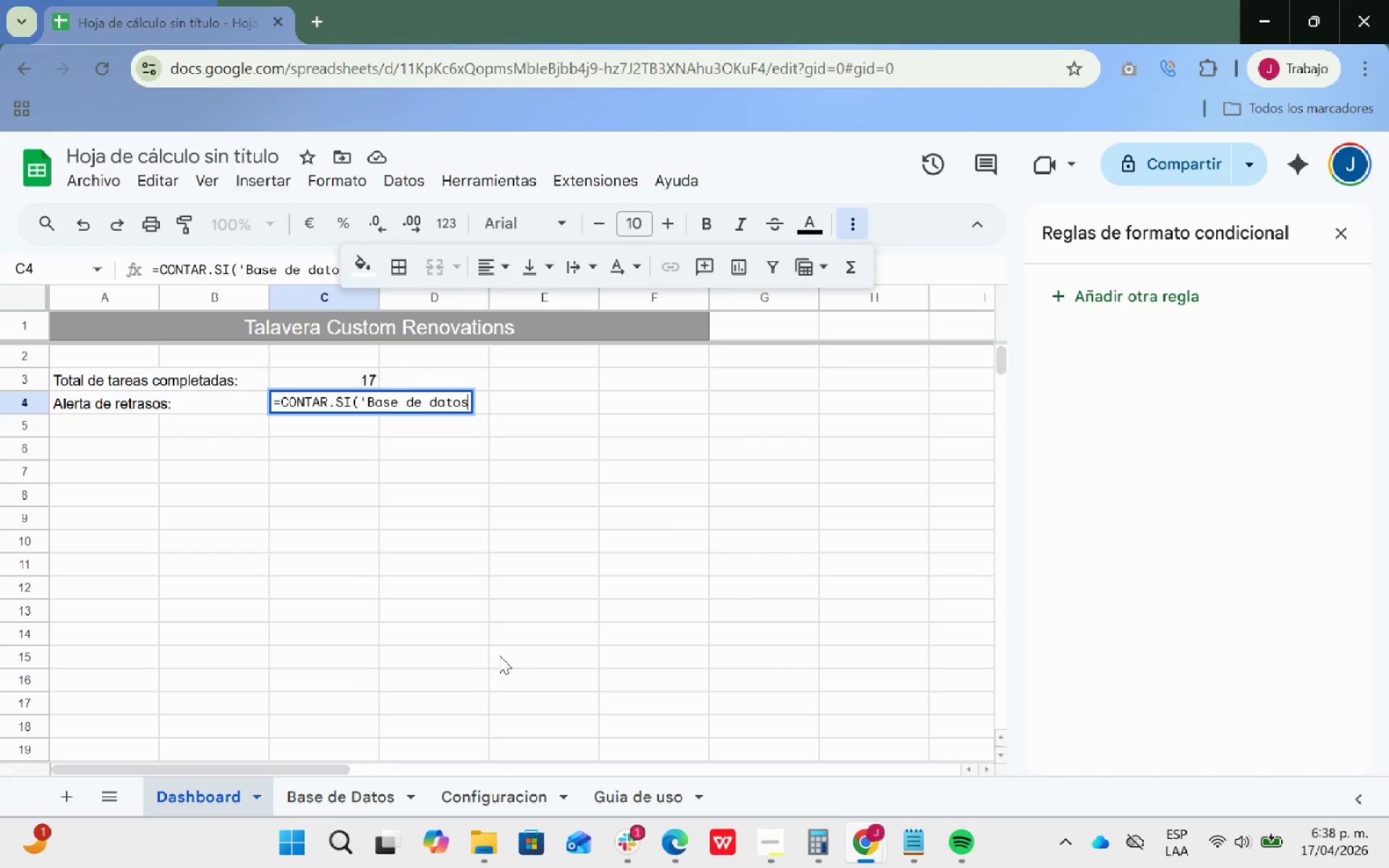 
key(Control+V)
 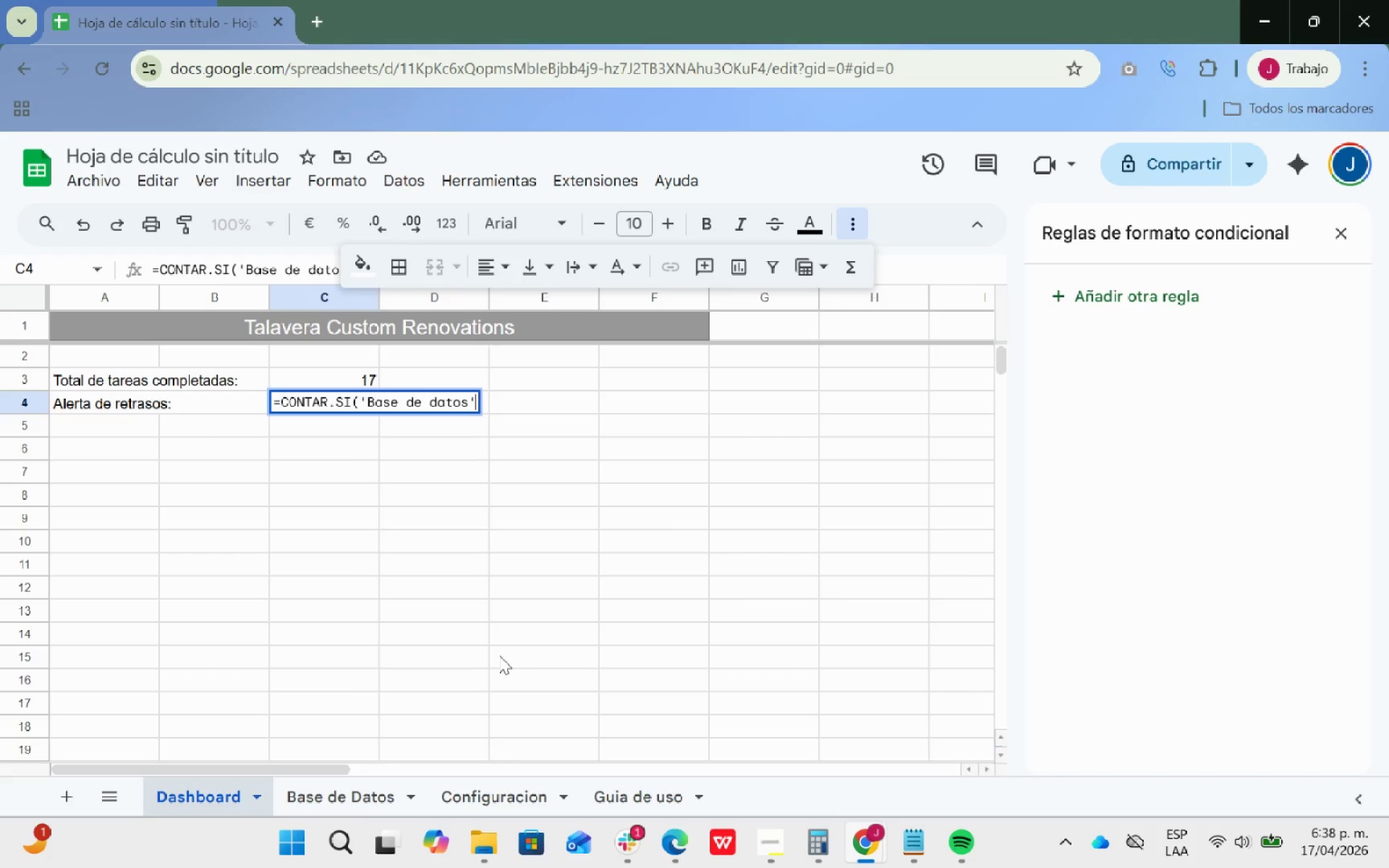 
wait(5.91)
 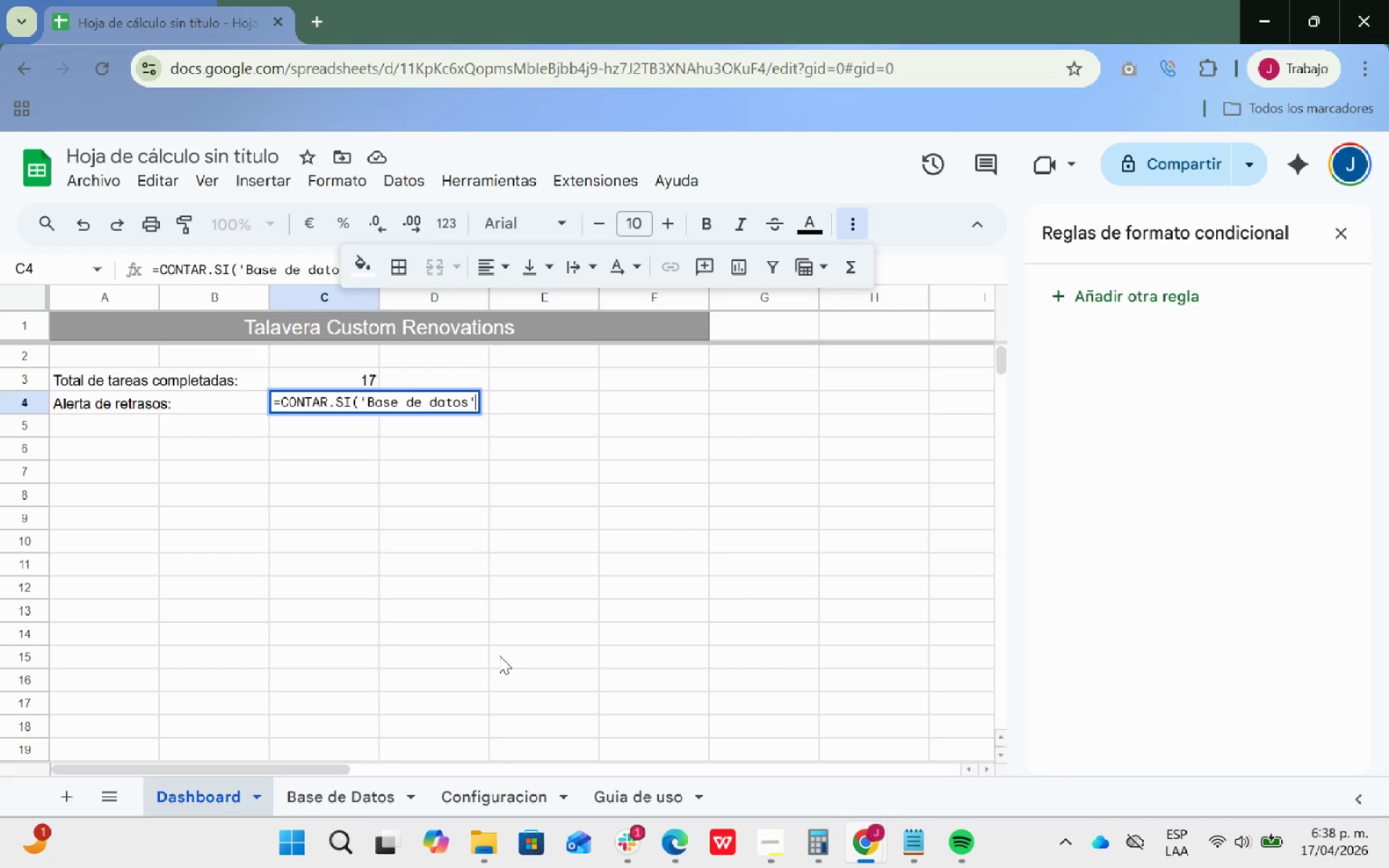 
key(Shift+ShiftRight)
 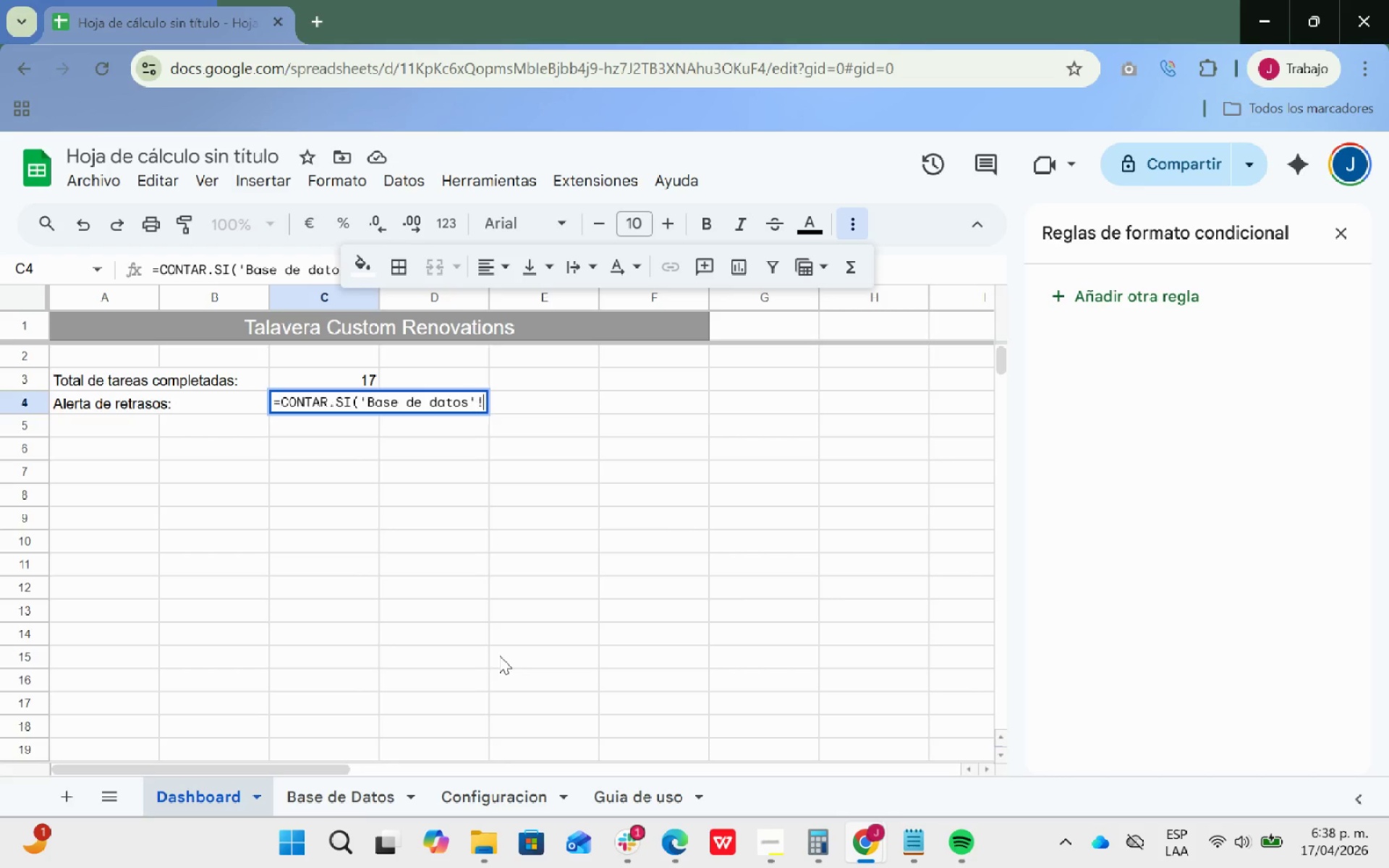 
key(Shift+1)
 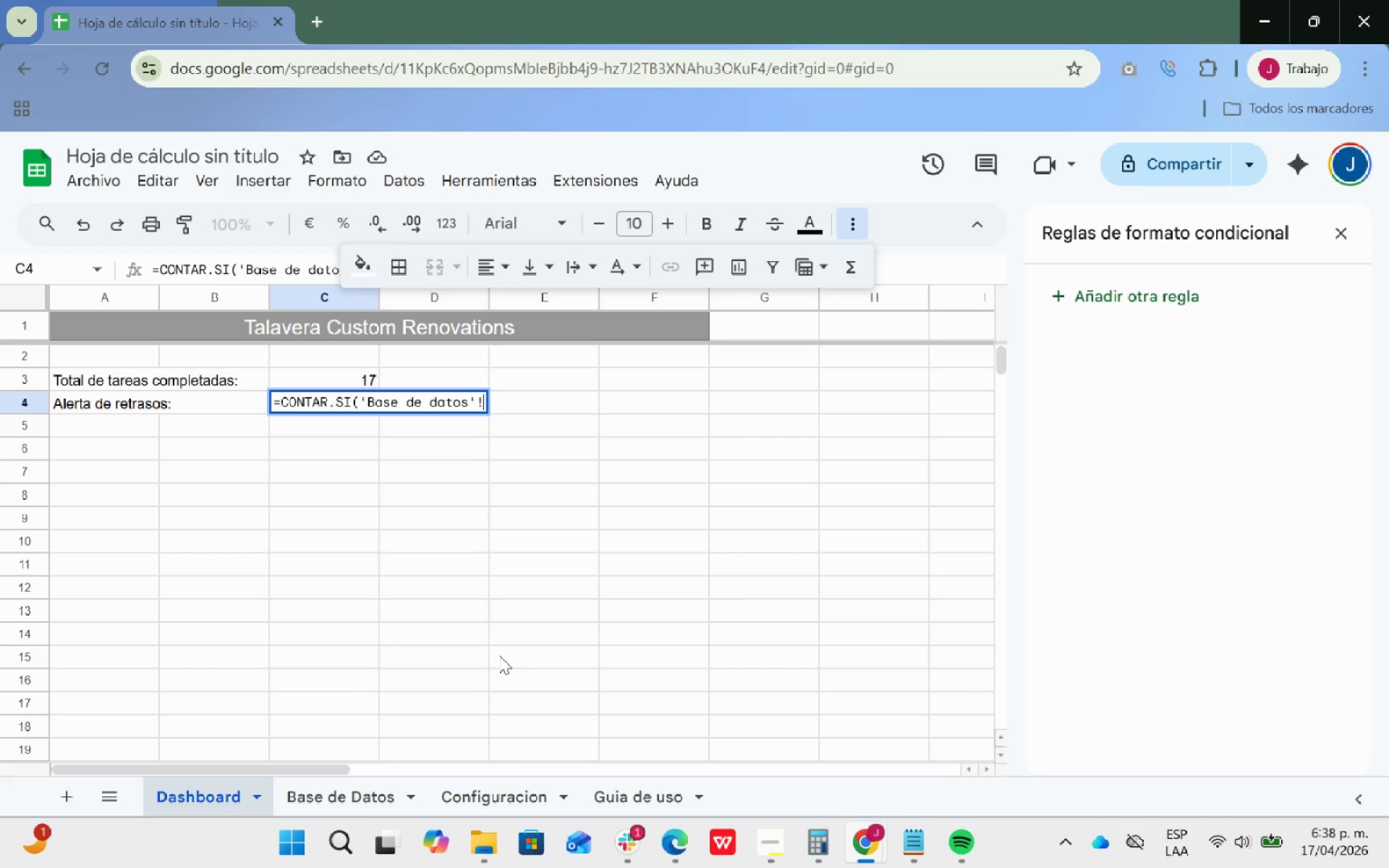 
key(Shift+CapsLock)
 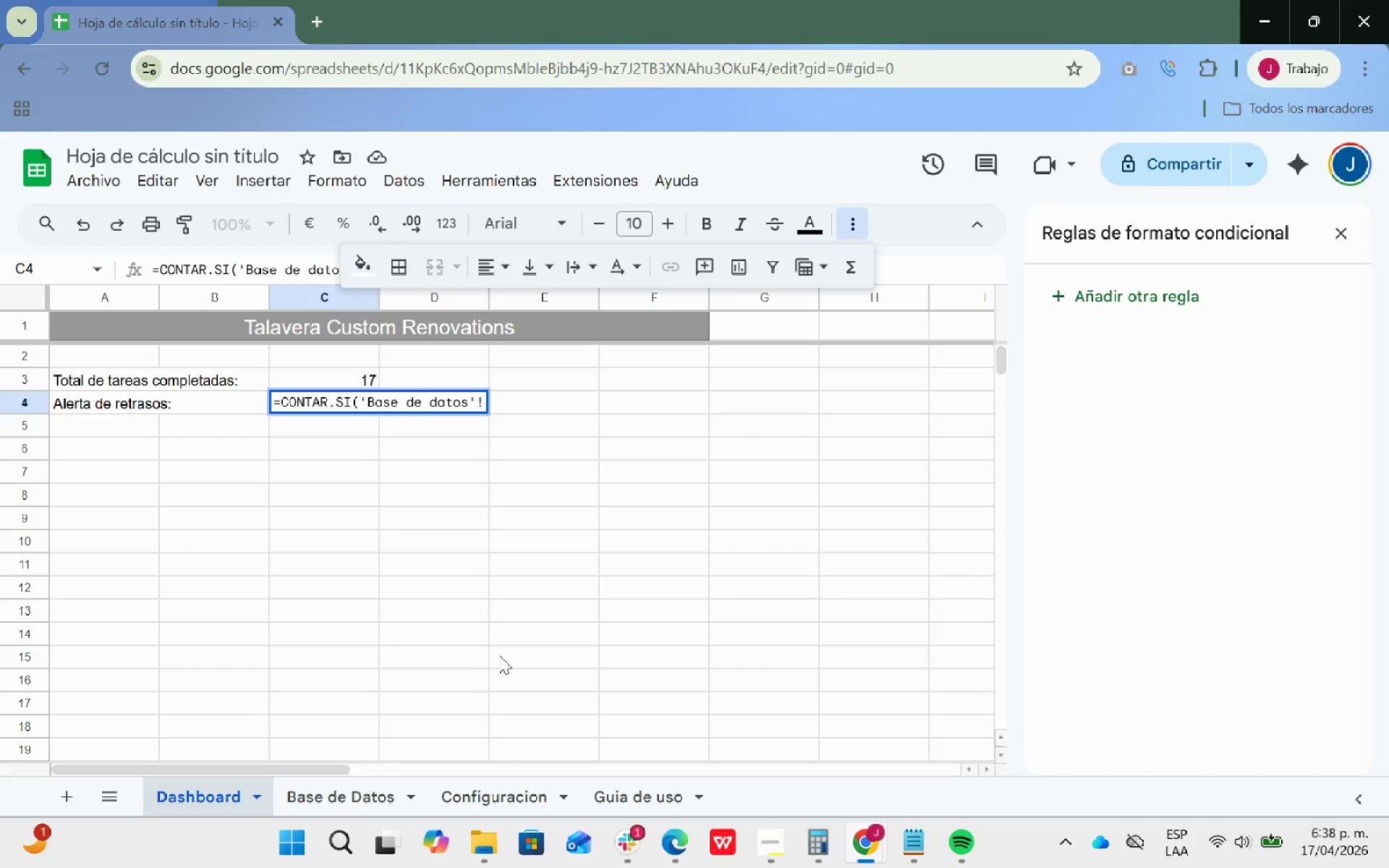 
key(Shift+F)
 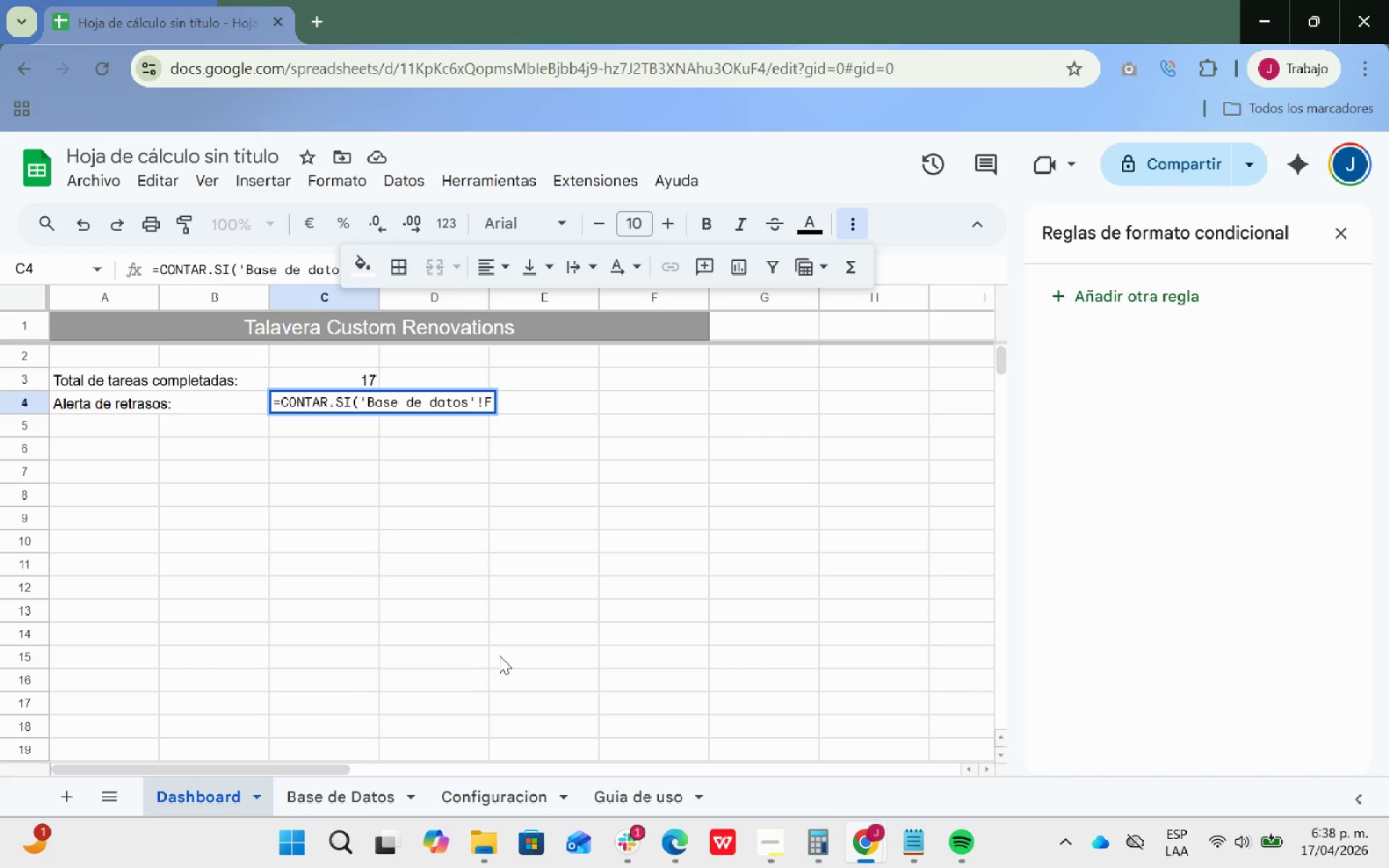 
key(Shift+ShiftRight)
 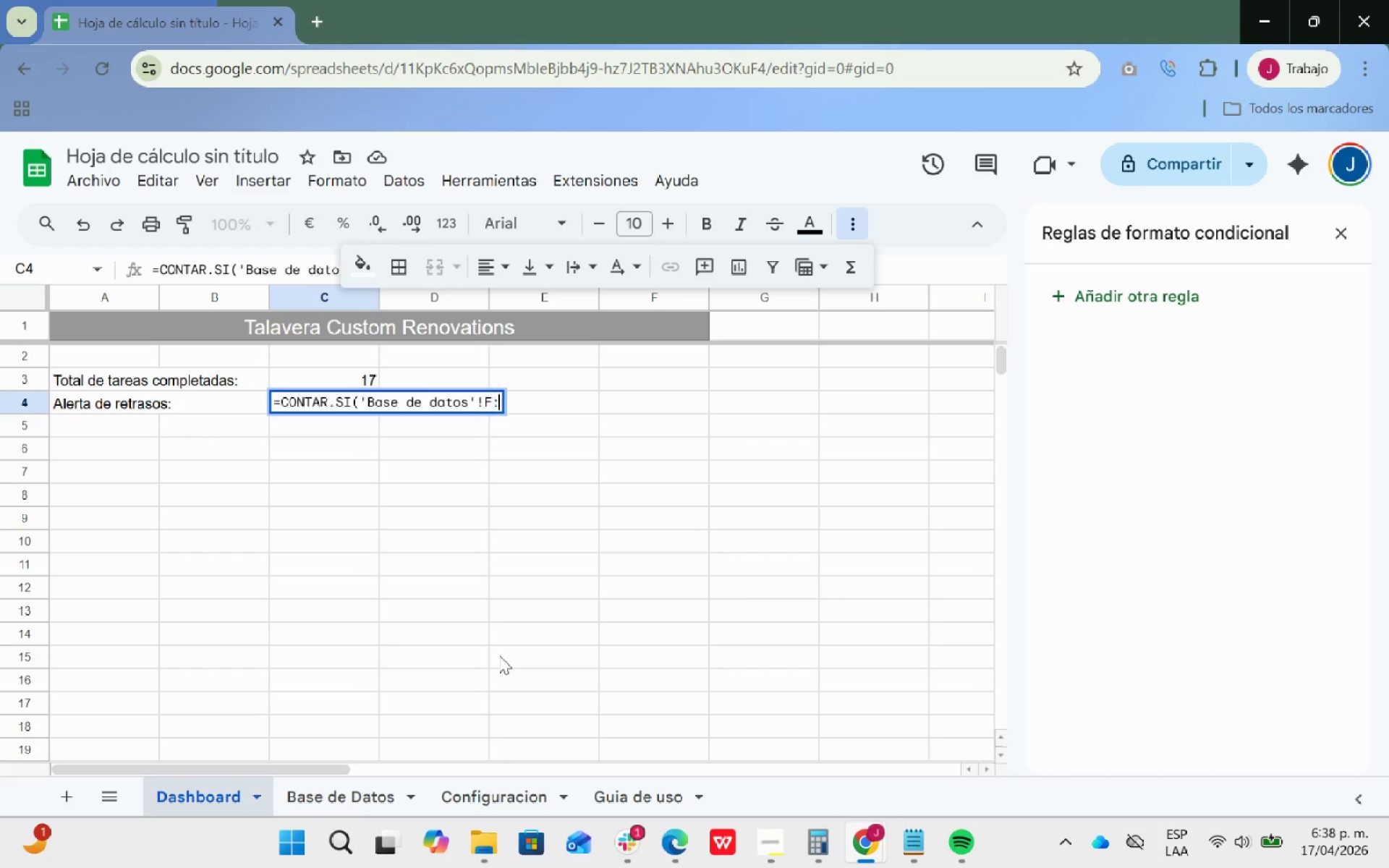 
key(Shift+Period)
 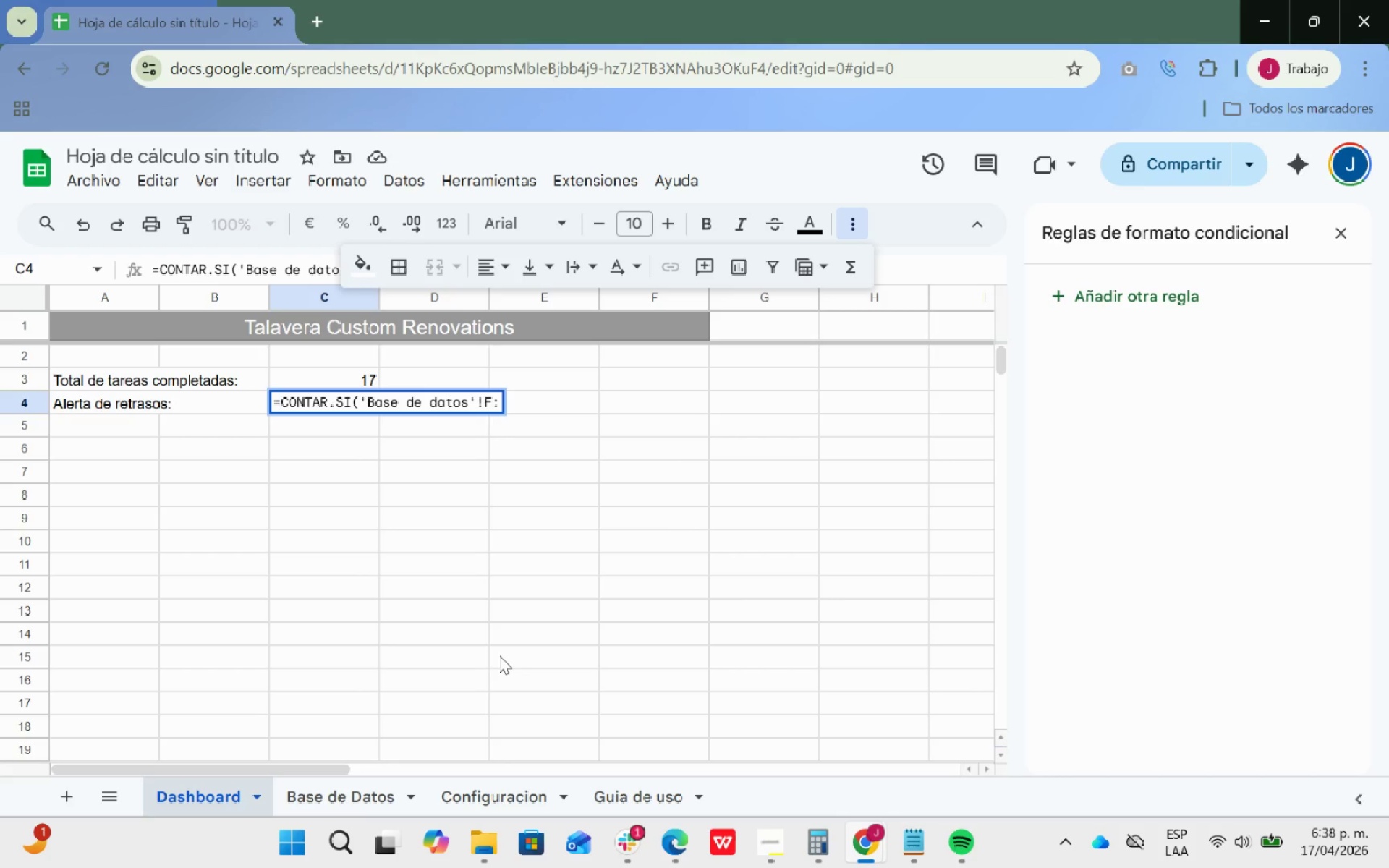 
key(Shift+F)
 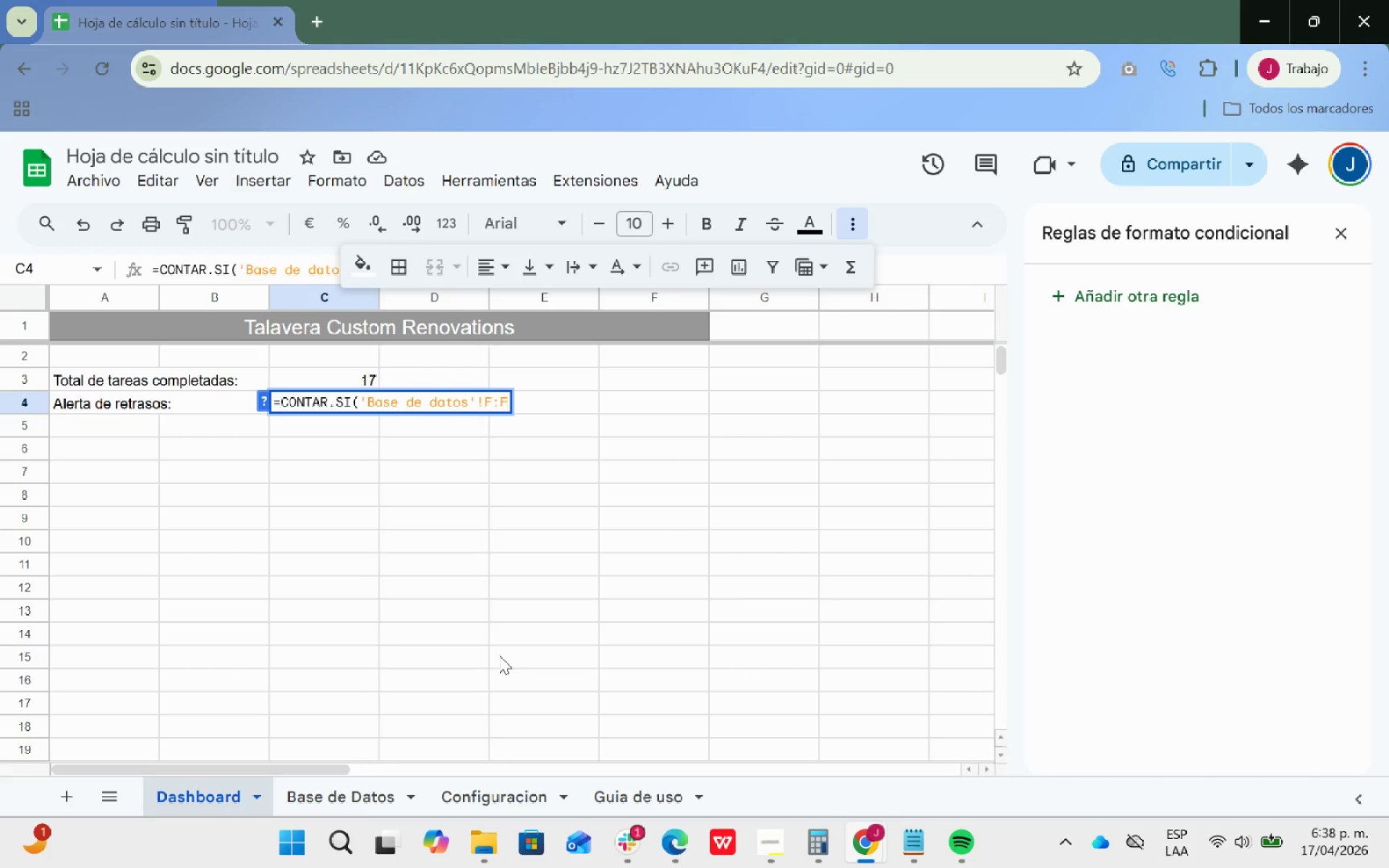 
key(Shift+Comma)
 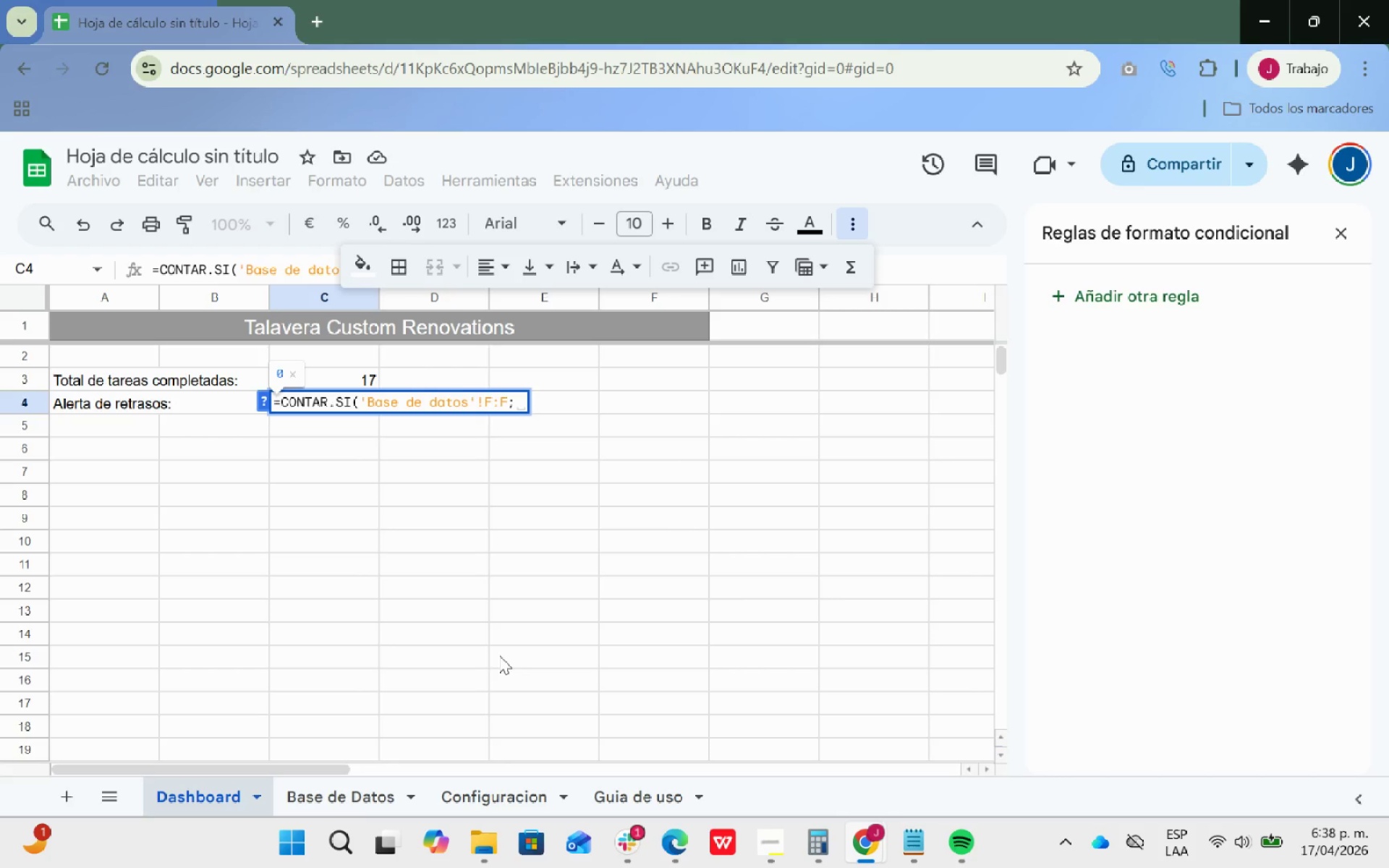 
key(Shift+ShiftRight)
 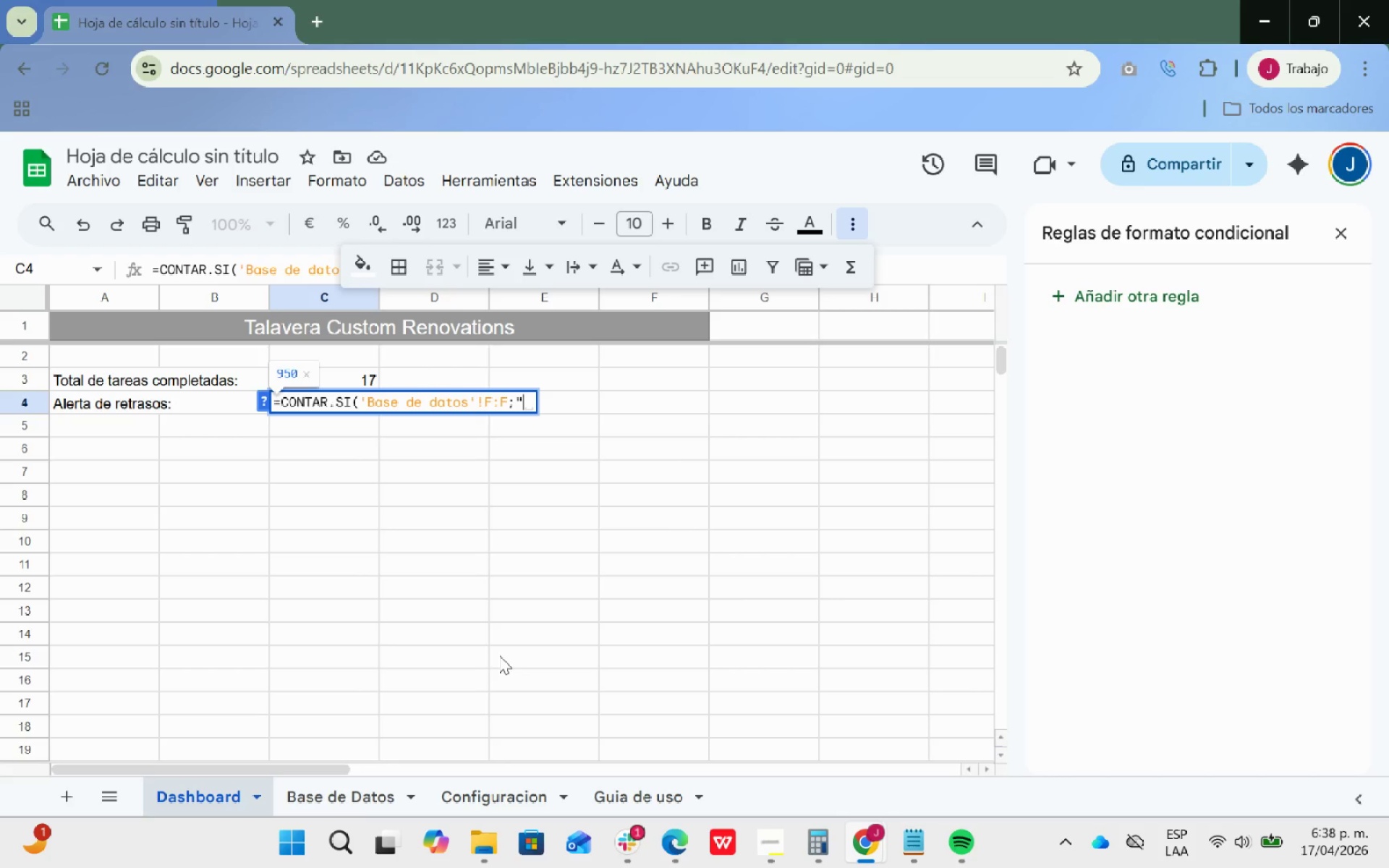 
key(Shift+2)
 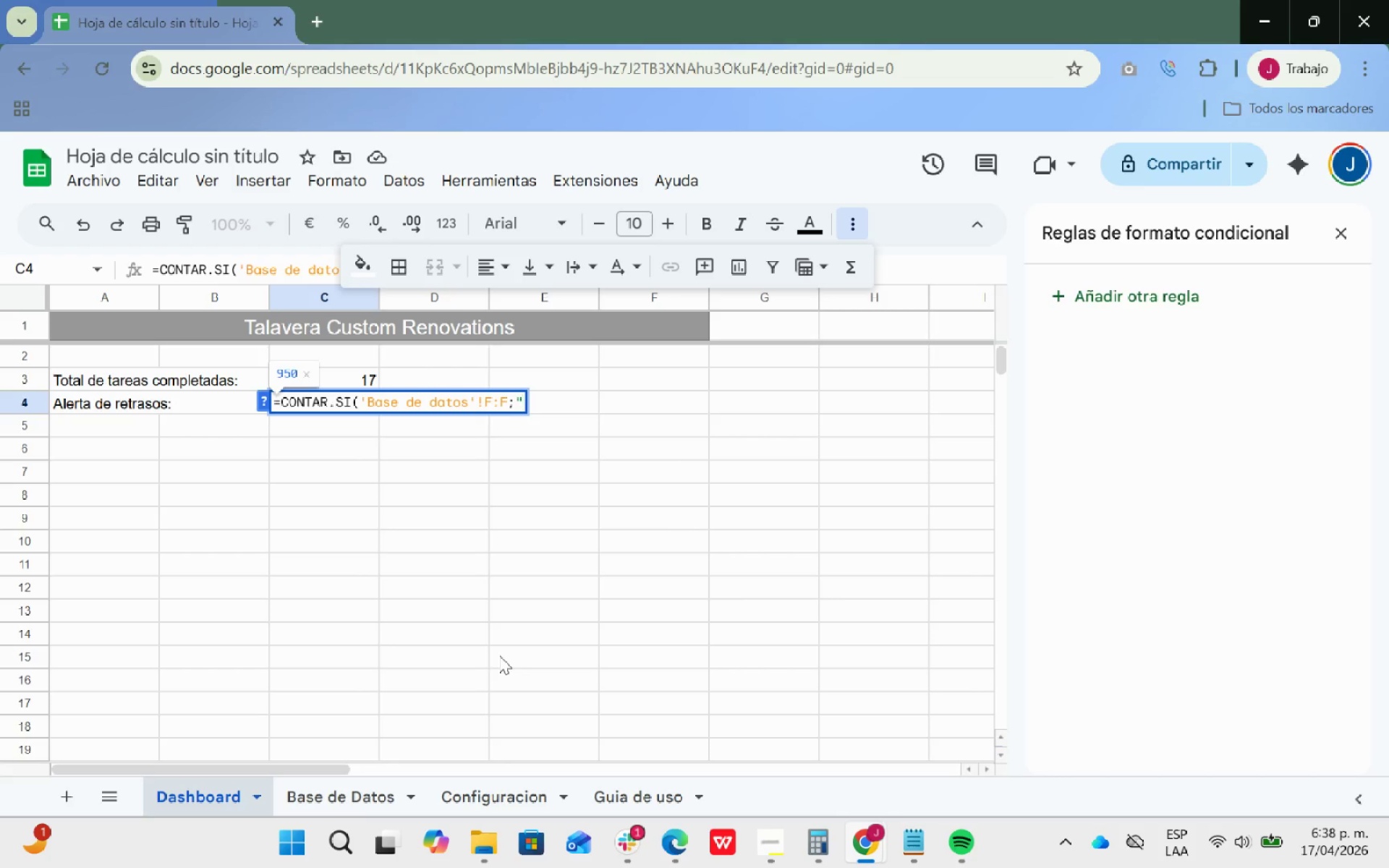 
key(Shift+Break)
 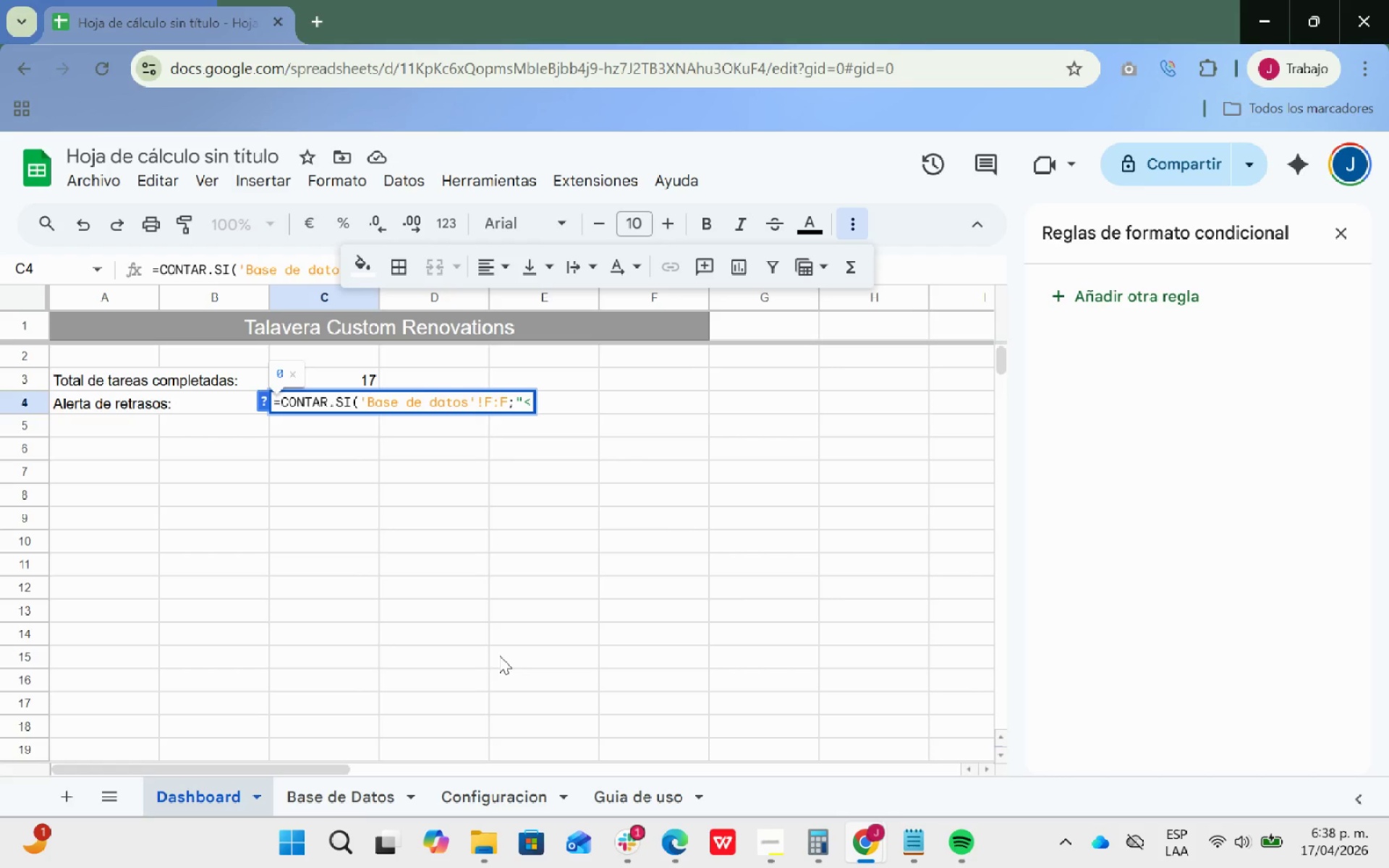 
key(Shift+O)
 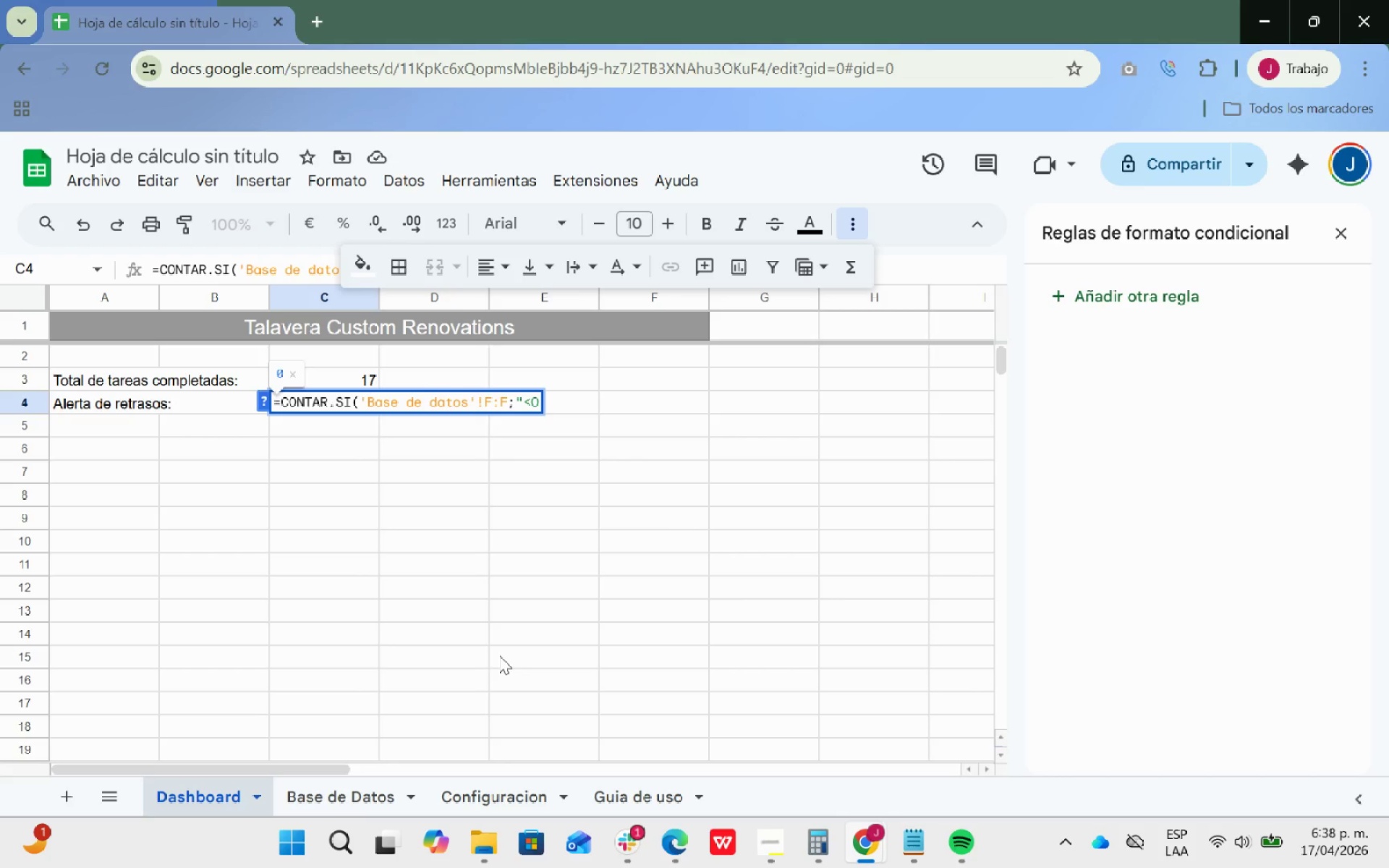 
key(Shift+ShiftRight)
 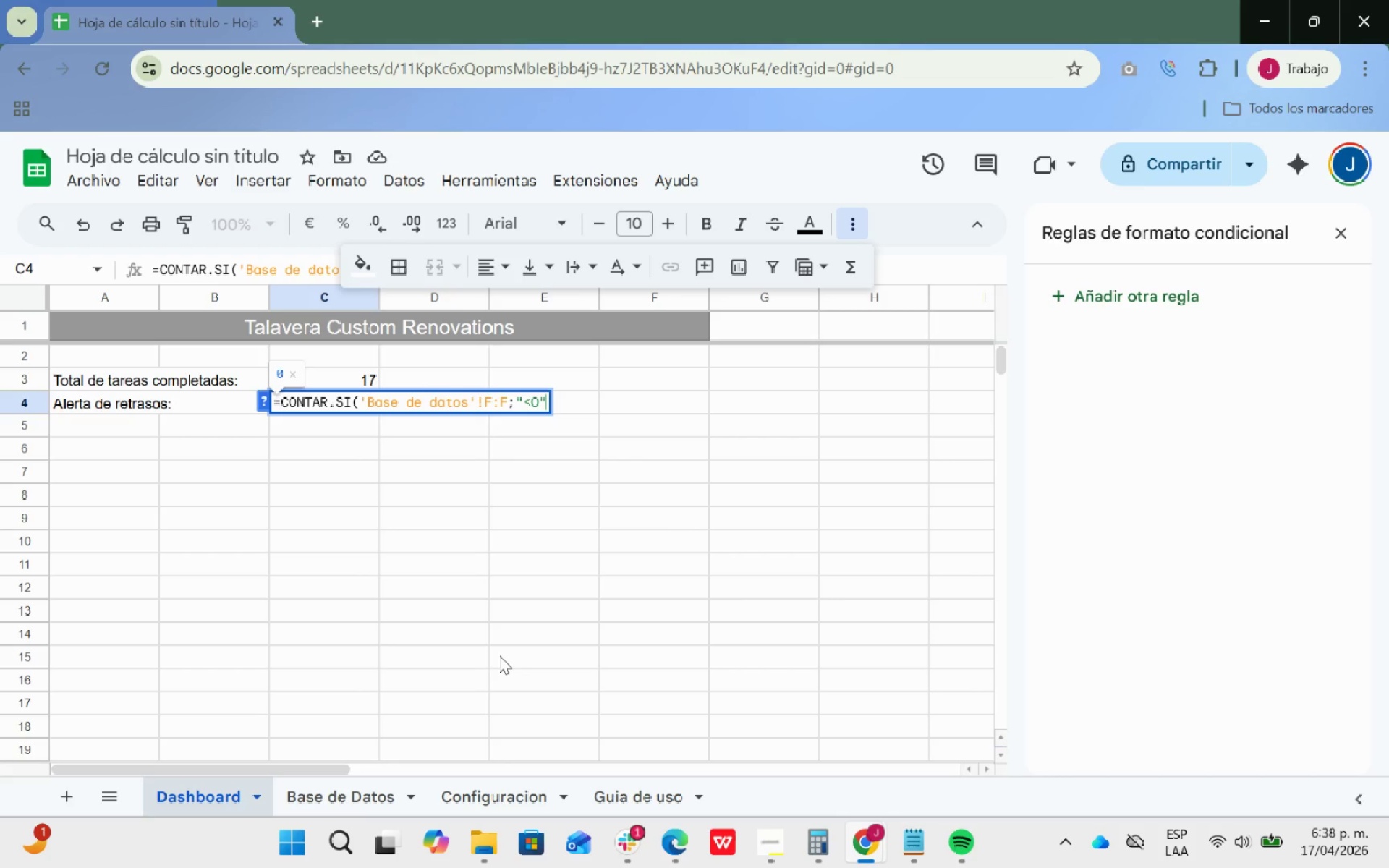 
key(Shift+2)
 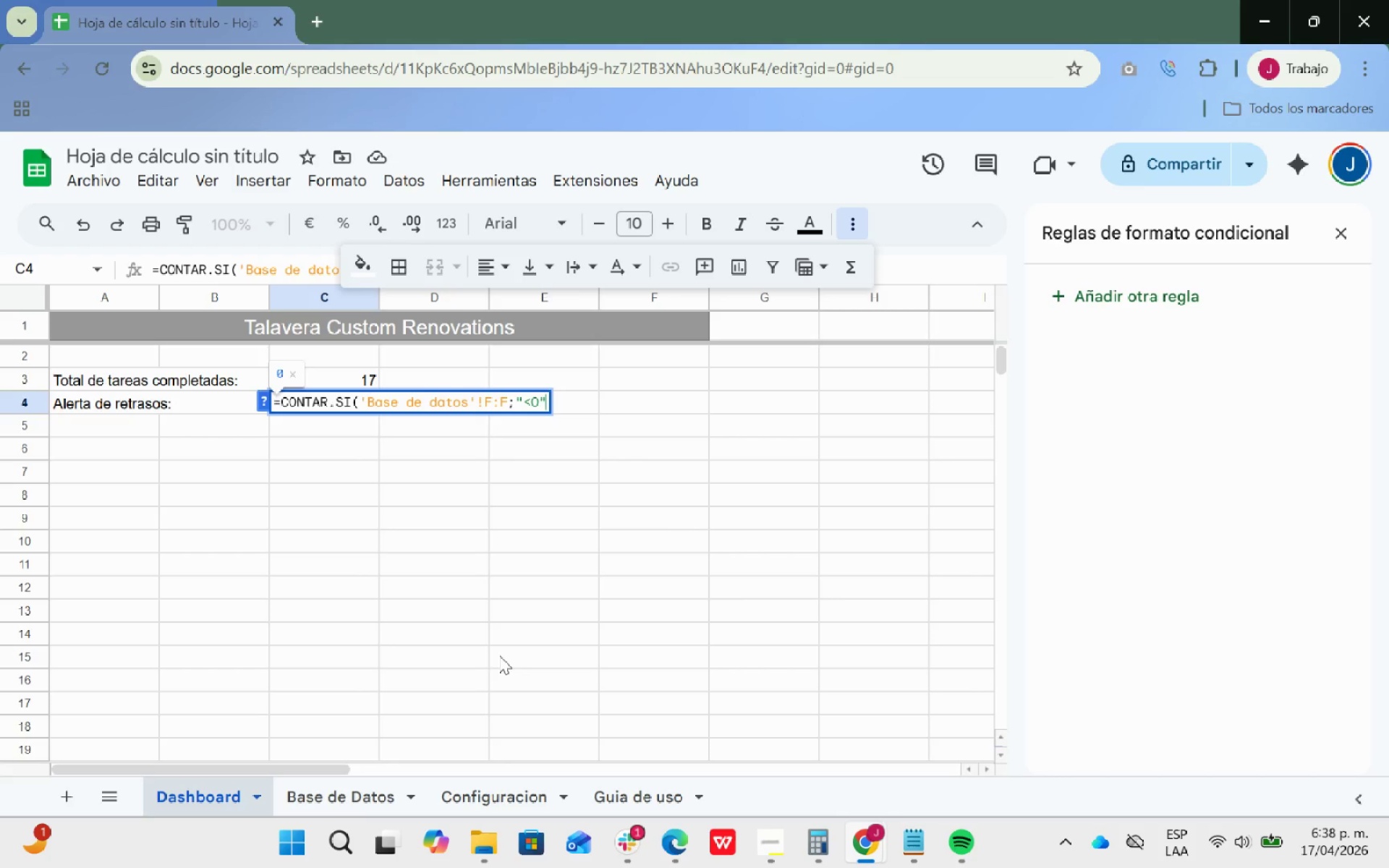 
key(Shift+ShiftRight)
 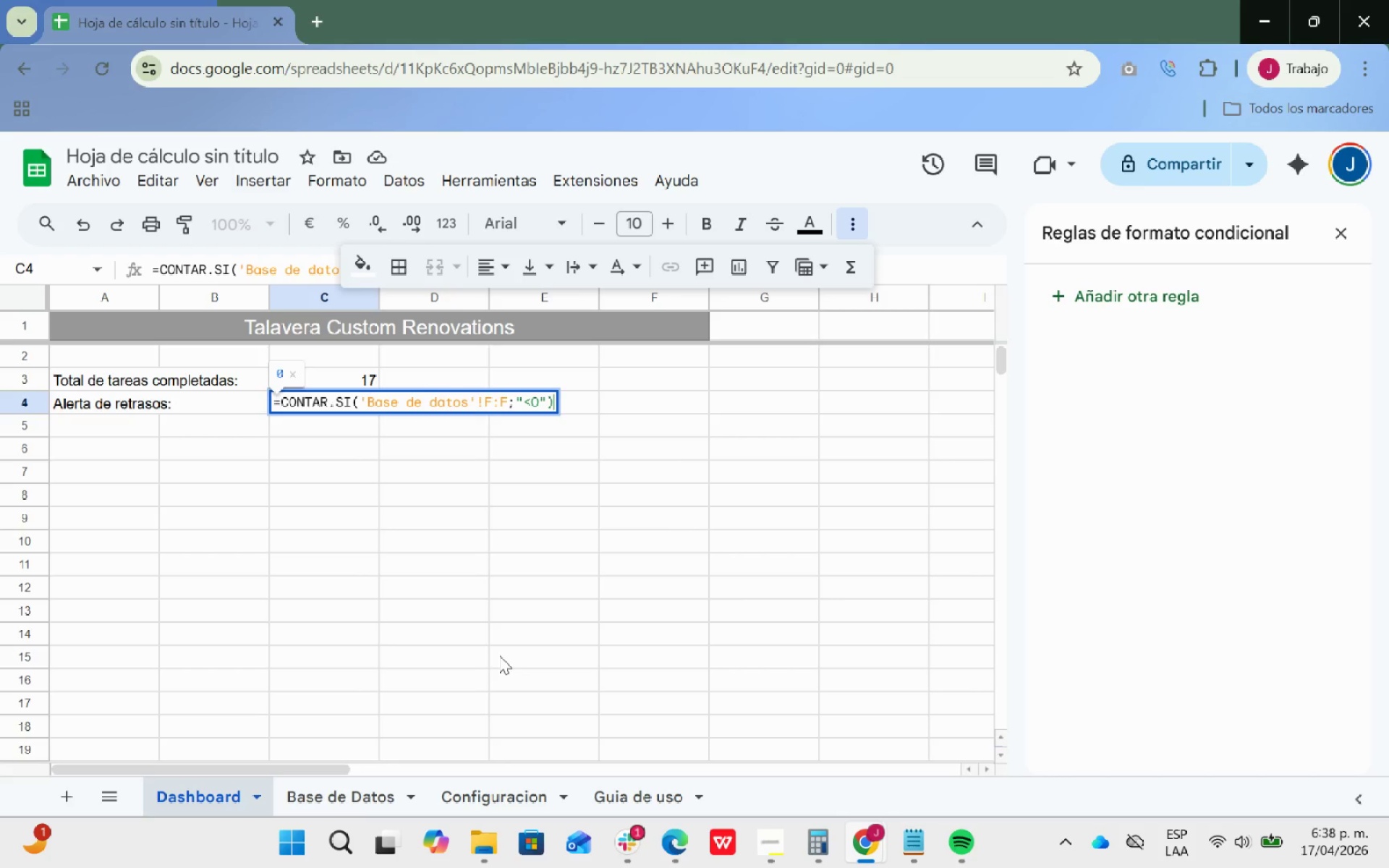 
key(Shift+9)
 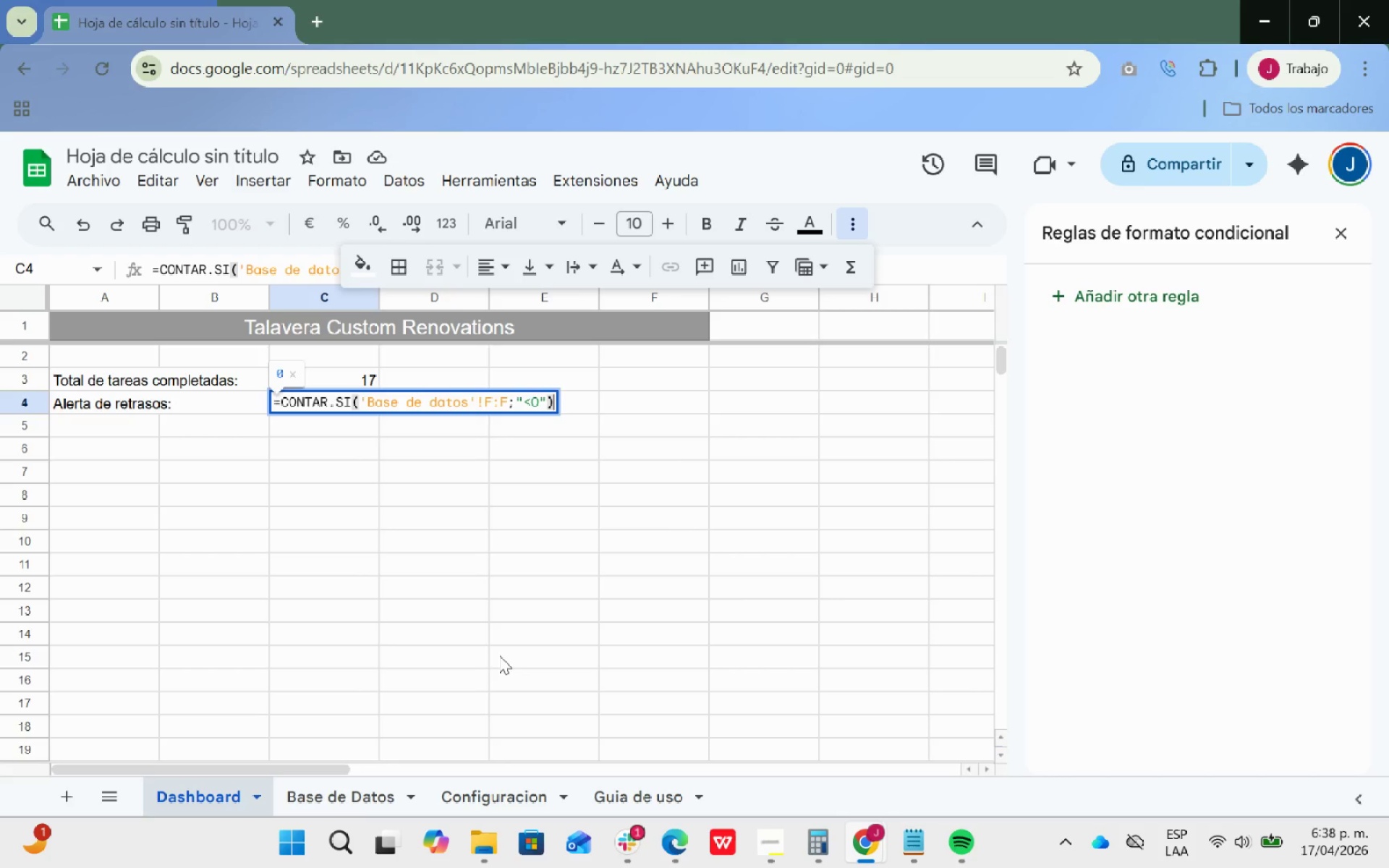 
key(Shift+Enter)
 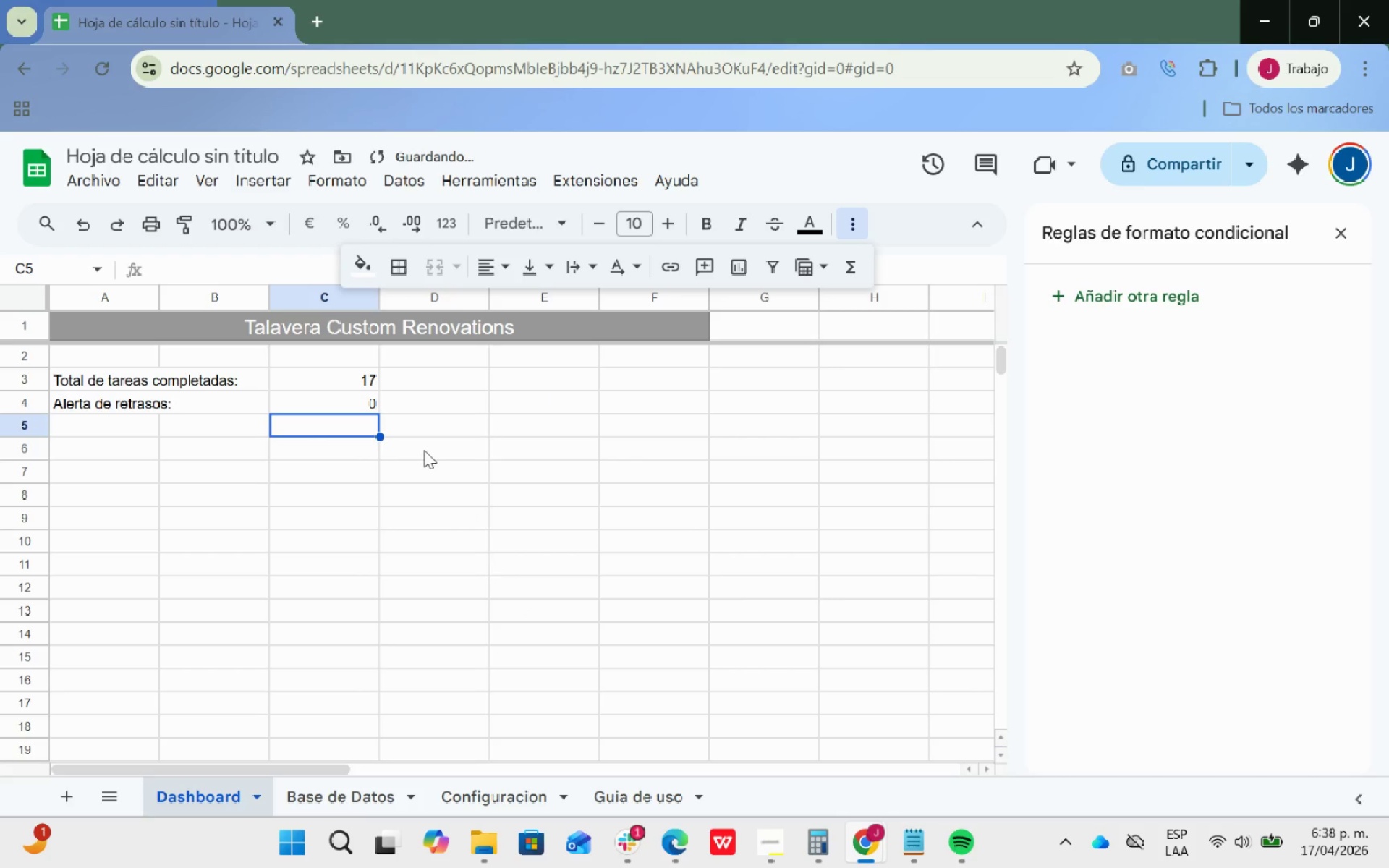 
left_click([336, 412])
 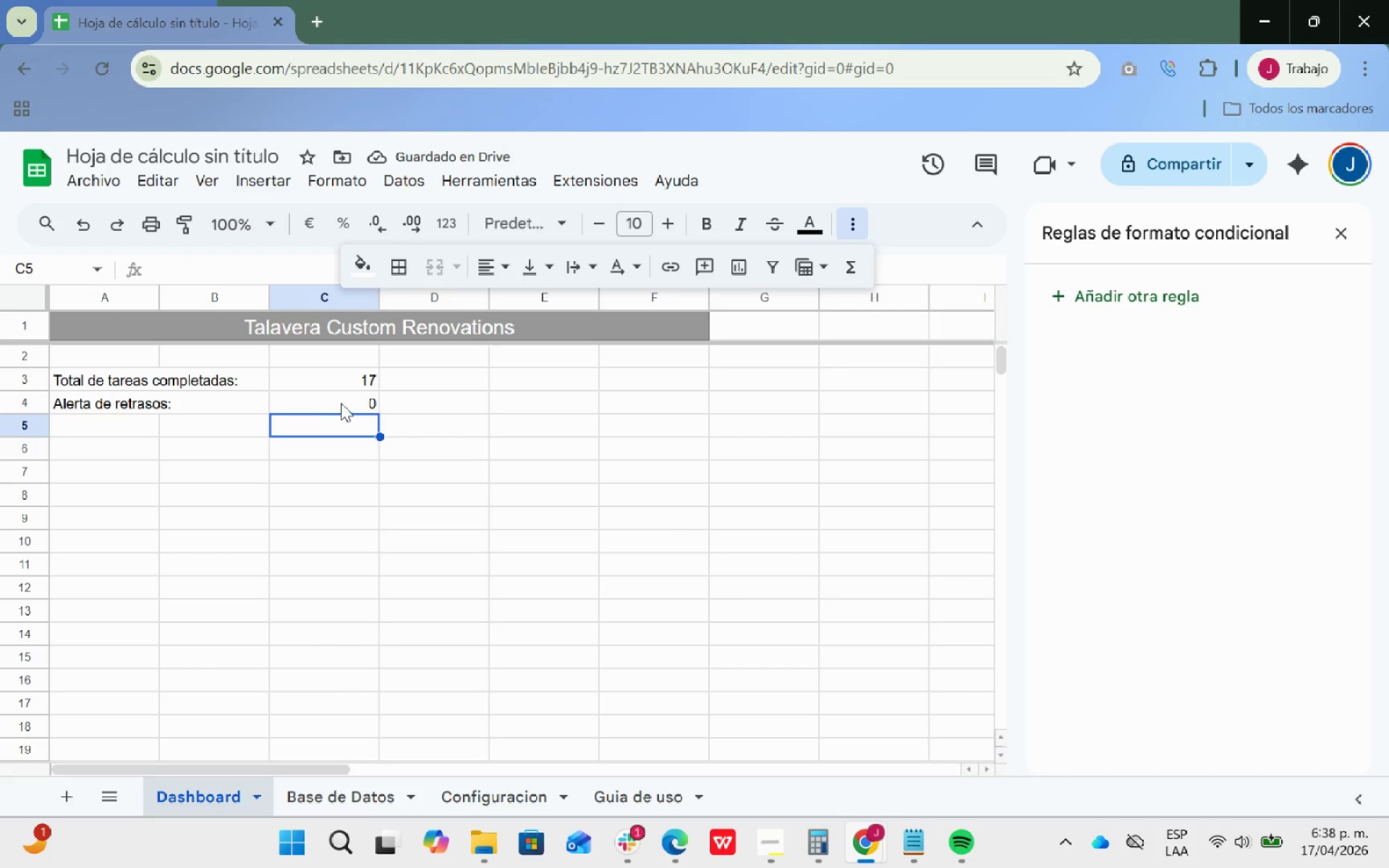 
left_click([339, 399])
 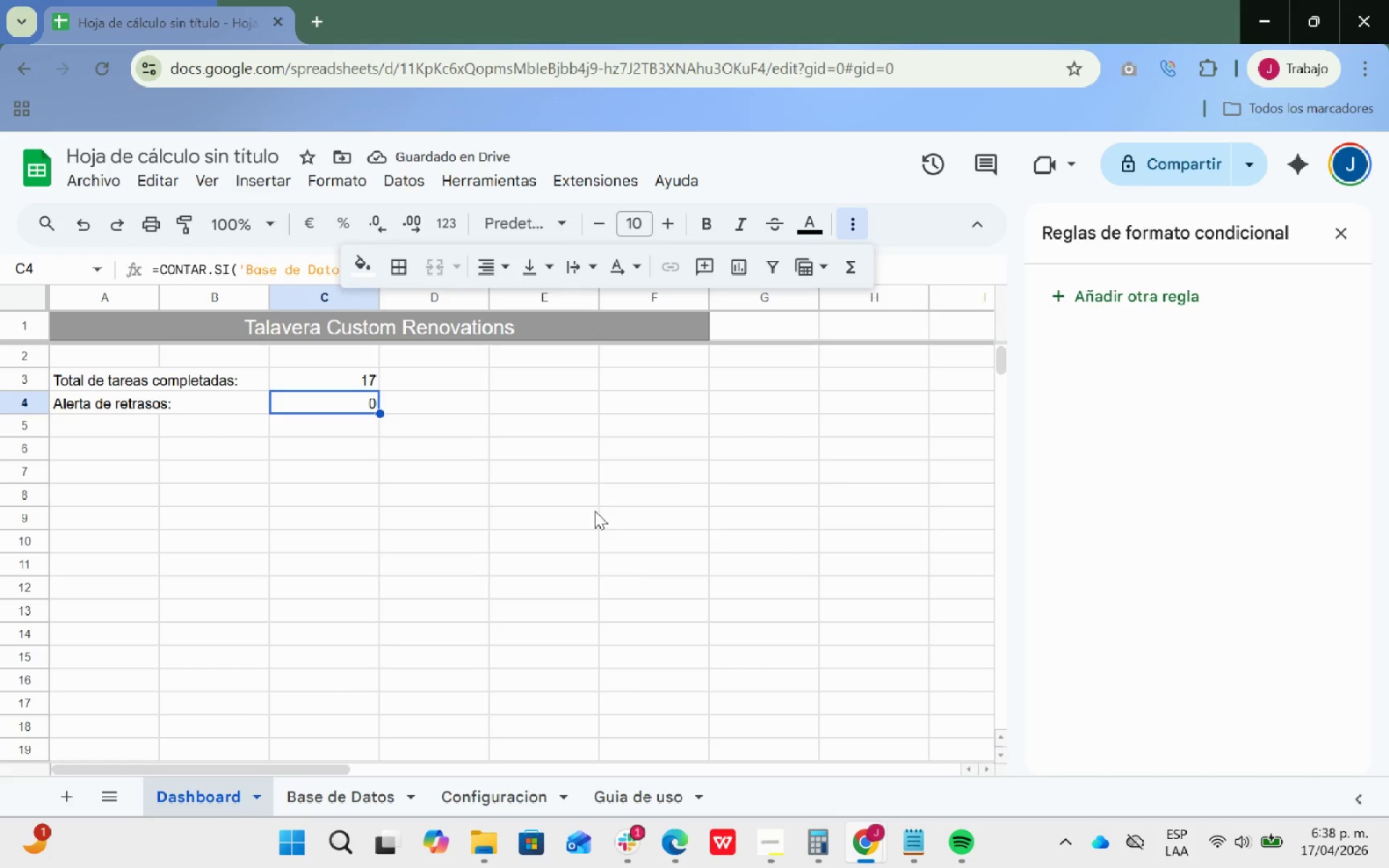 
left_click([551, 465])
 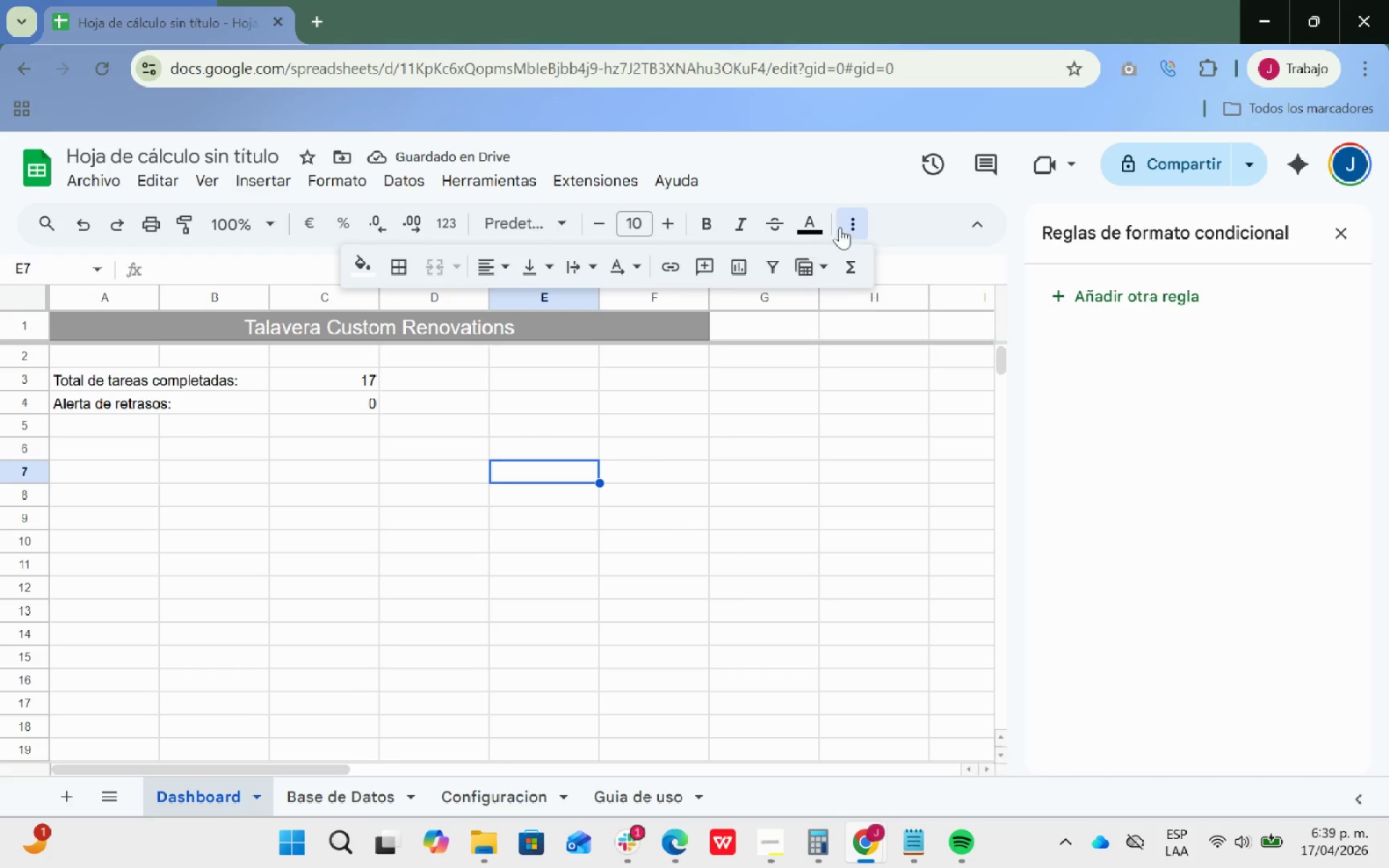 
left_click([852, 221])
 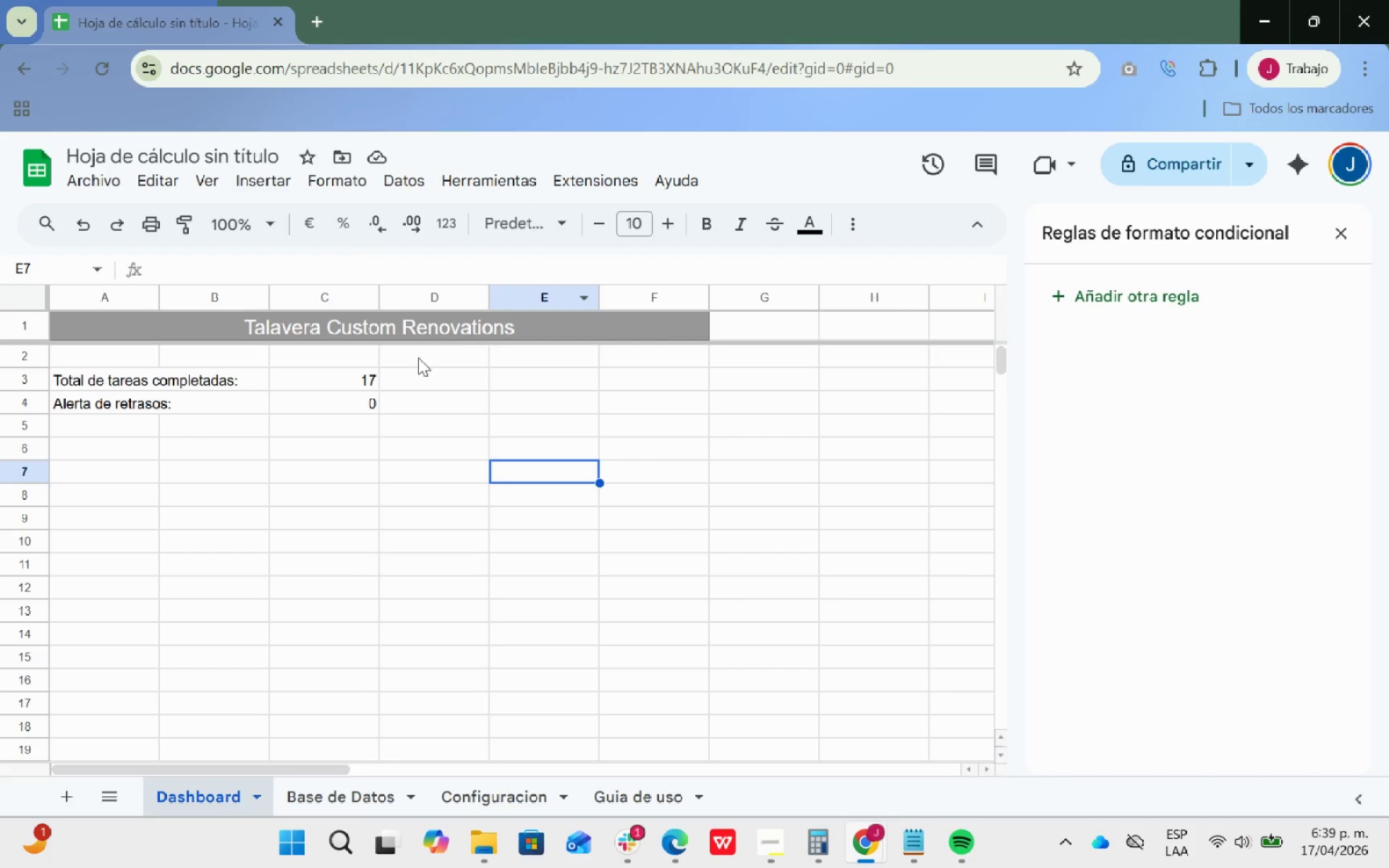 
left_click([354, 399])
 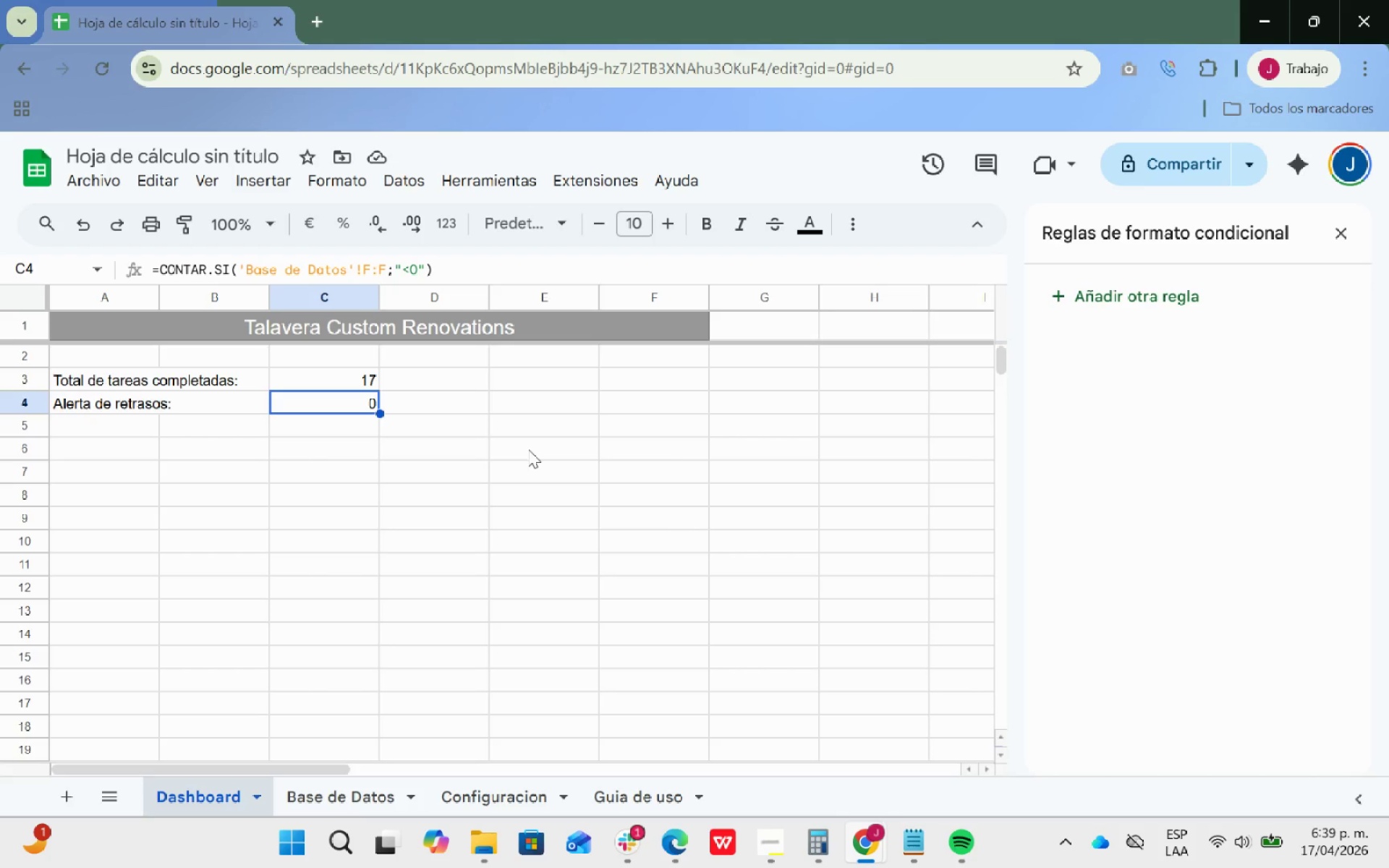 
wait(31.12)
 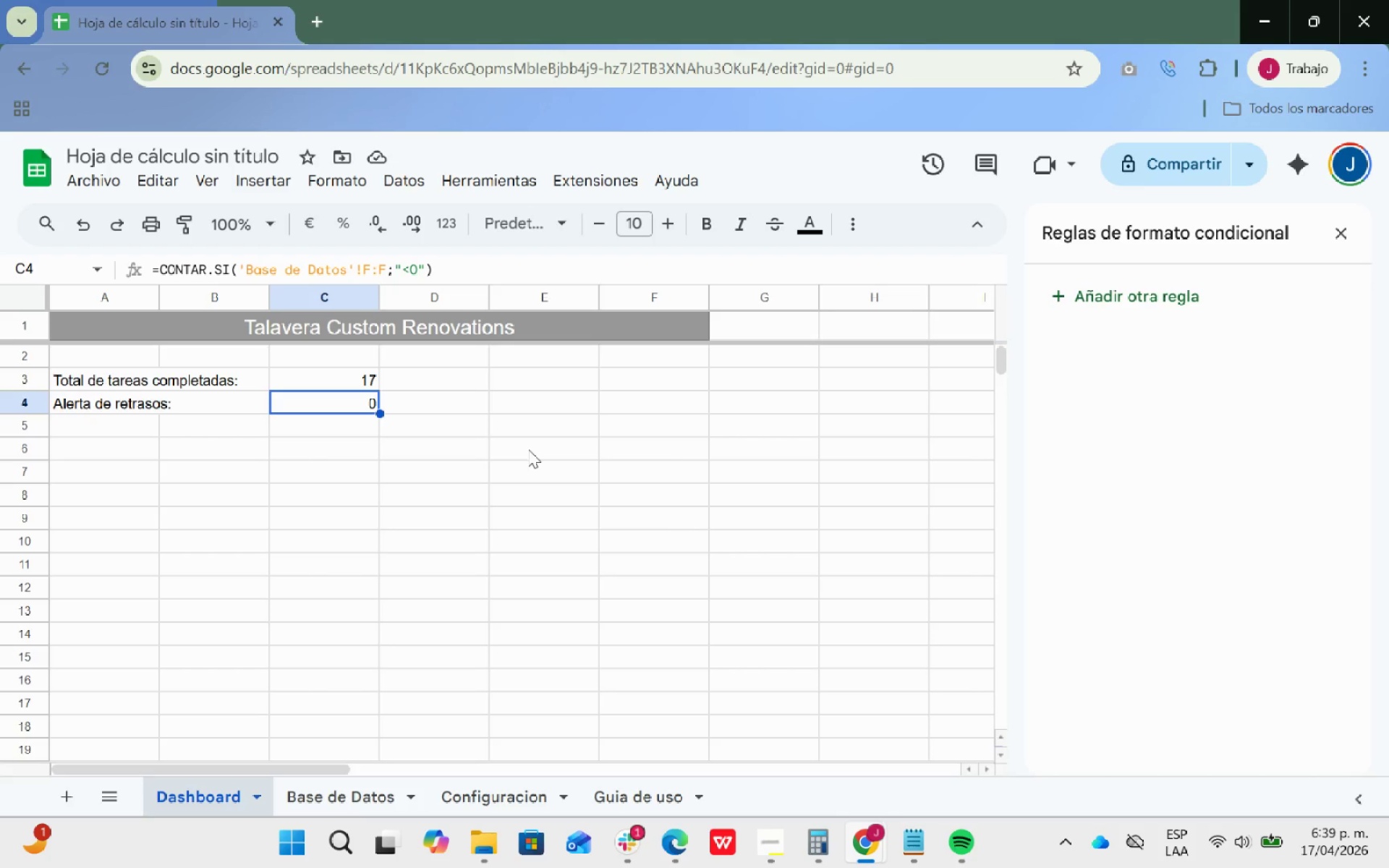 
left_click([357, 786])
 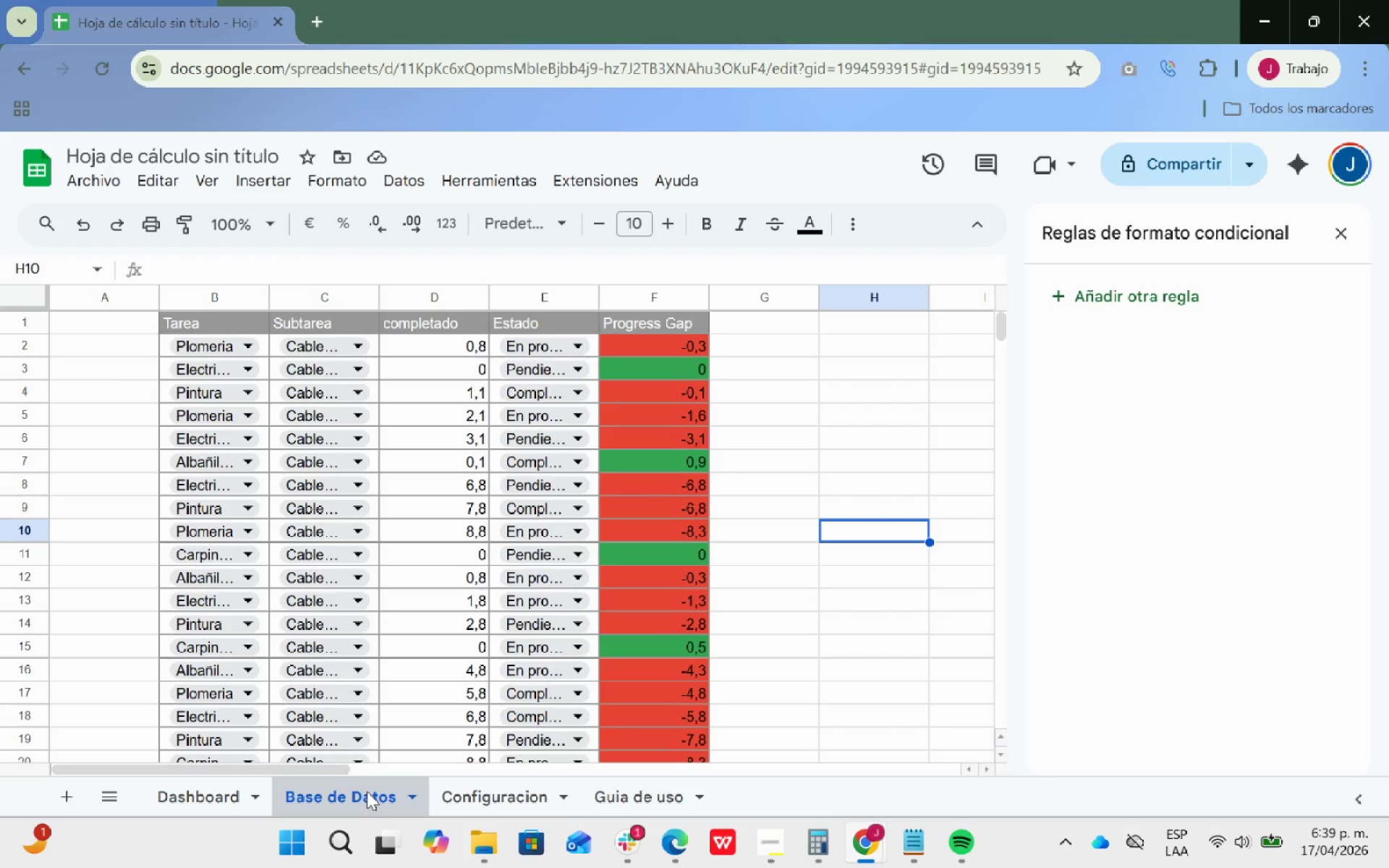 
wait(6.81)
 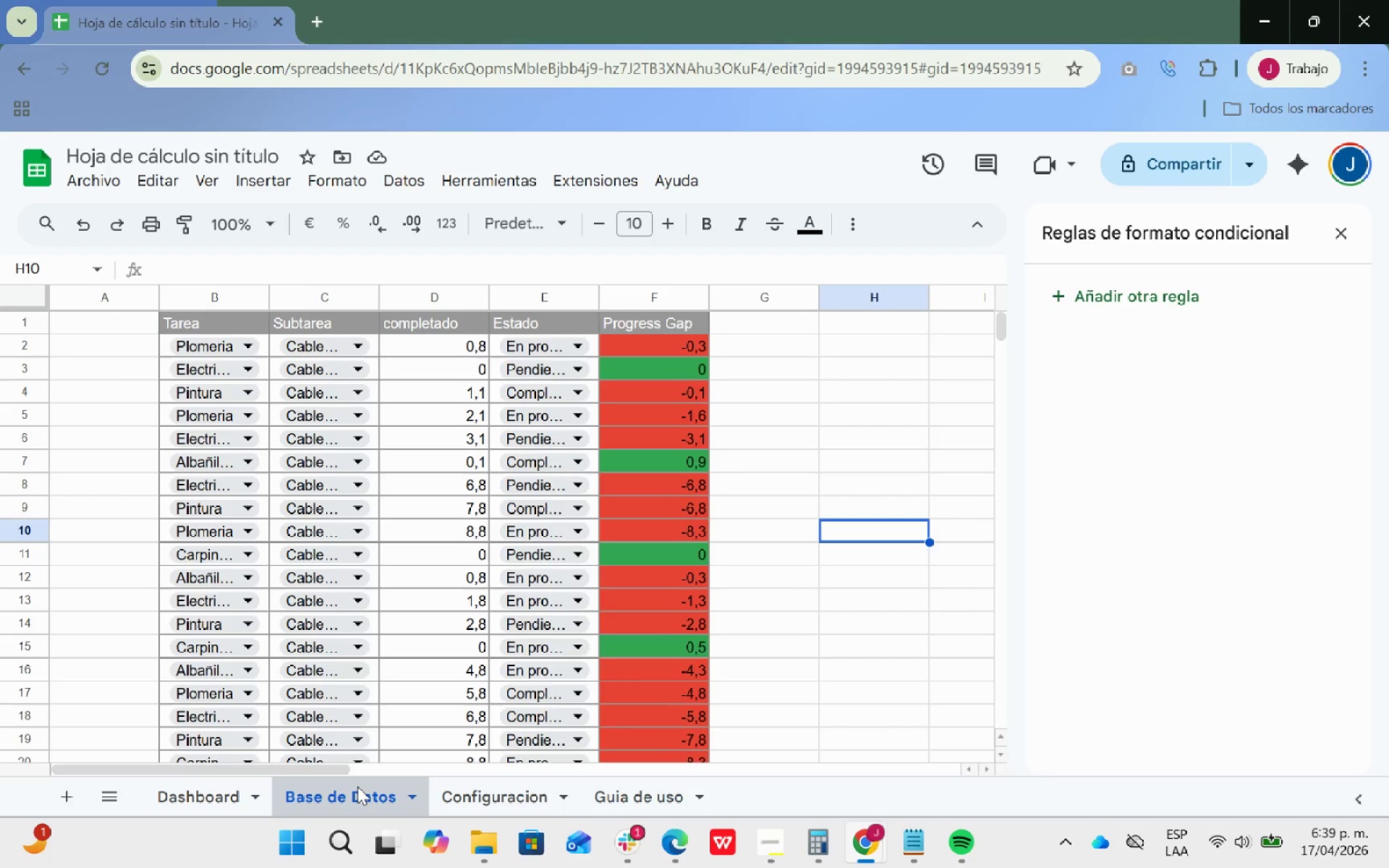 
scroll: coordinate [739, 596], scroll_direction: down, amount: 4.0
 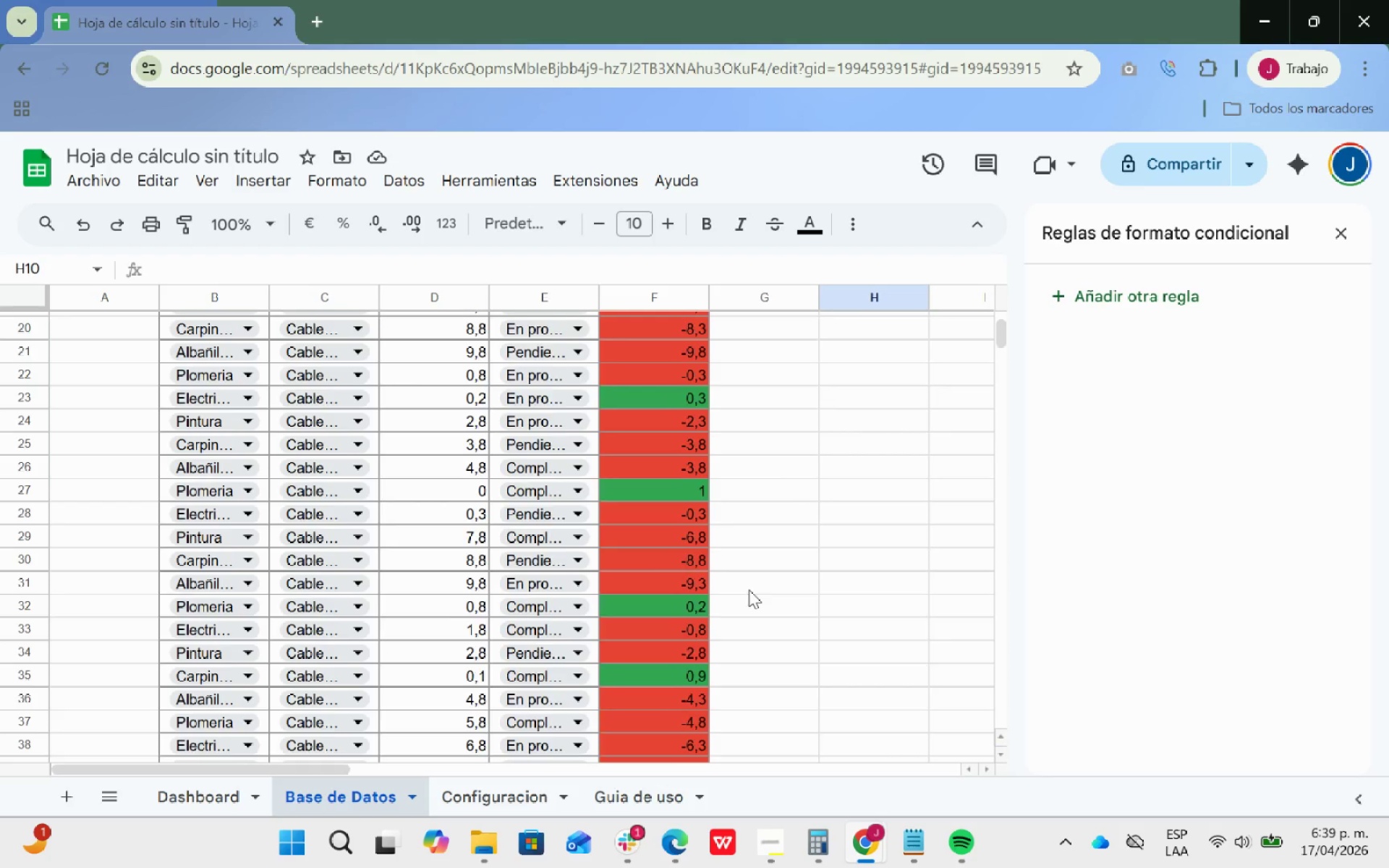 
scroll: coordinate [755, 591], scroll_direction: up, amount: 13.0
 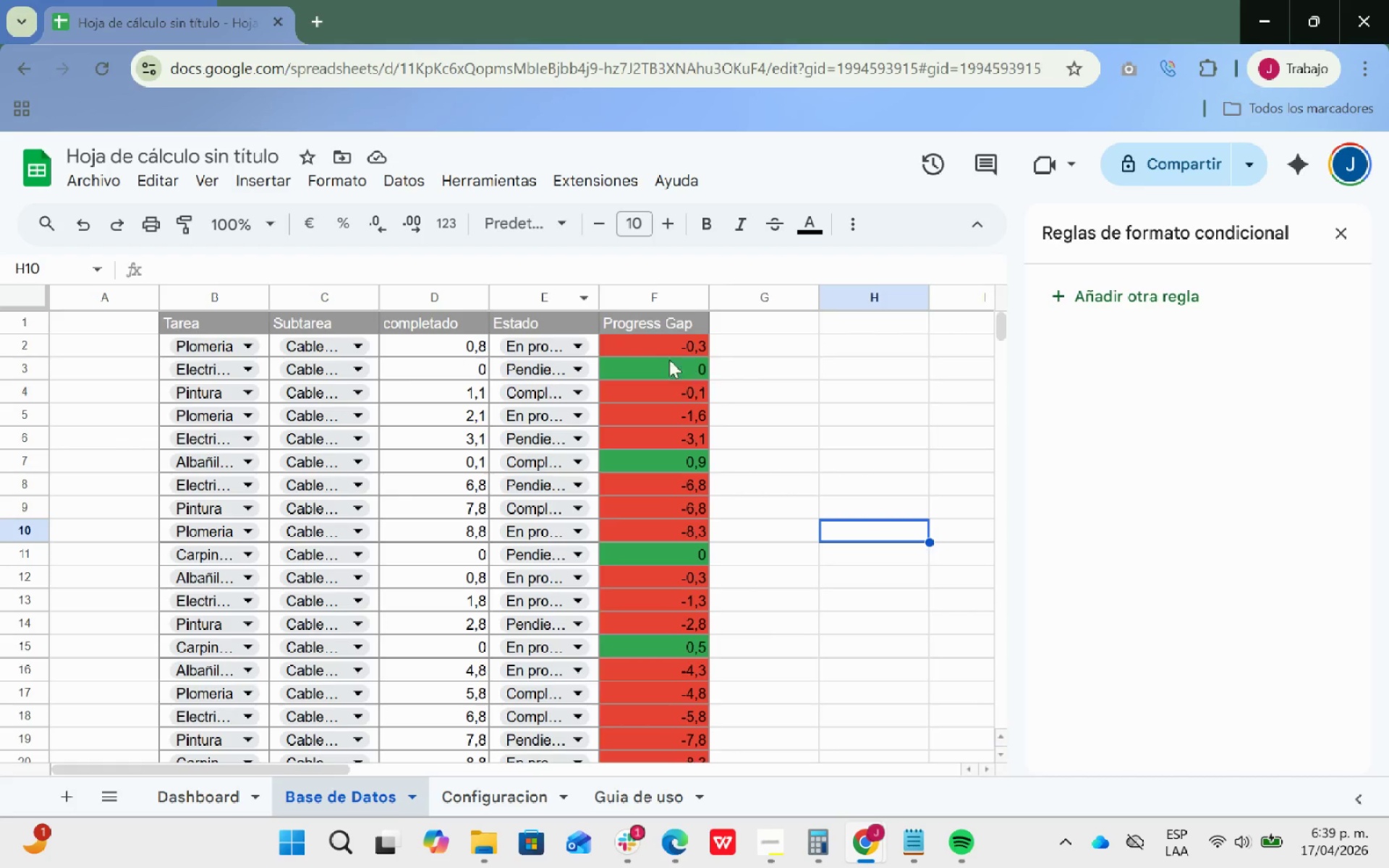 
left_click([639, 347])
 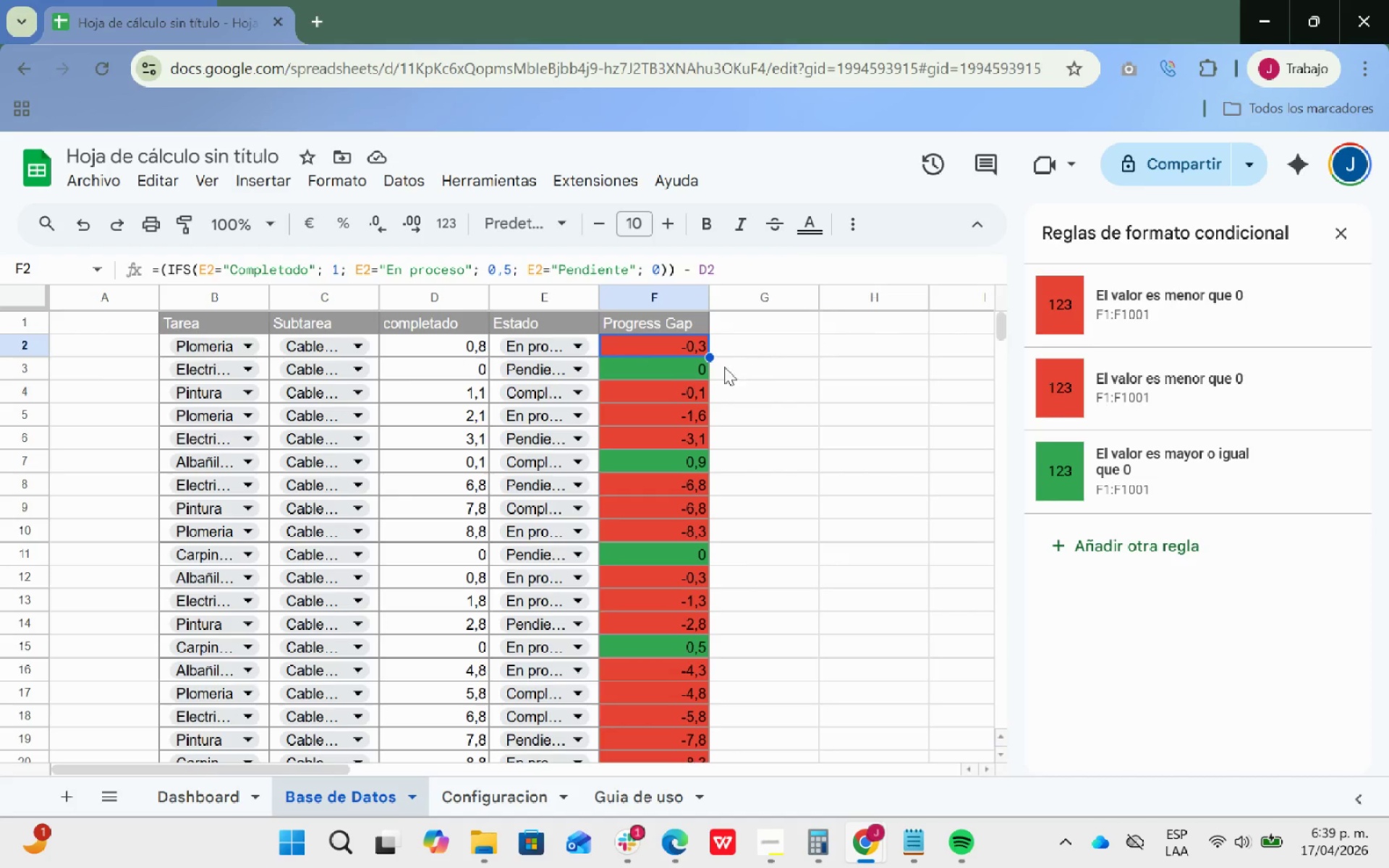 
left_click([656, 389])
 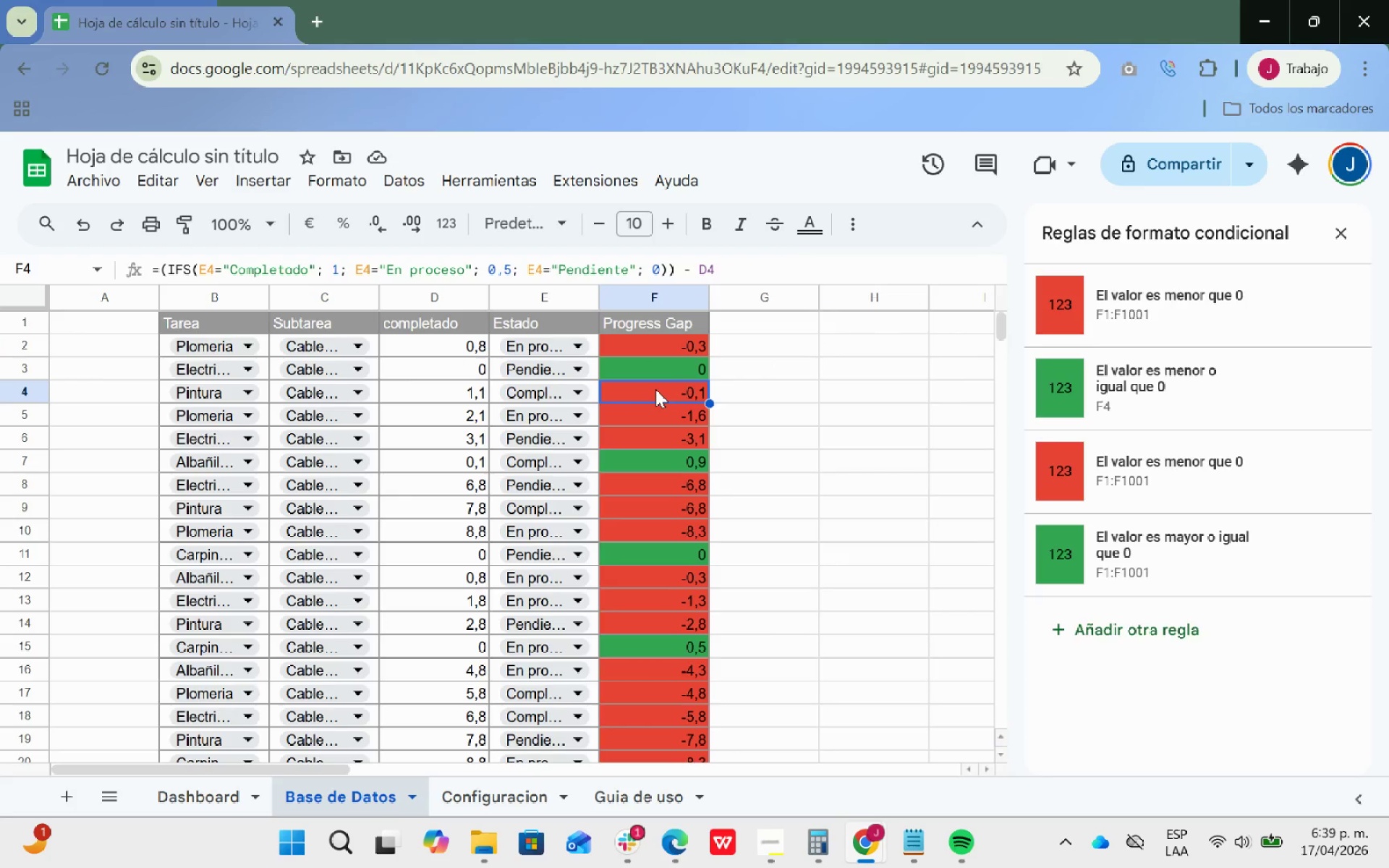 
left_click([833, 408])
 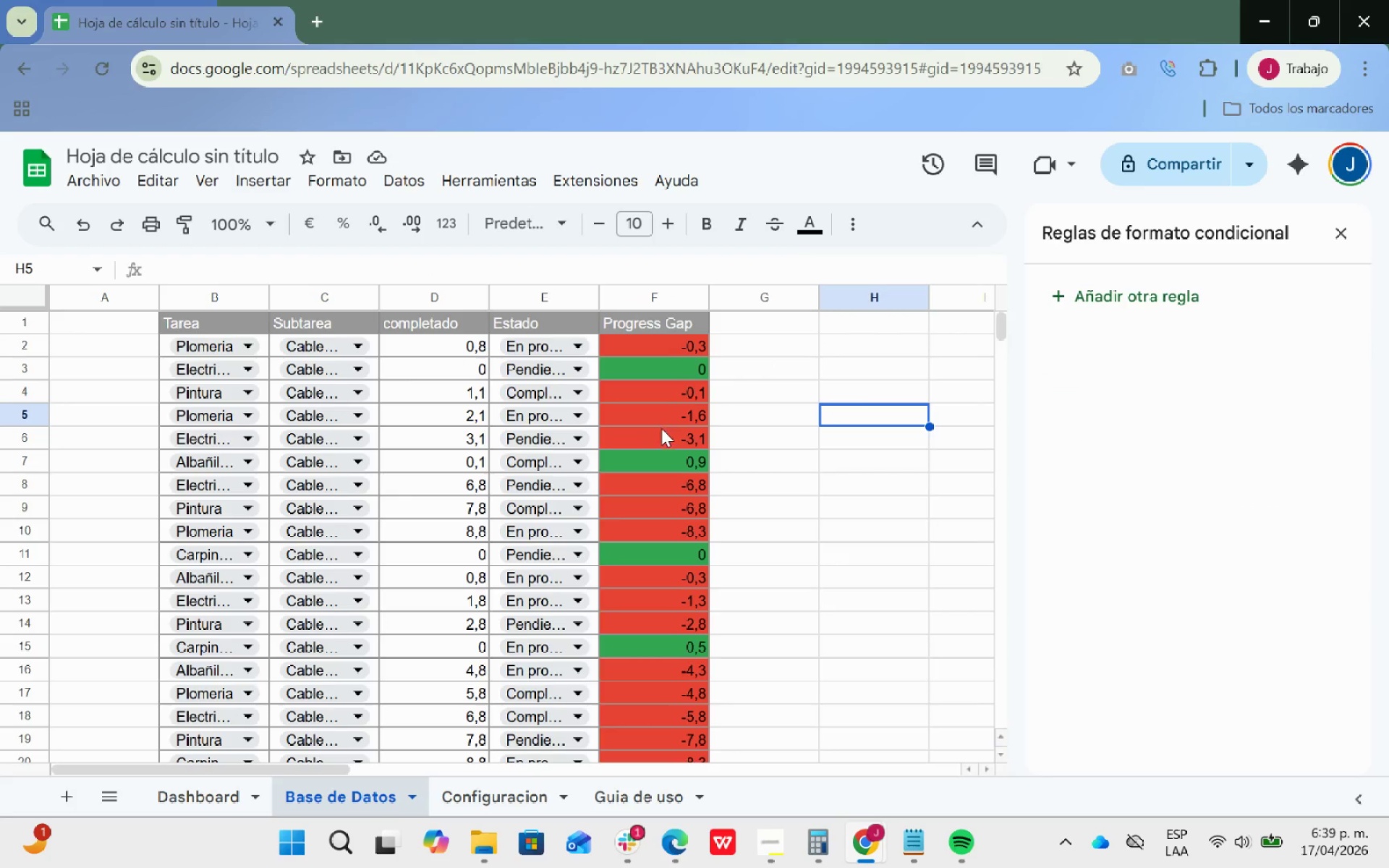 
left_click([660, 435])
 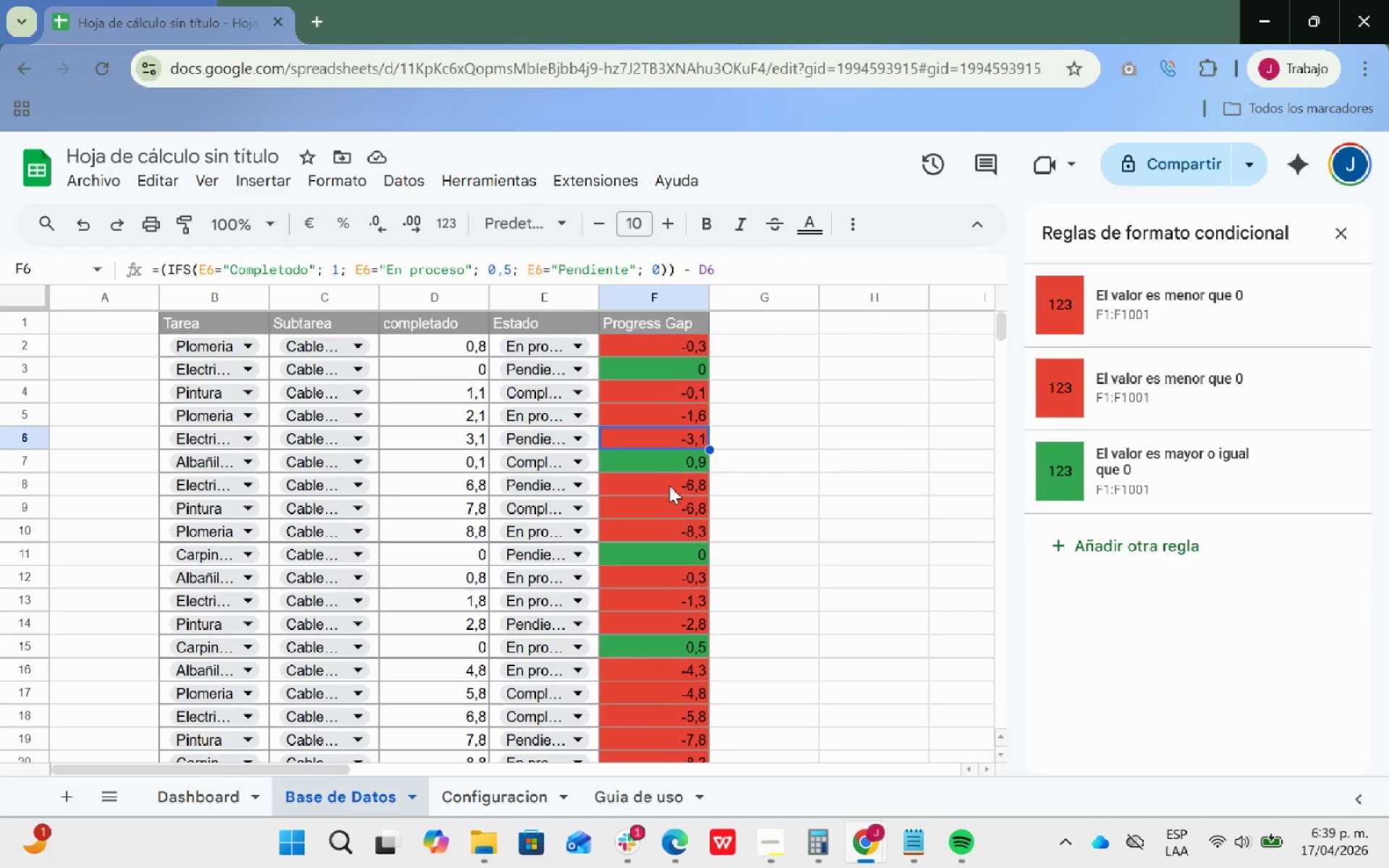 
left_click([665, 488])
 